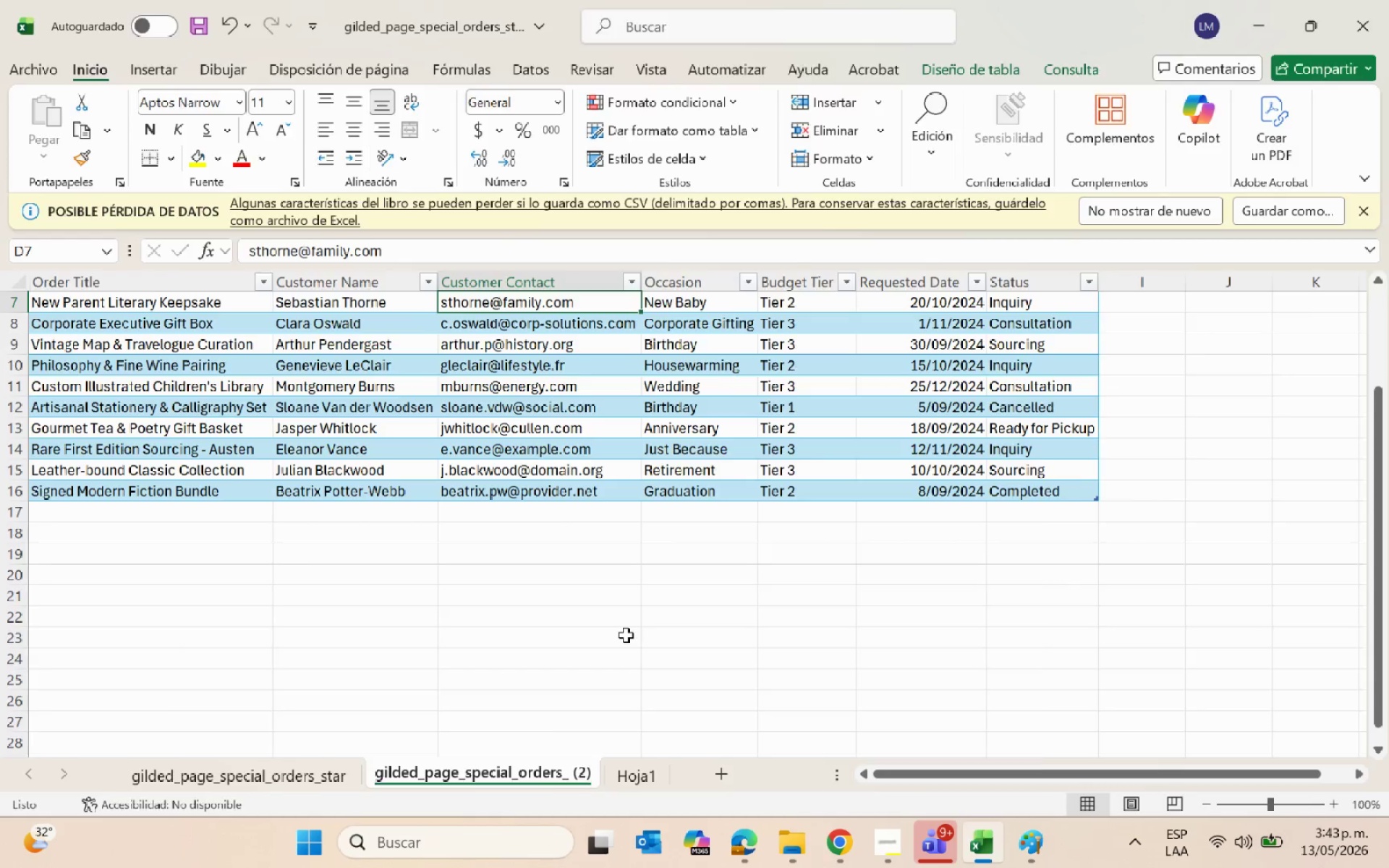 
key(Alt+Tab)
 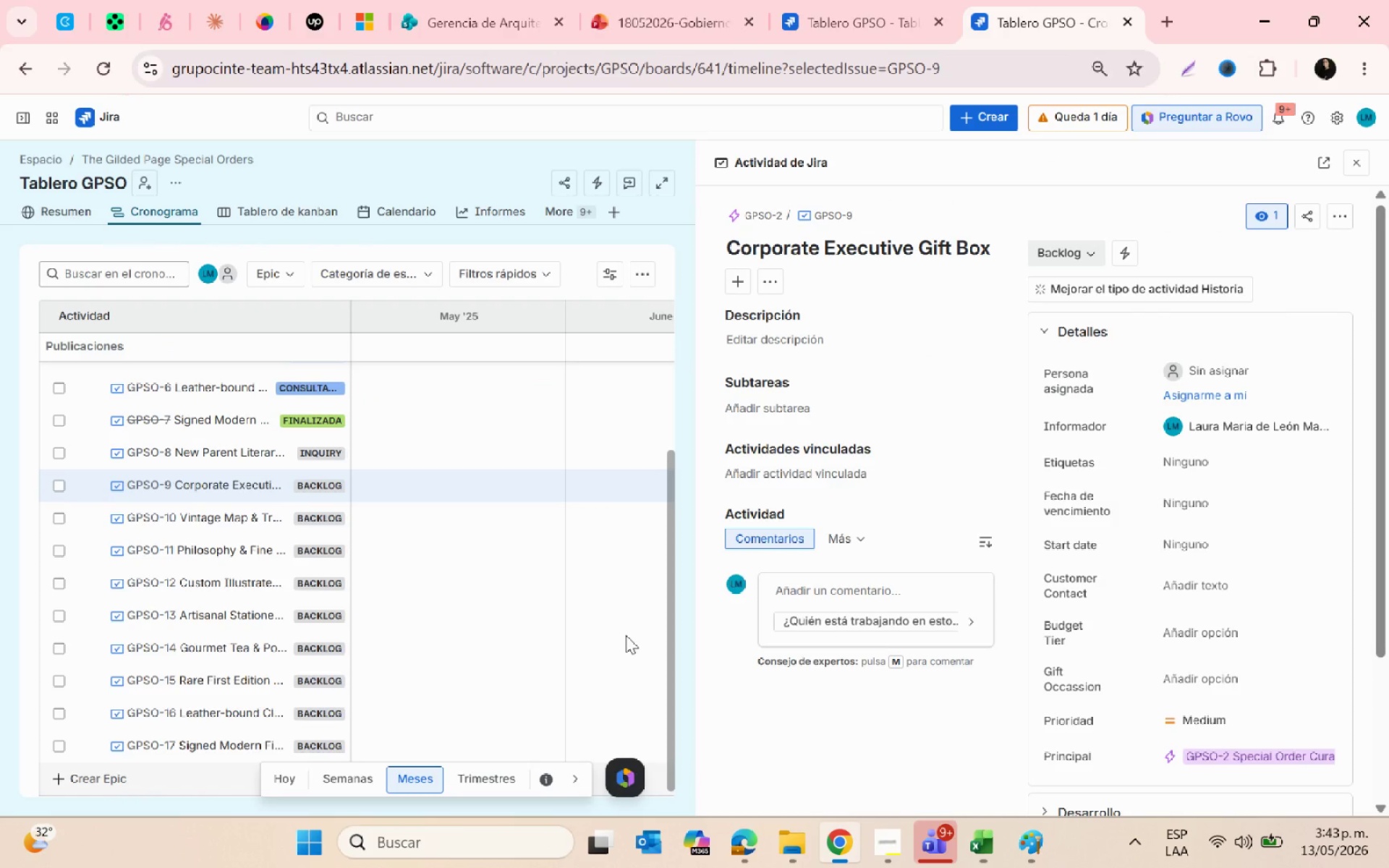 
key(Alt+AltLeft)
 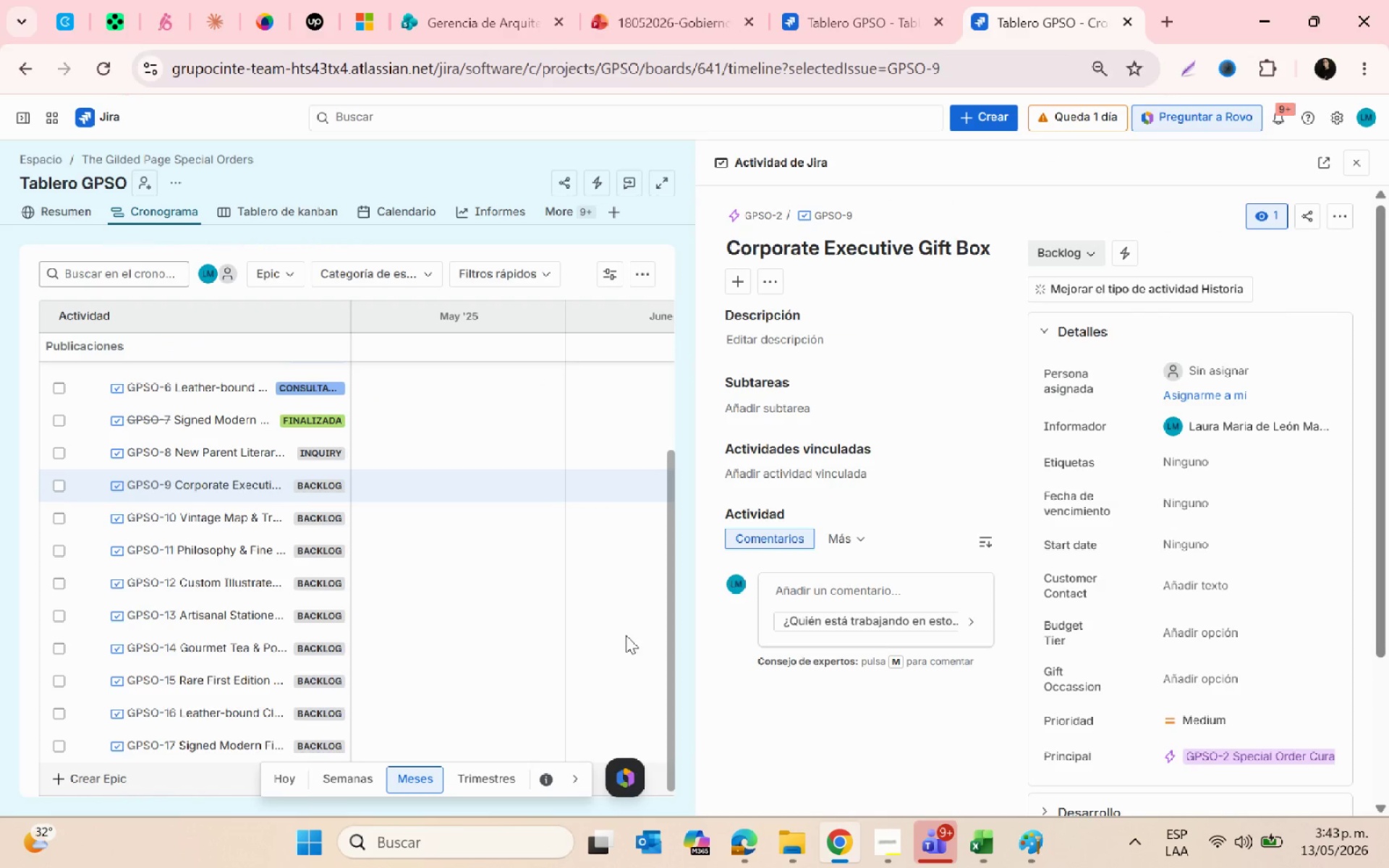 
key(Alt+Tab)
 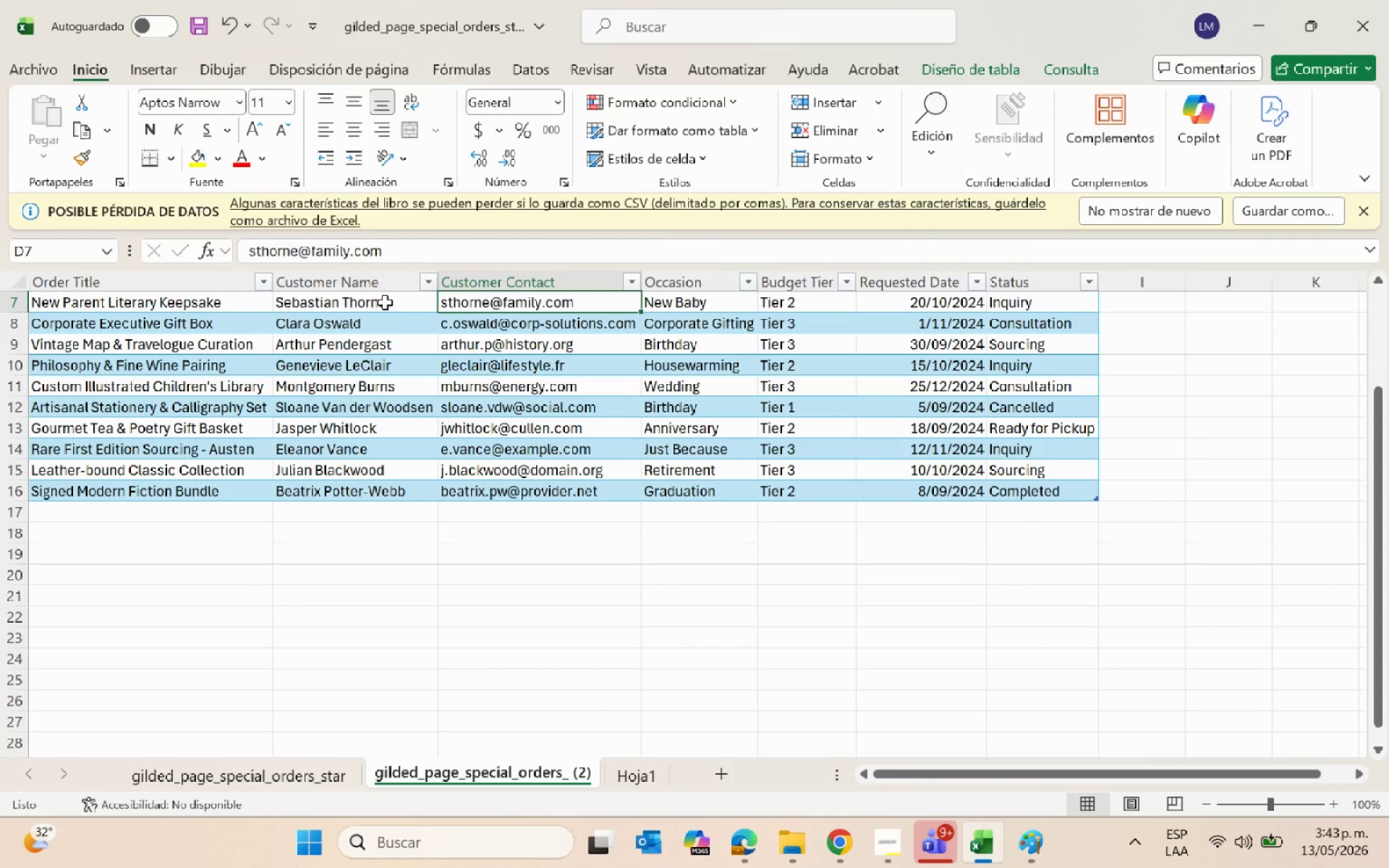 
left_click([372, 330])
 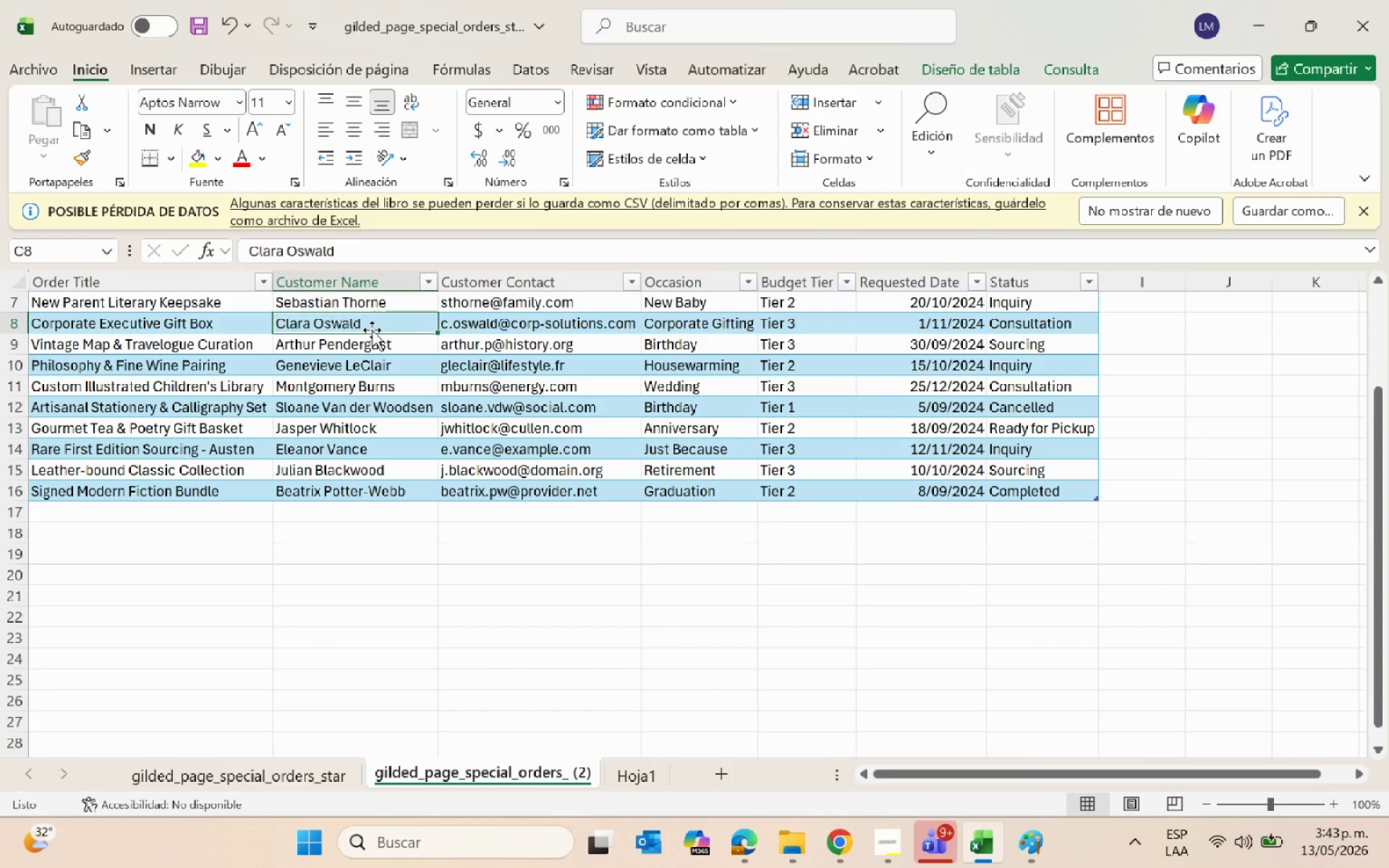 
key(Control+C)
 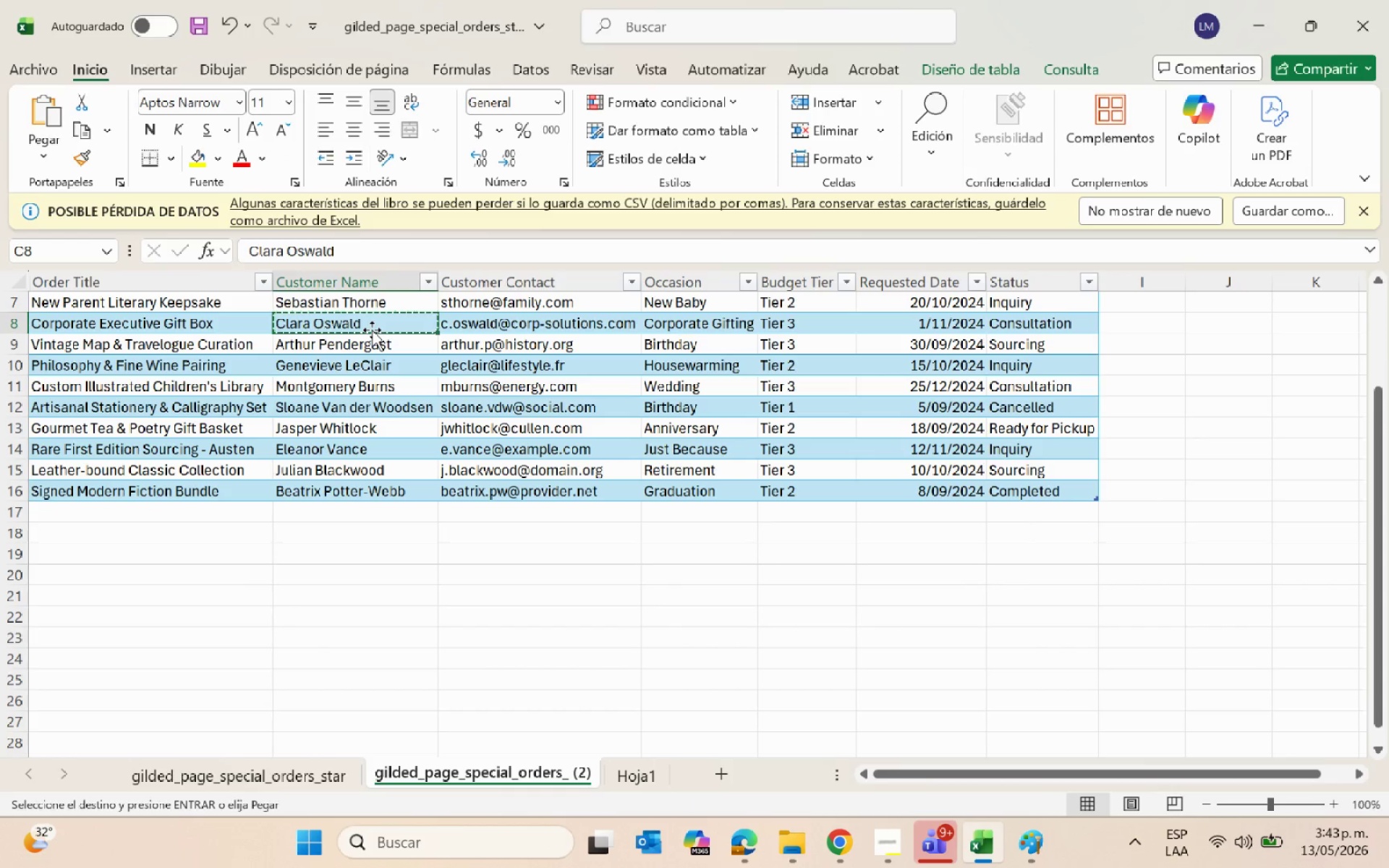 
key(Alt+AltLeft)
 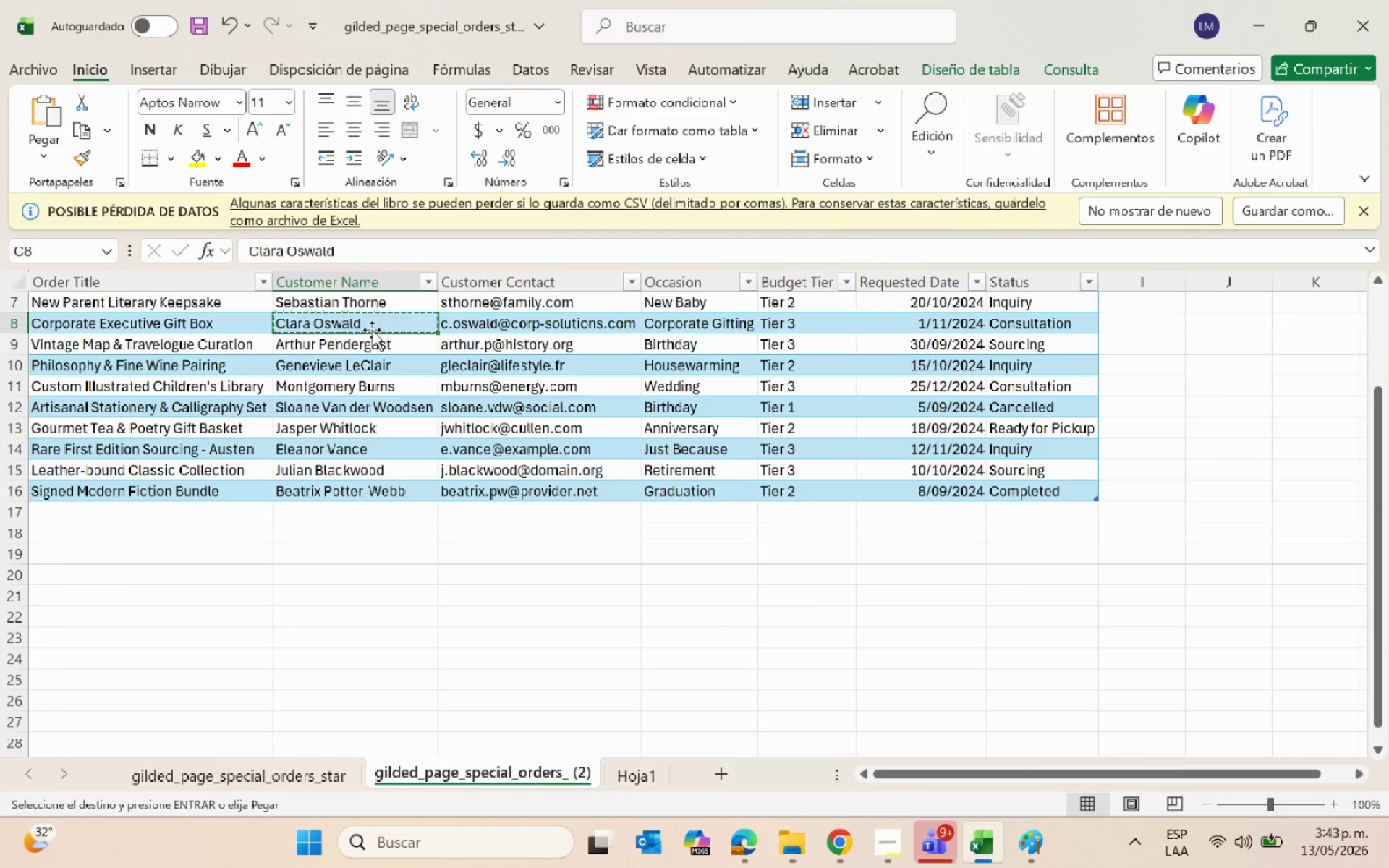 
key(Alt+Tab)
 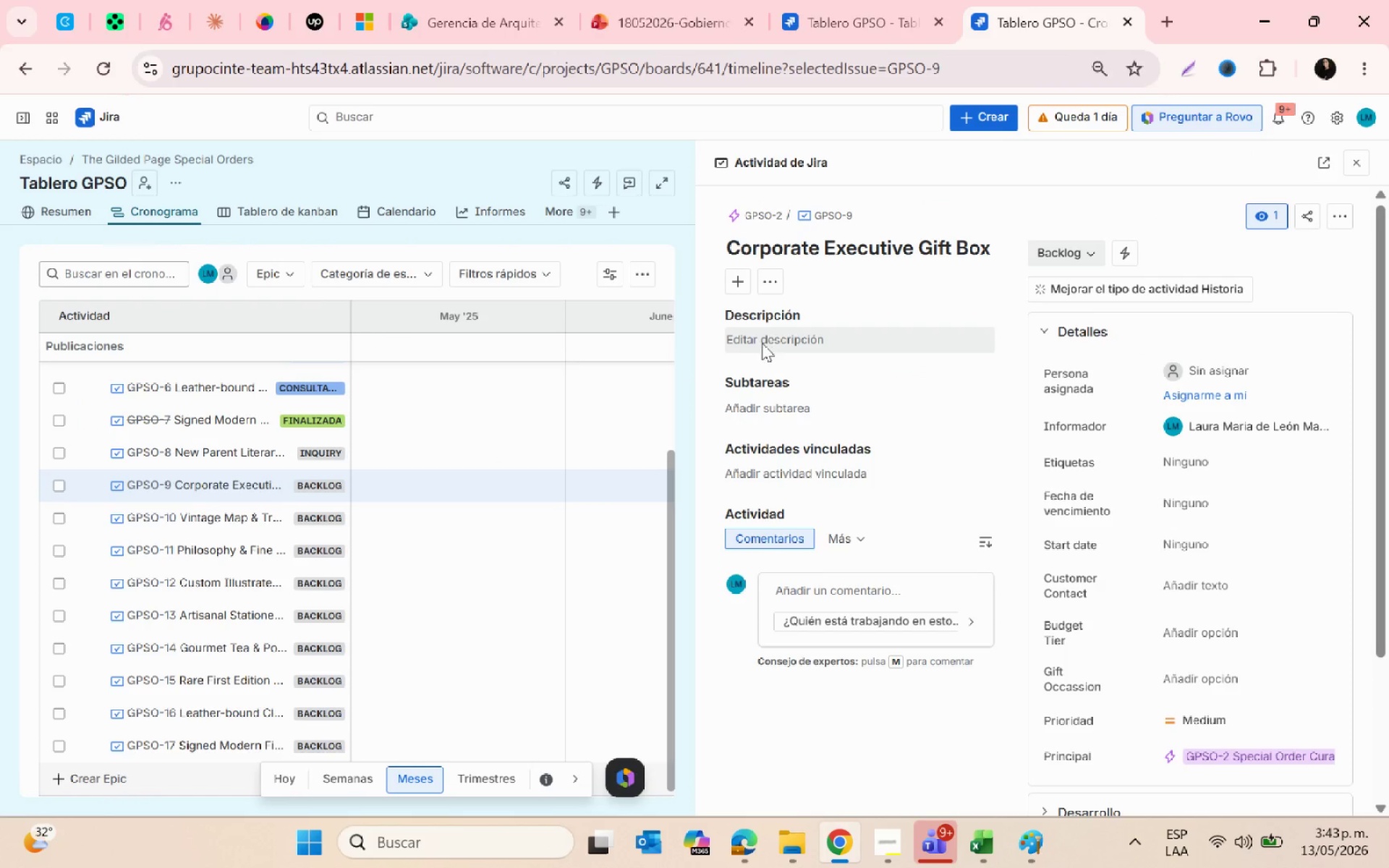 
double_click([753, 340])
 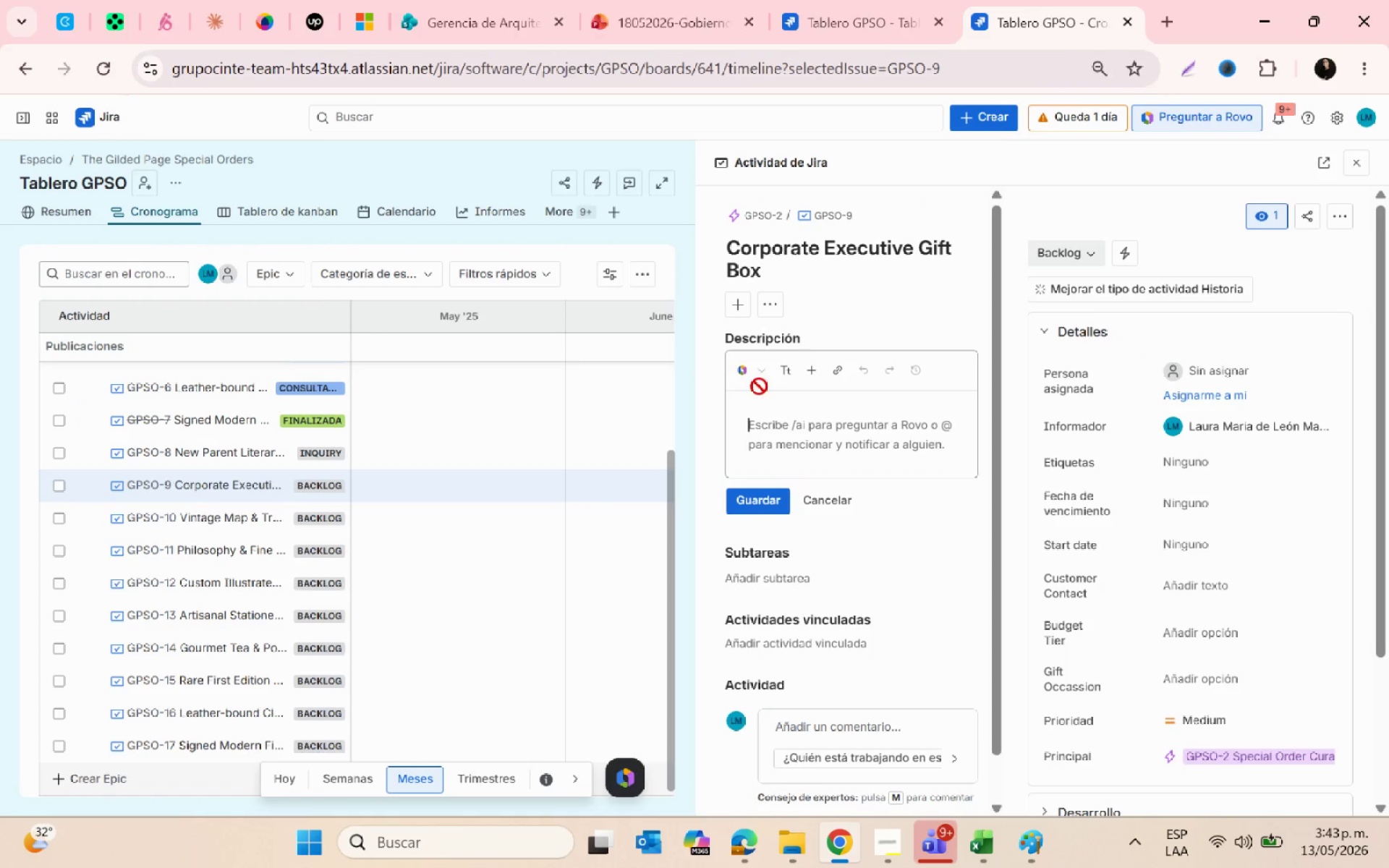 
key(Control+V)
 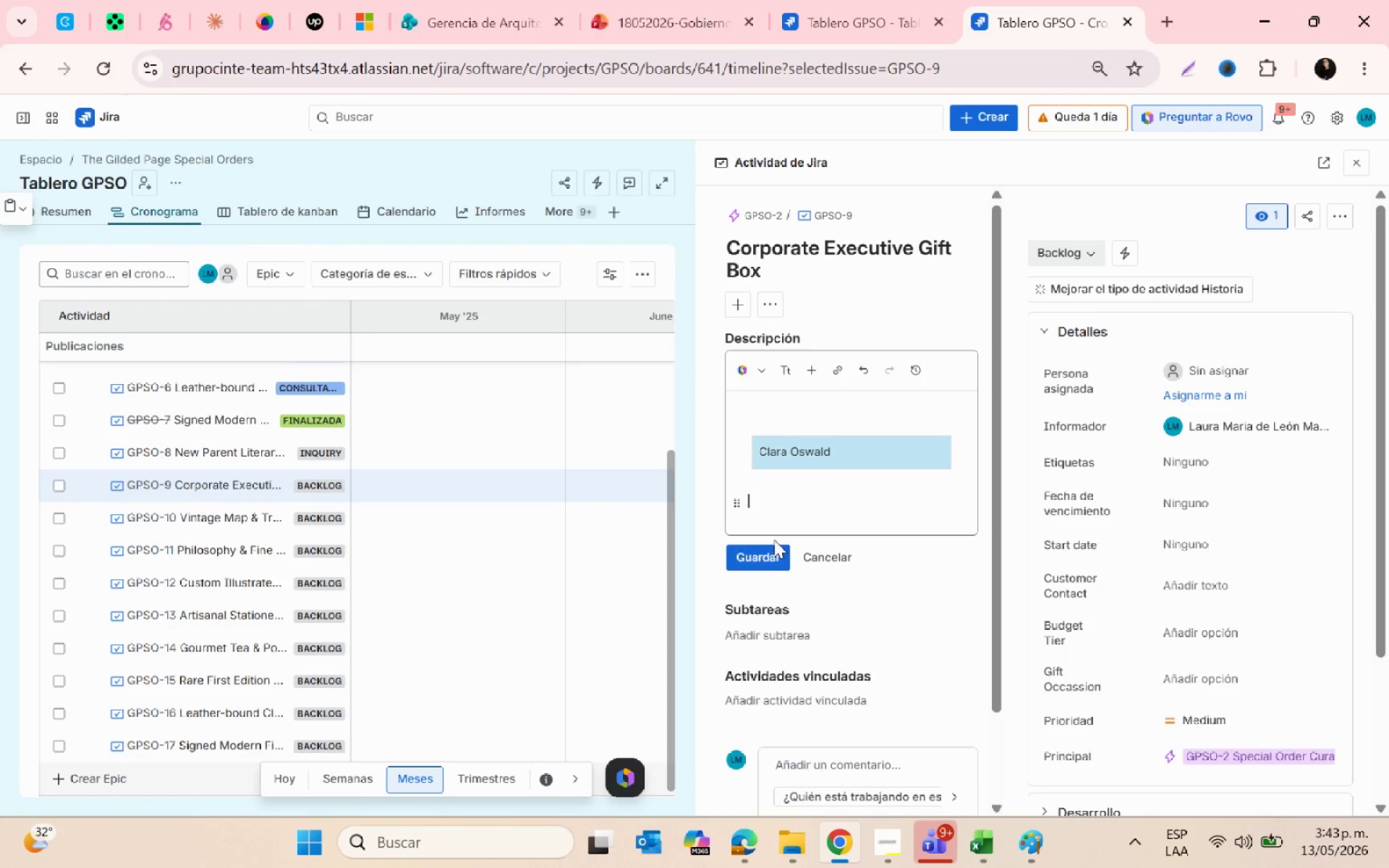 
left_click([763, 551])
 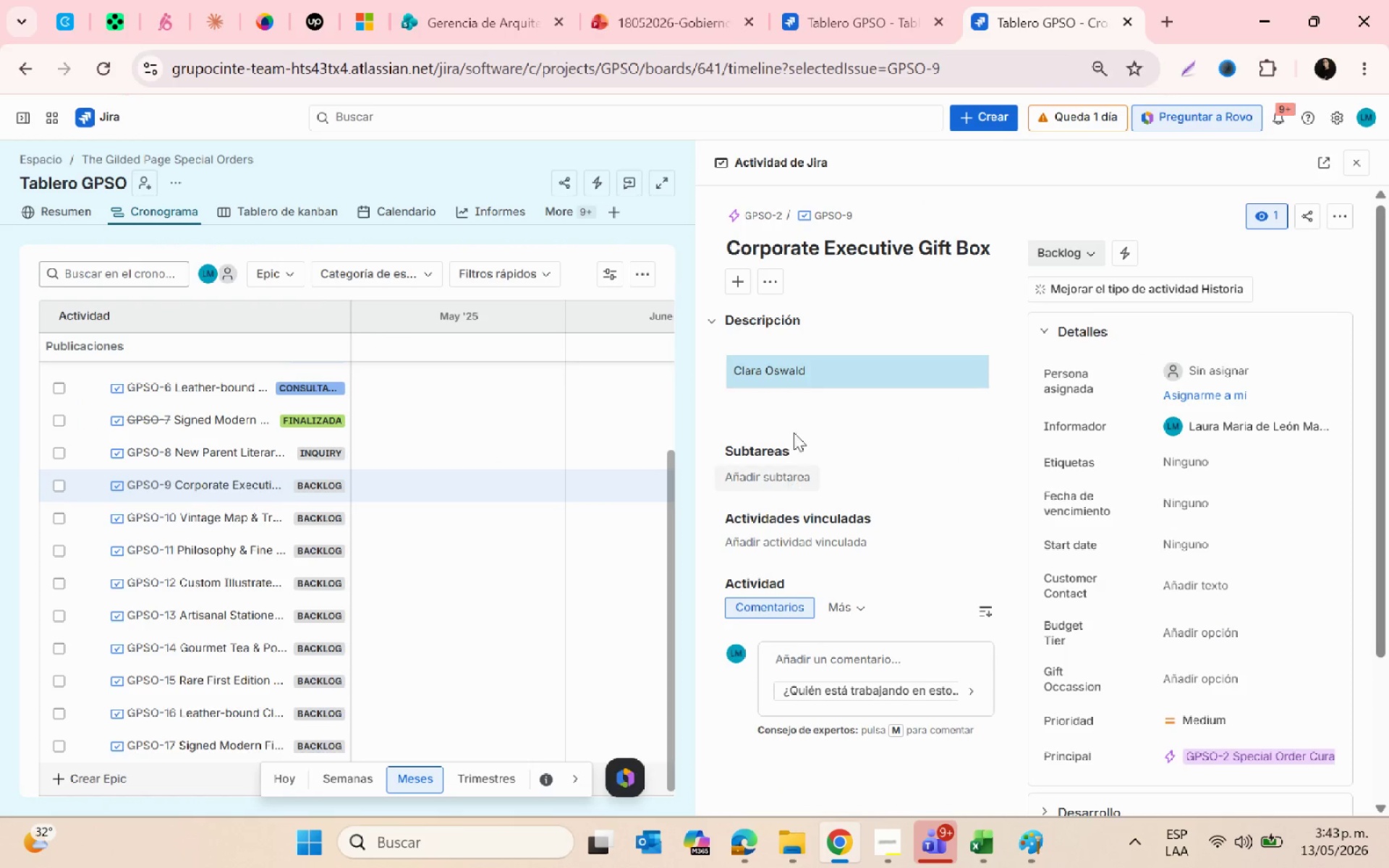 
scroll: coordinate [1216, 566], scroll_direction: down, amount: 2.0
 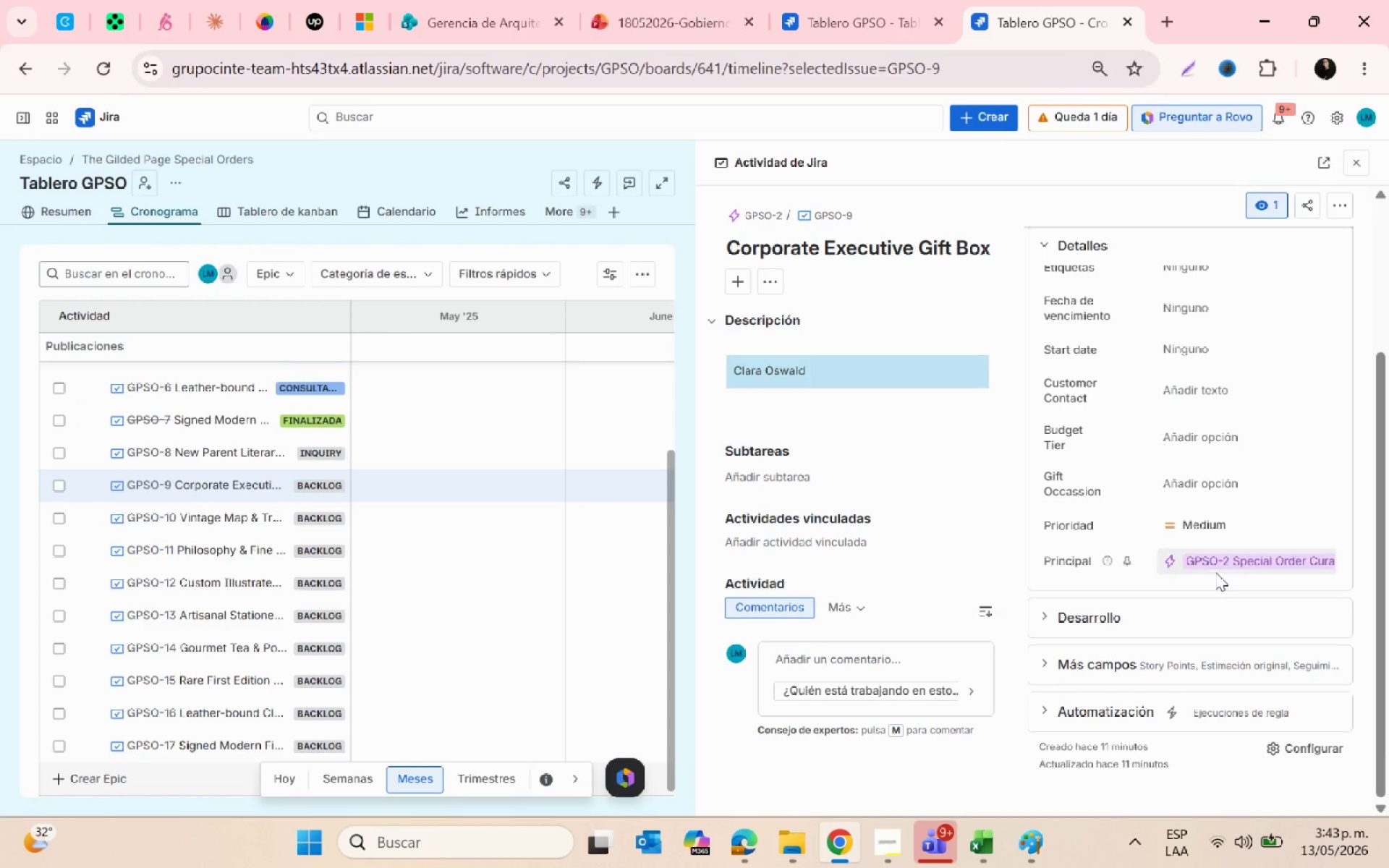 
key(Alt+AltLeft)
 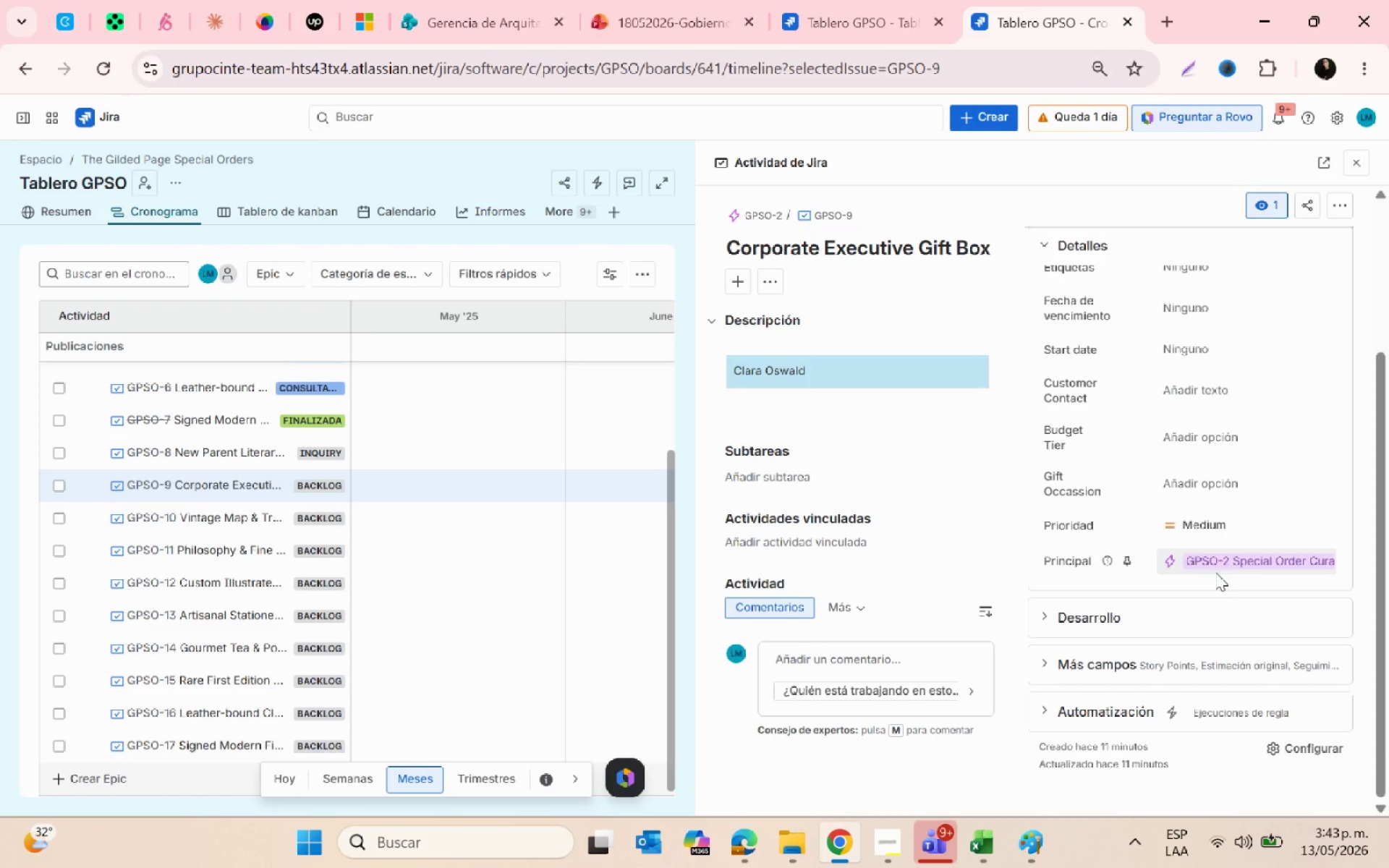 
key(Alt+Tab)
 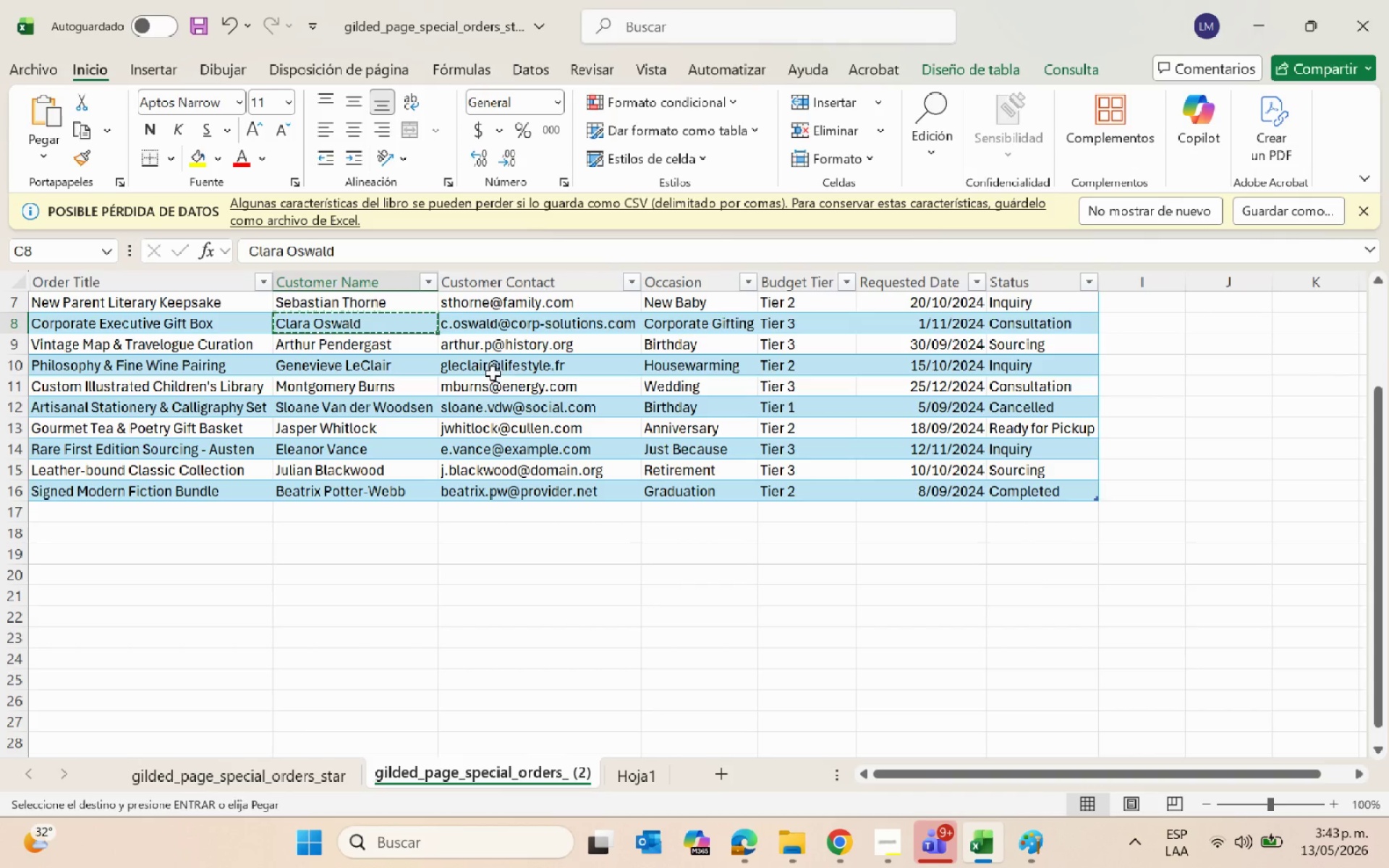 
left_click([500, 327])
 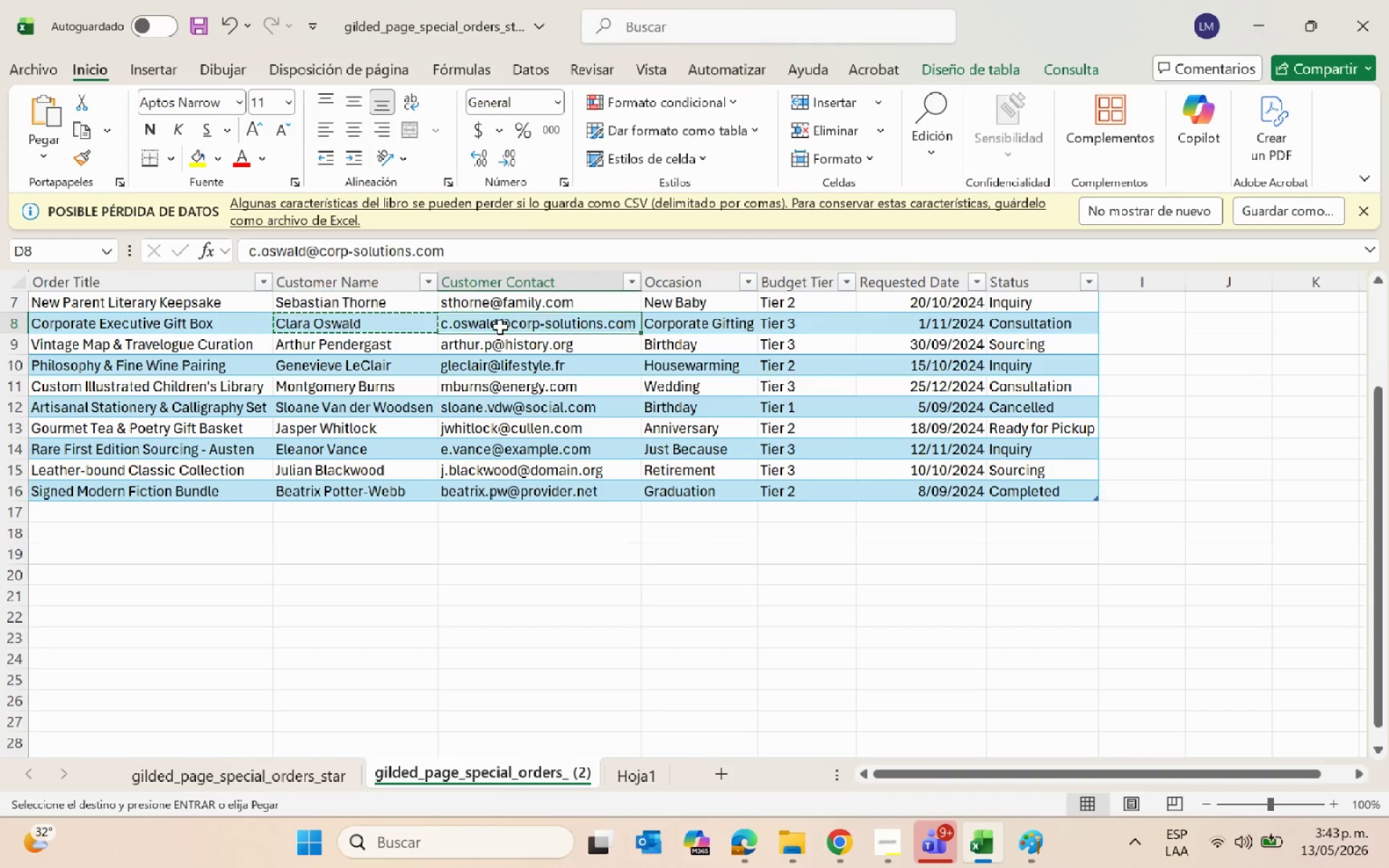 
key(Control+C)
 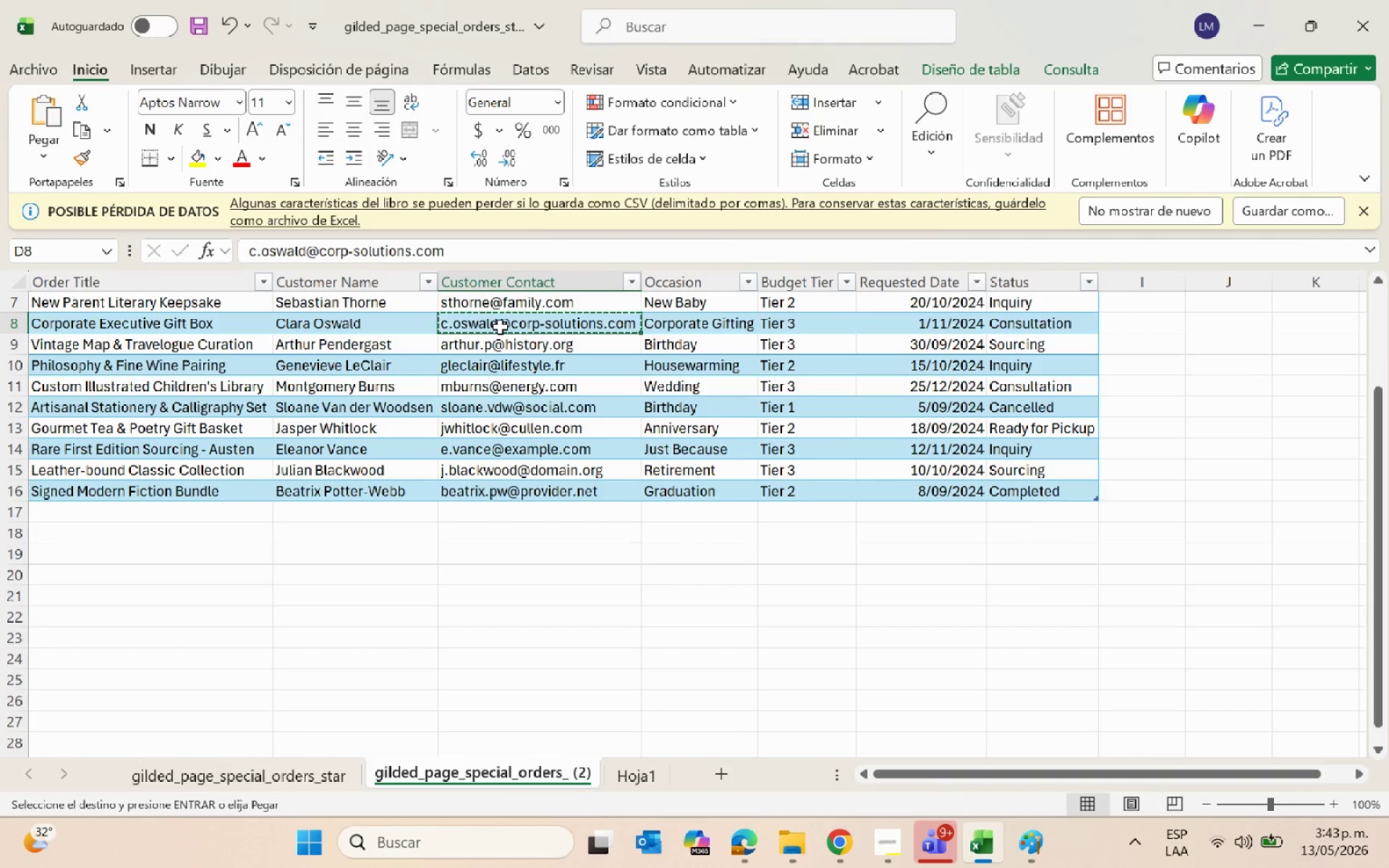 
key(Alt+AltLeft)
 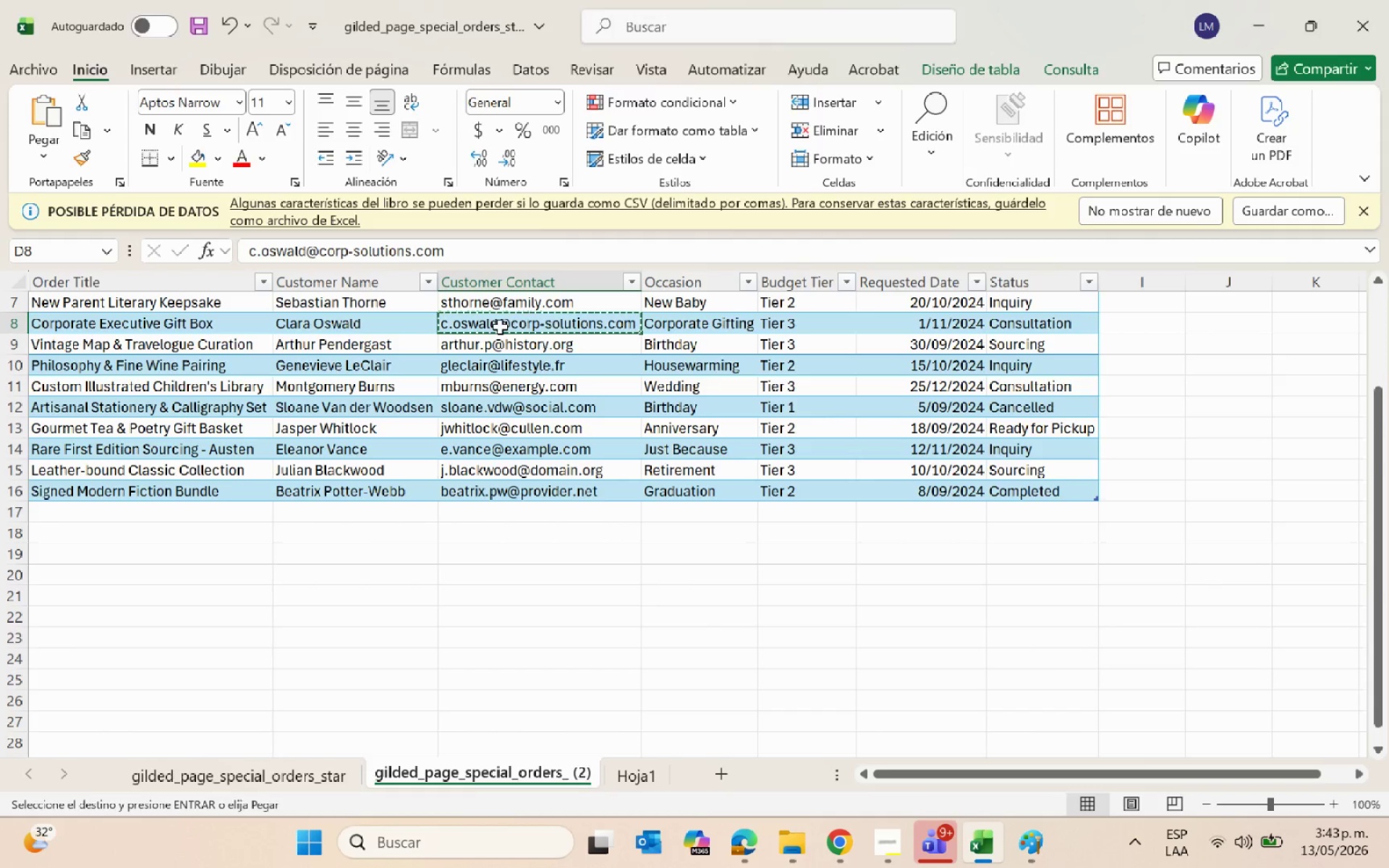 
key(Alt+Tab)
 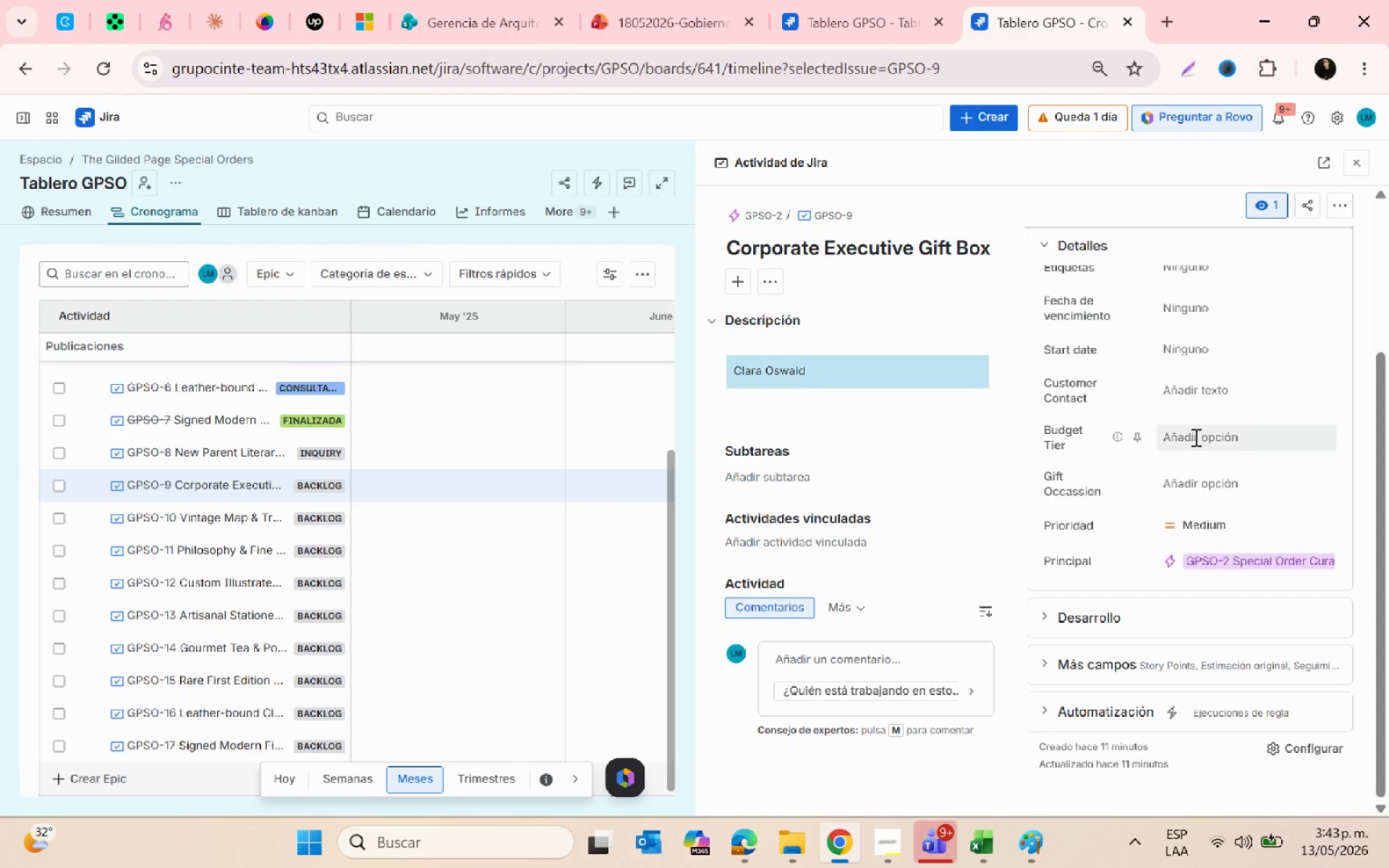 
left_click([1186, 481])
 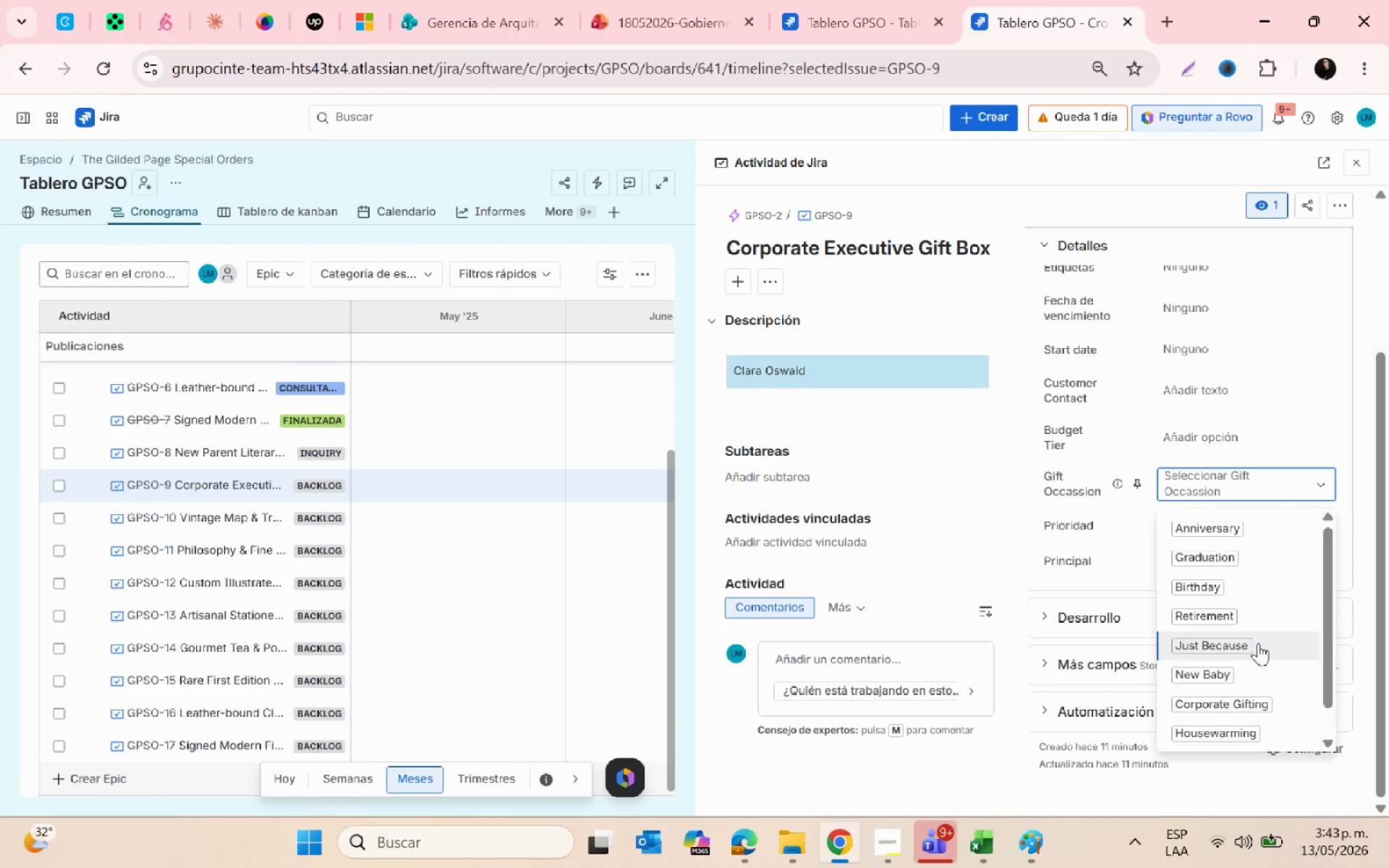 
scroll: coordinate [1258, 643], scroll_direction: down, amount: 1.0
 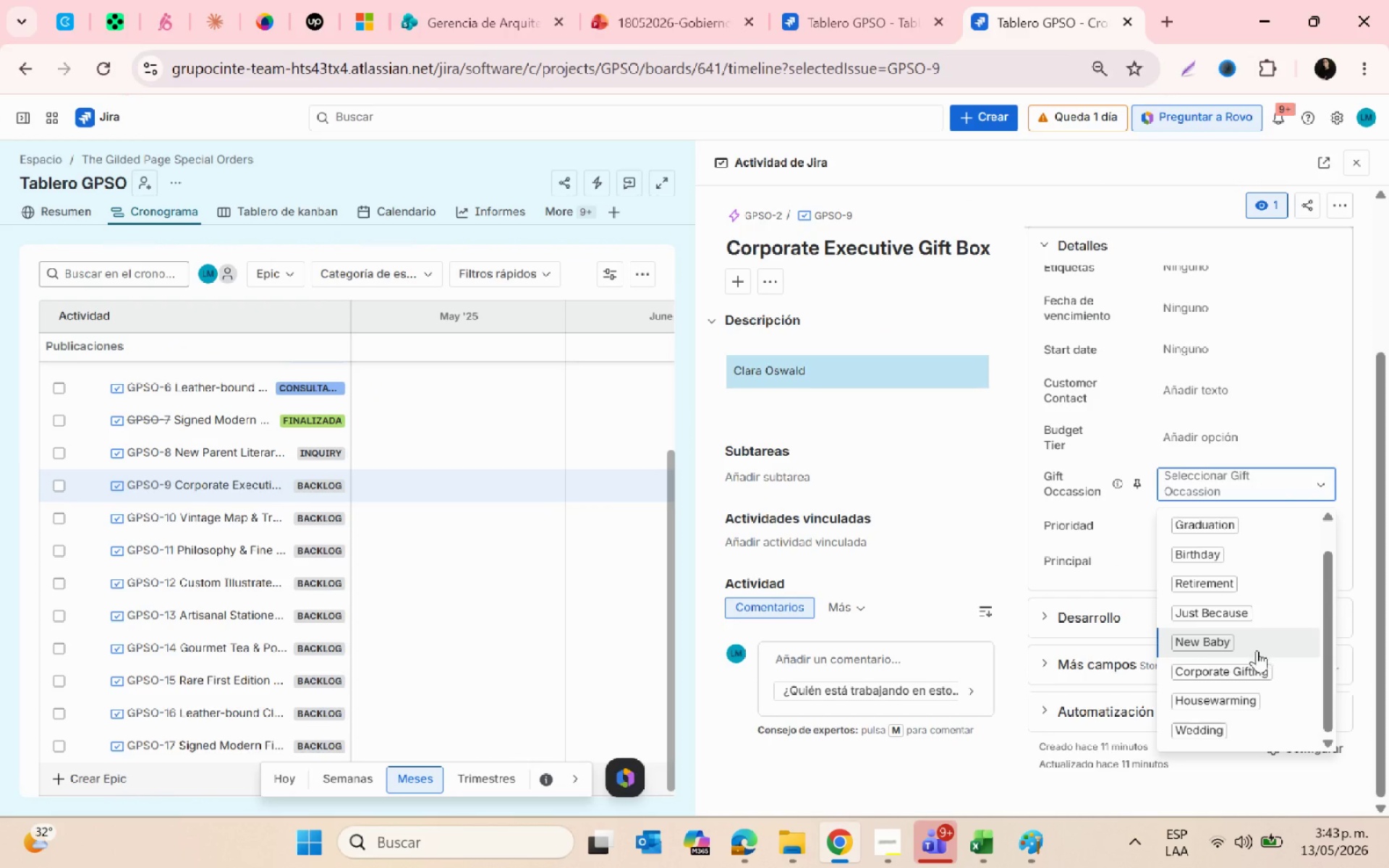 
left_click([1255, 667])
 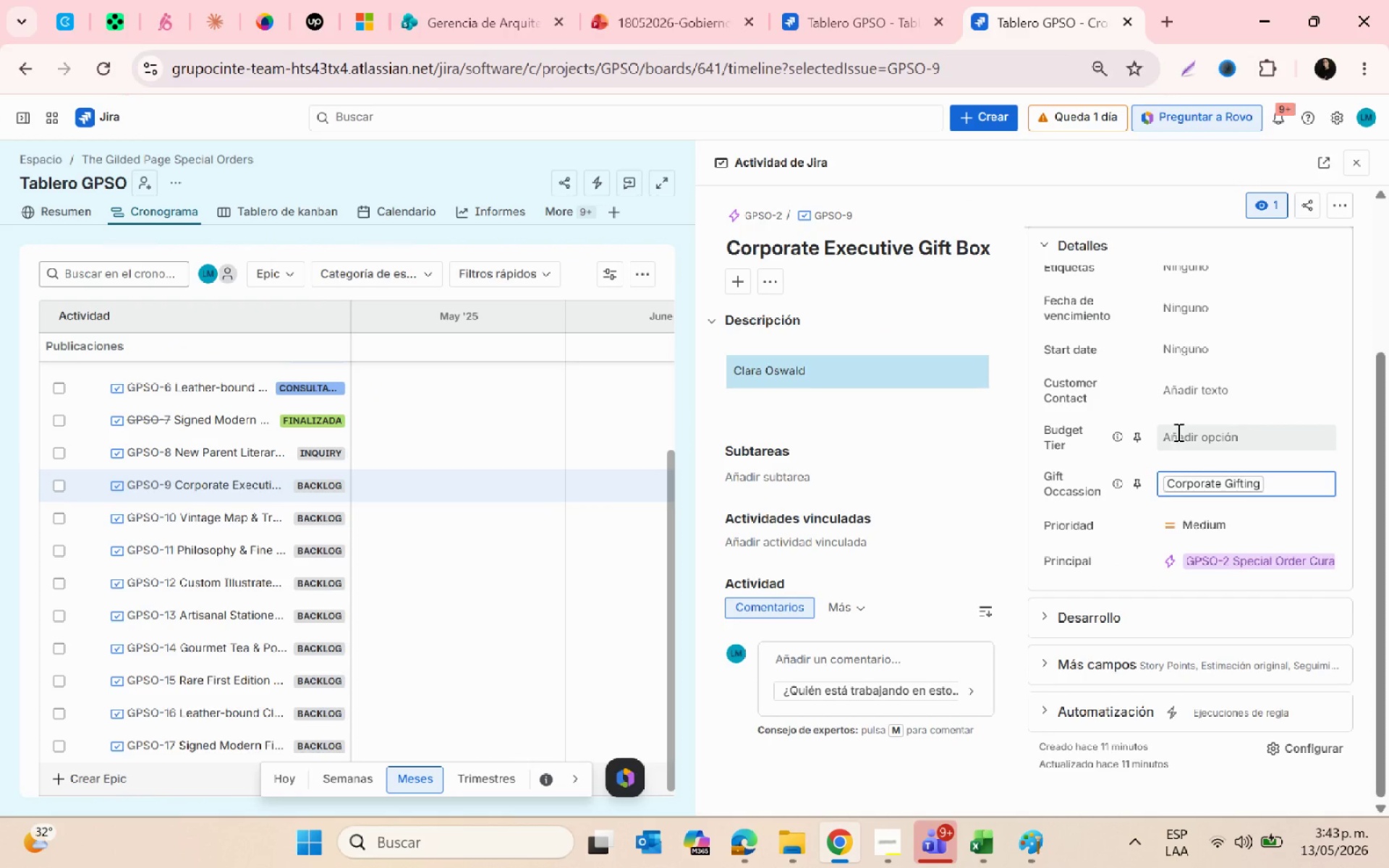 
left_click([1181, 440])
 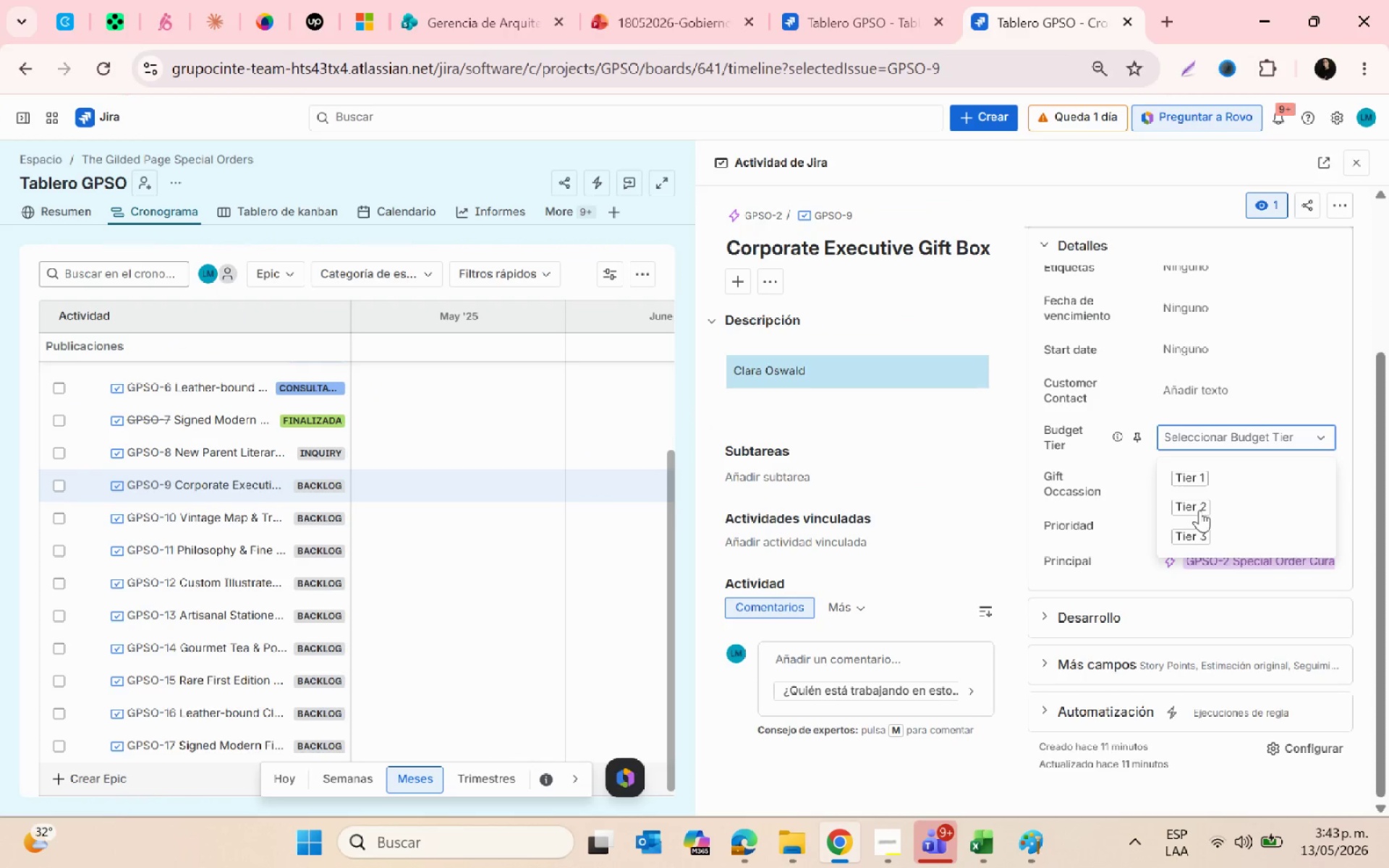 
left_click([1210, 537])
 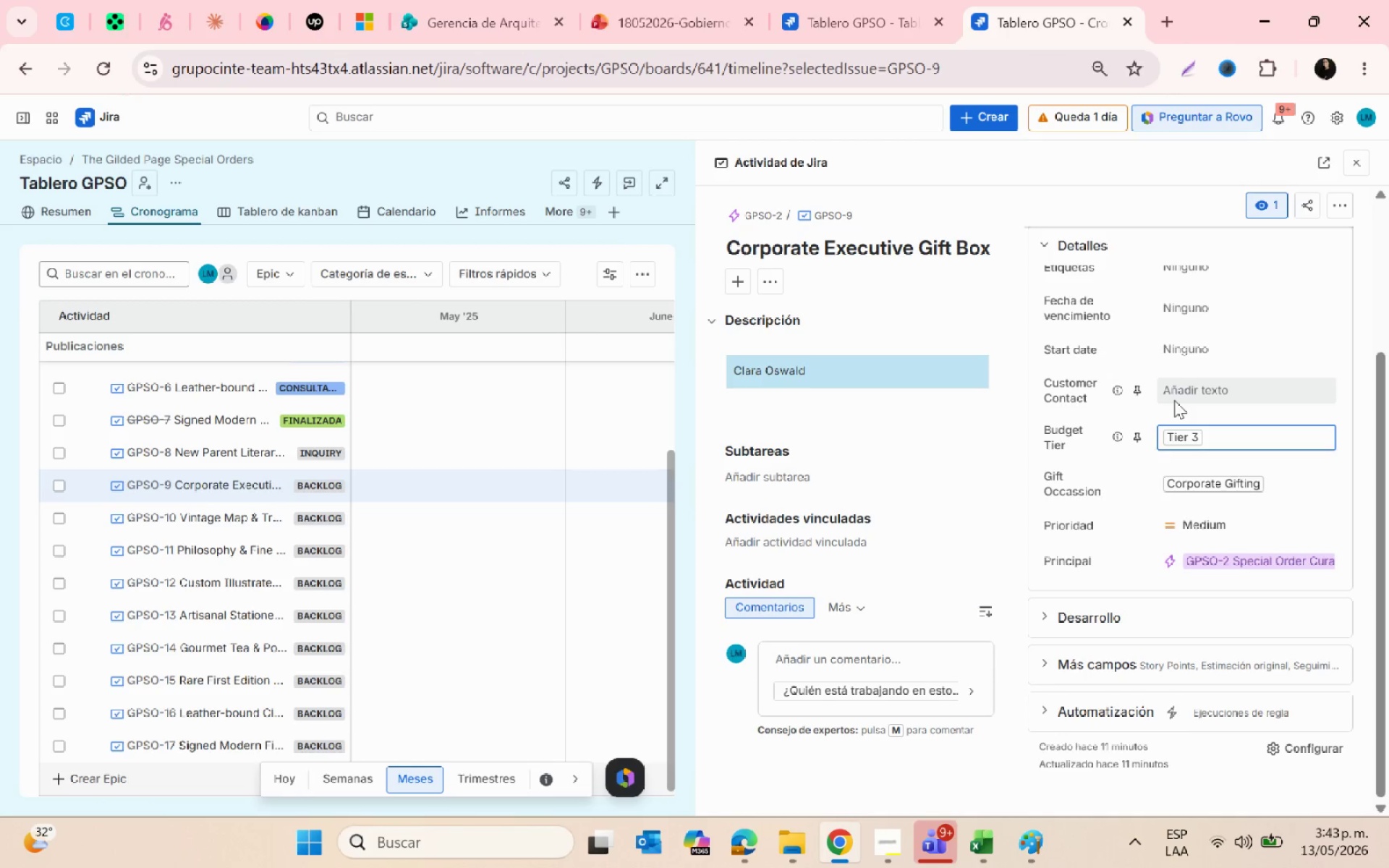 
left_click([1174, 400])
 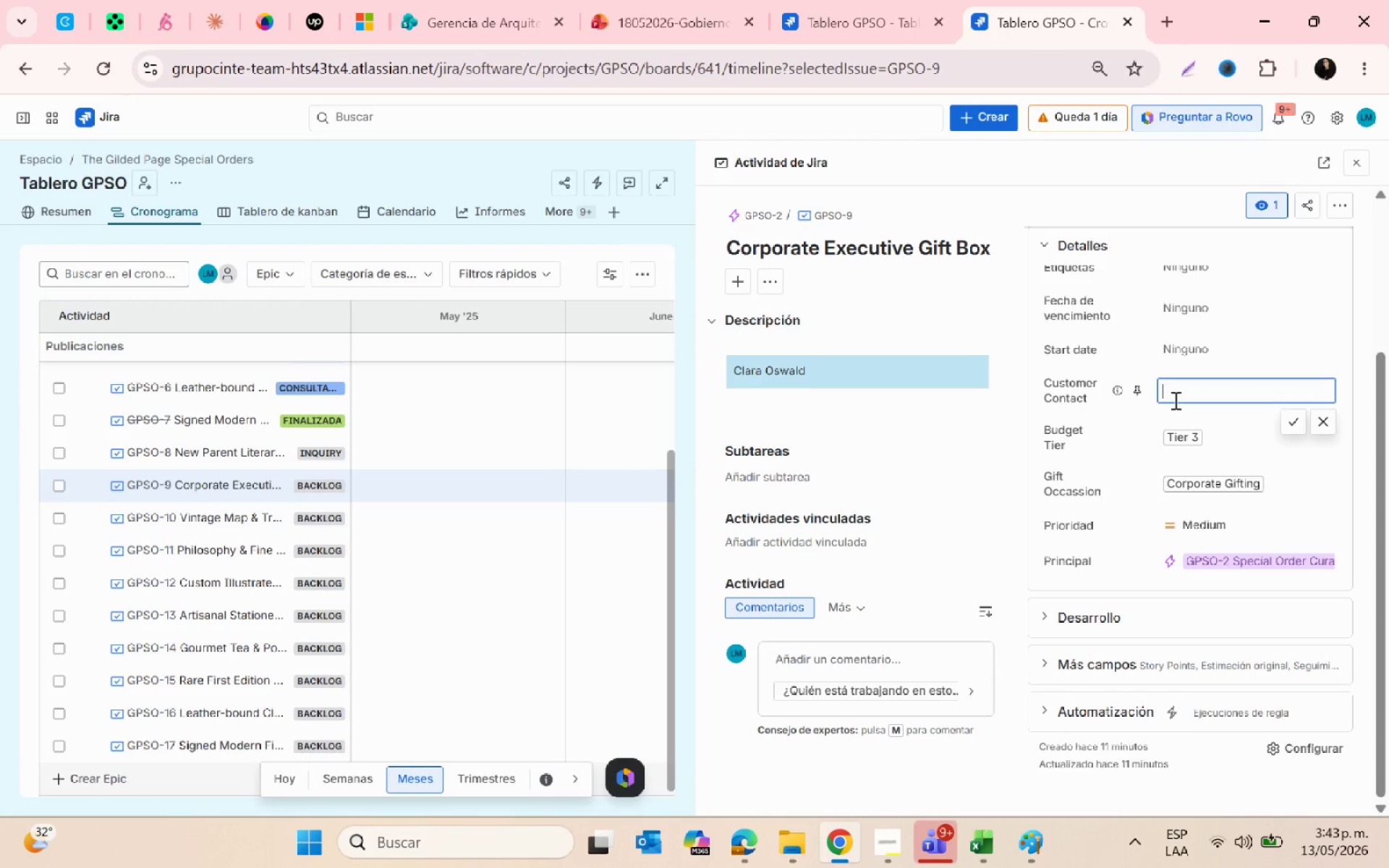 
key(Control+V)
 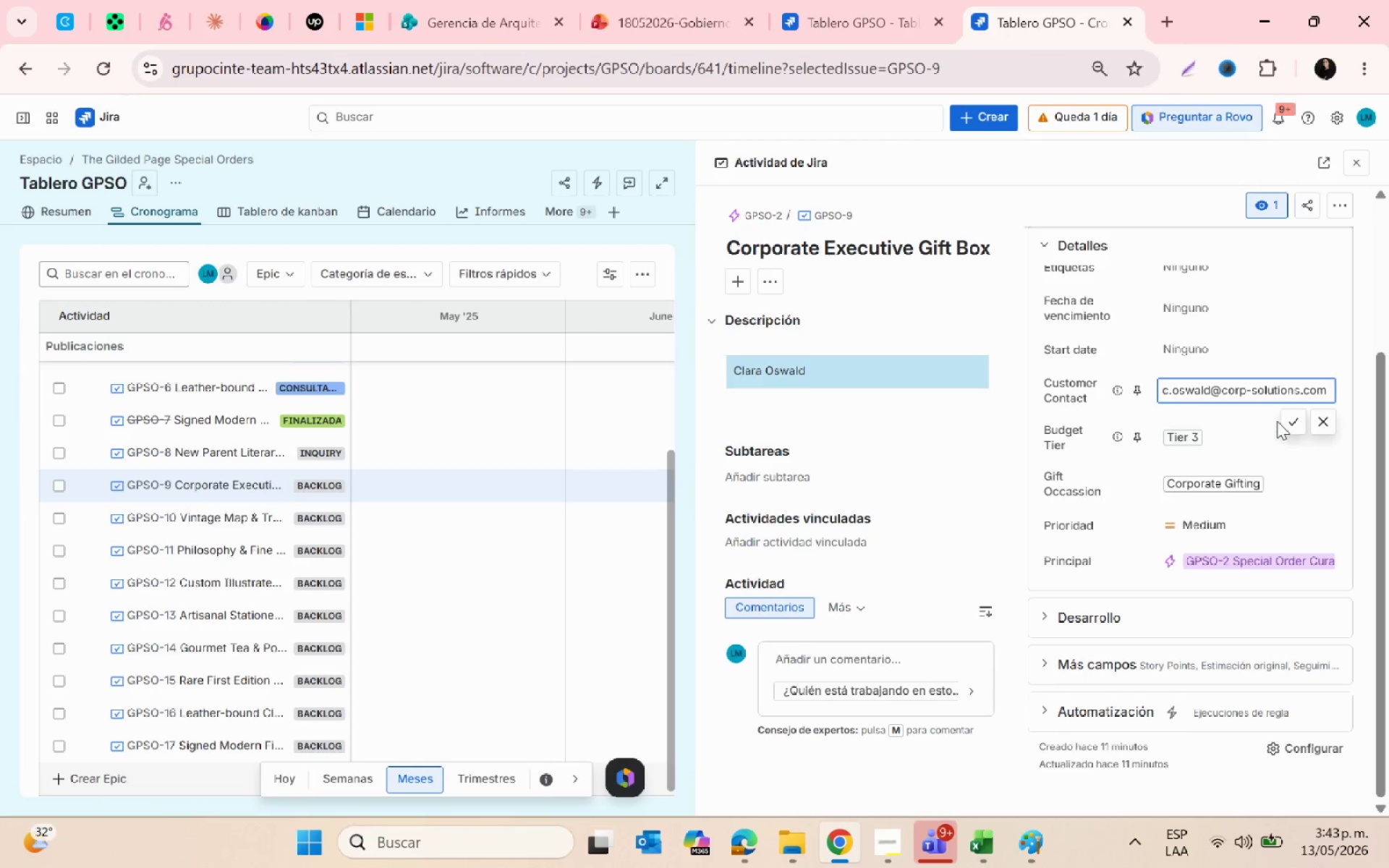 
left_click([1280, 417])
 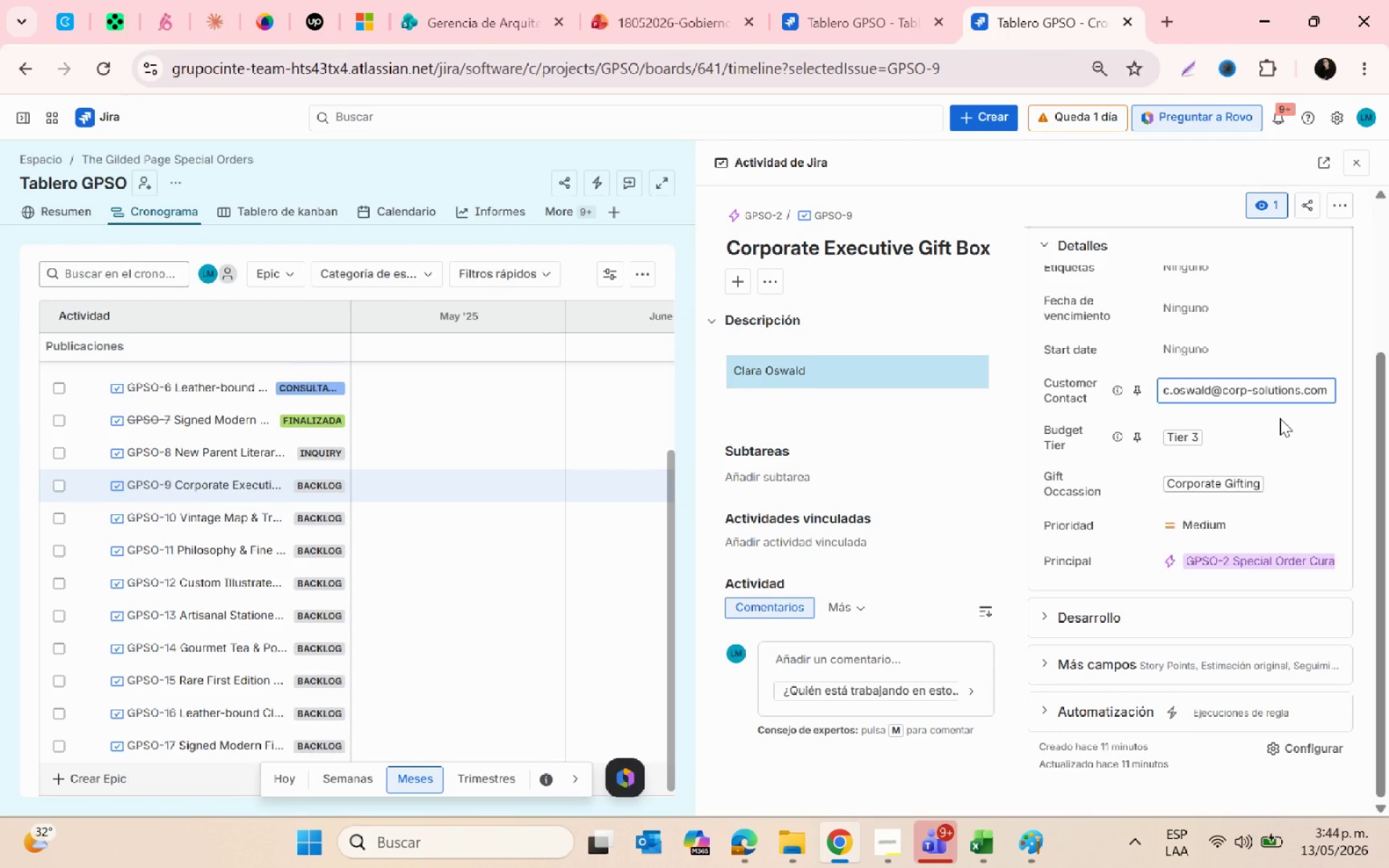 
wait(23.03)
 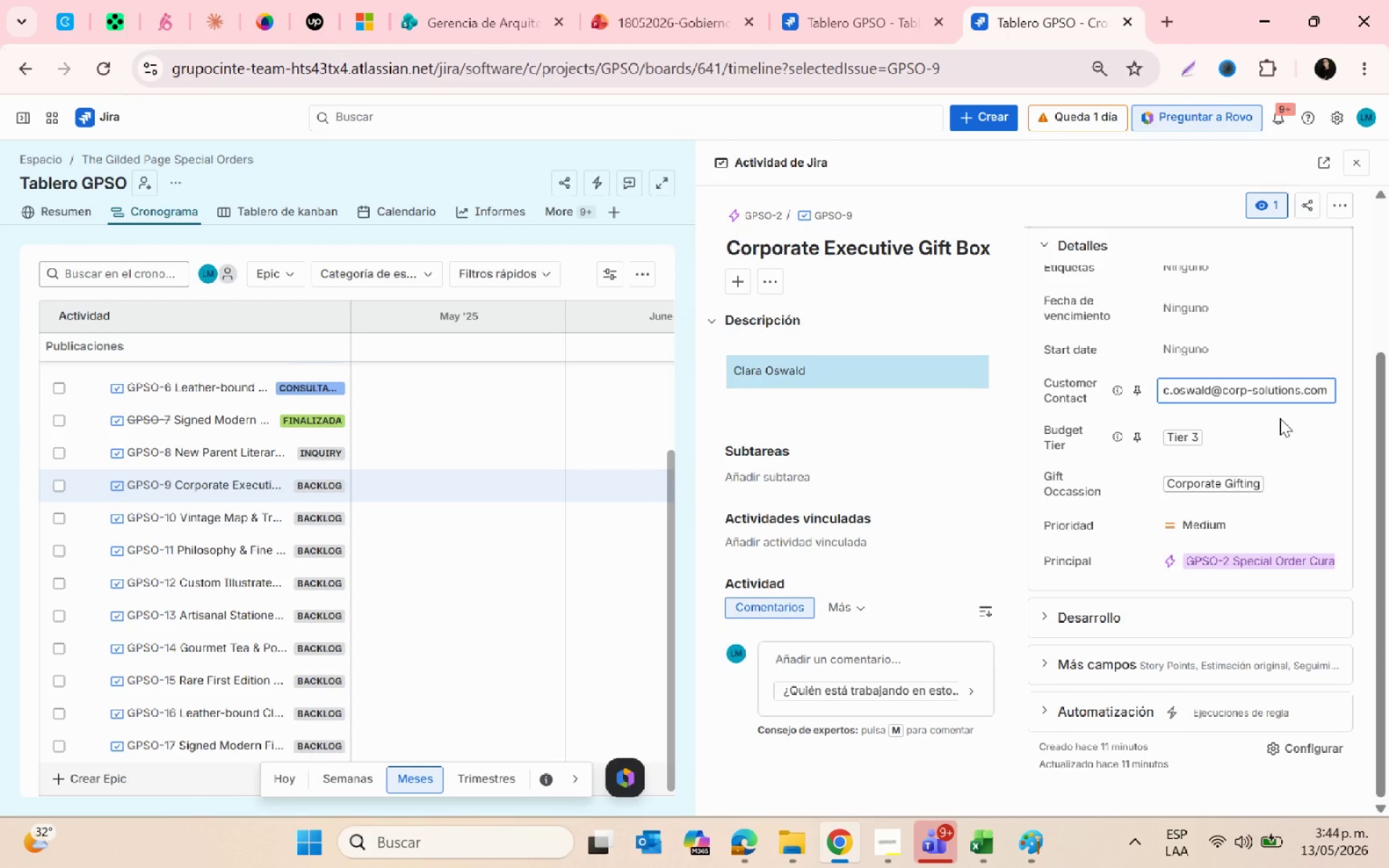 
scroll: coordinate [1262, 493], scroll_direction: none, amount: 0.0
 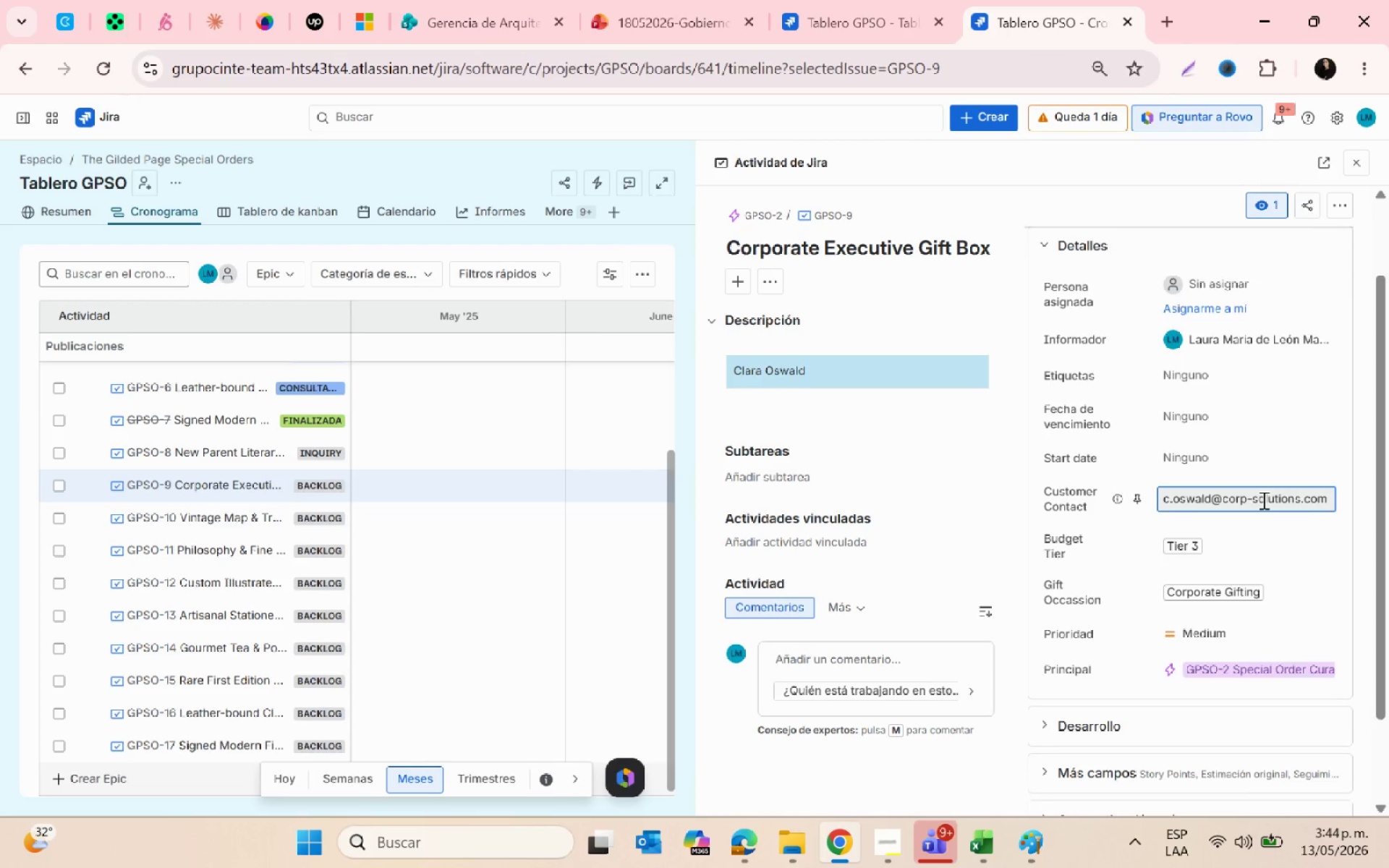 
scroll: coordinate [1262, 500], scroll_direction: up, amount: 1.0
 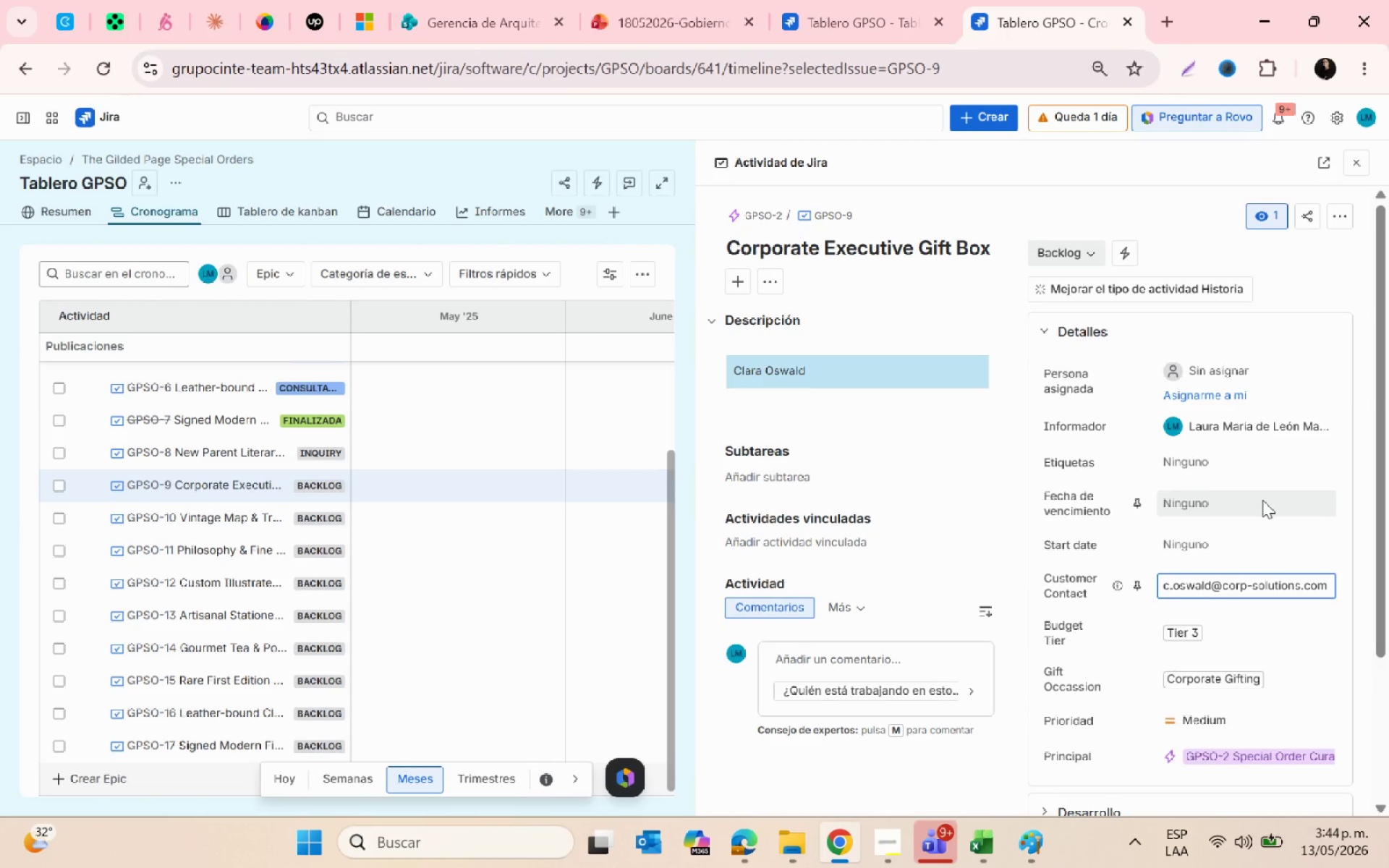 
double_click([1262, 500])
 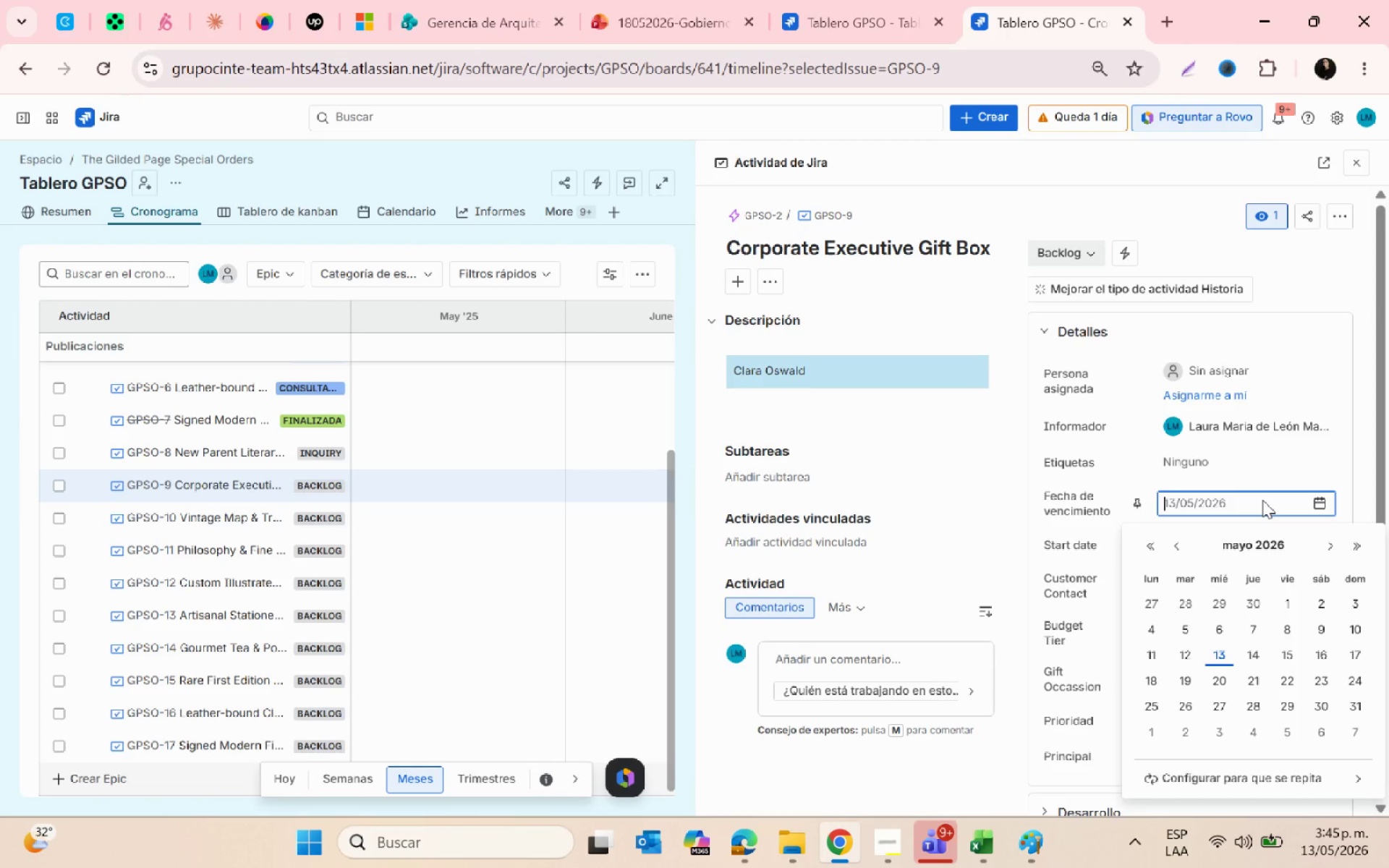 
wait(57.16)
 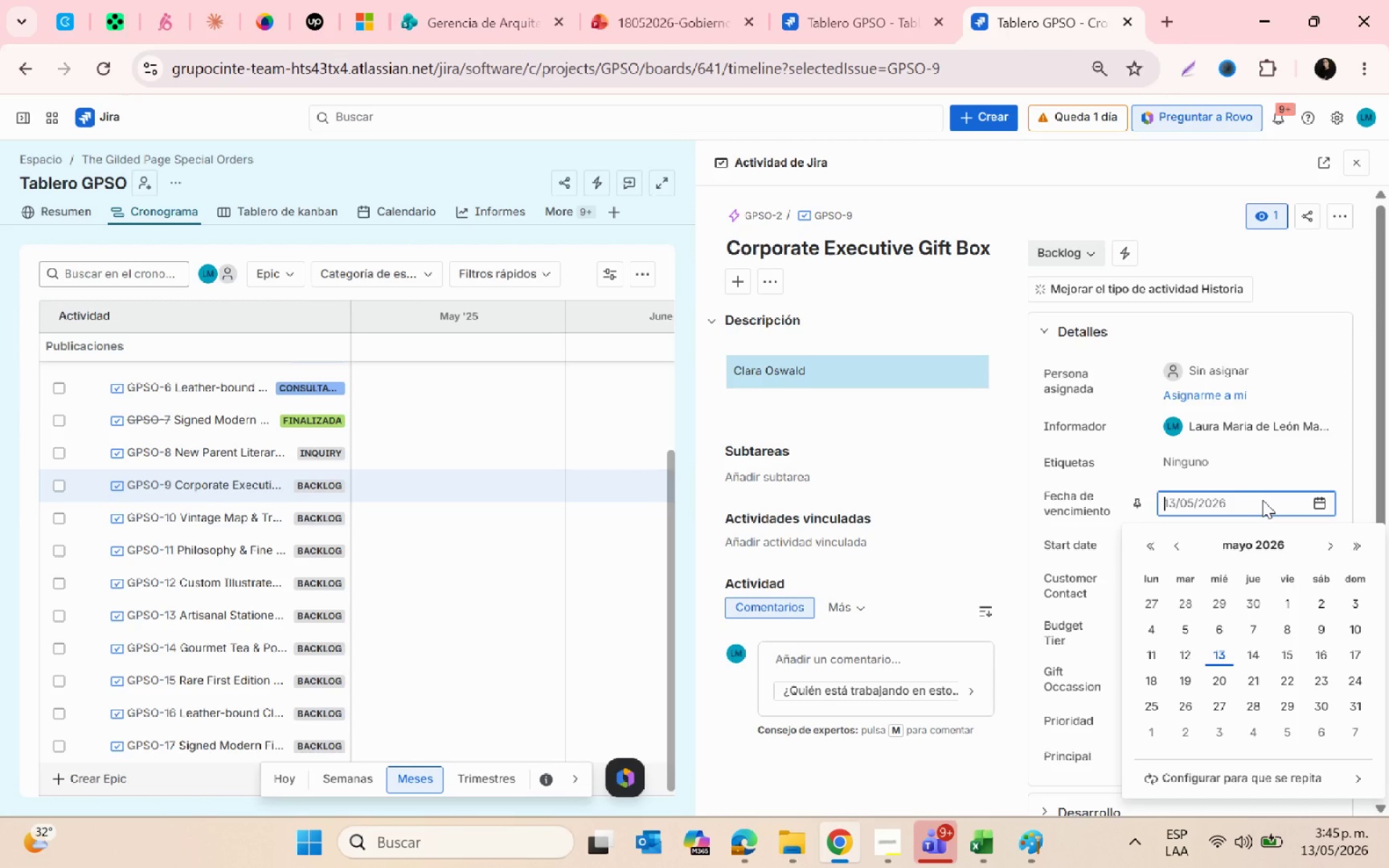 
left_click([739, 463])
 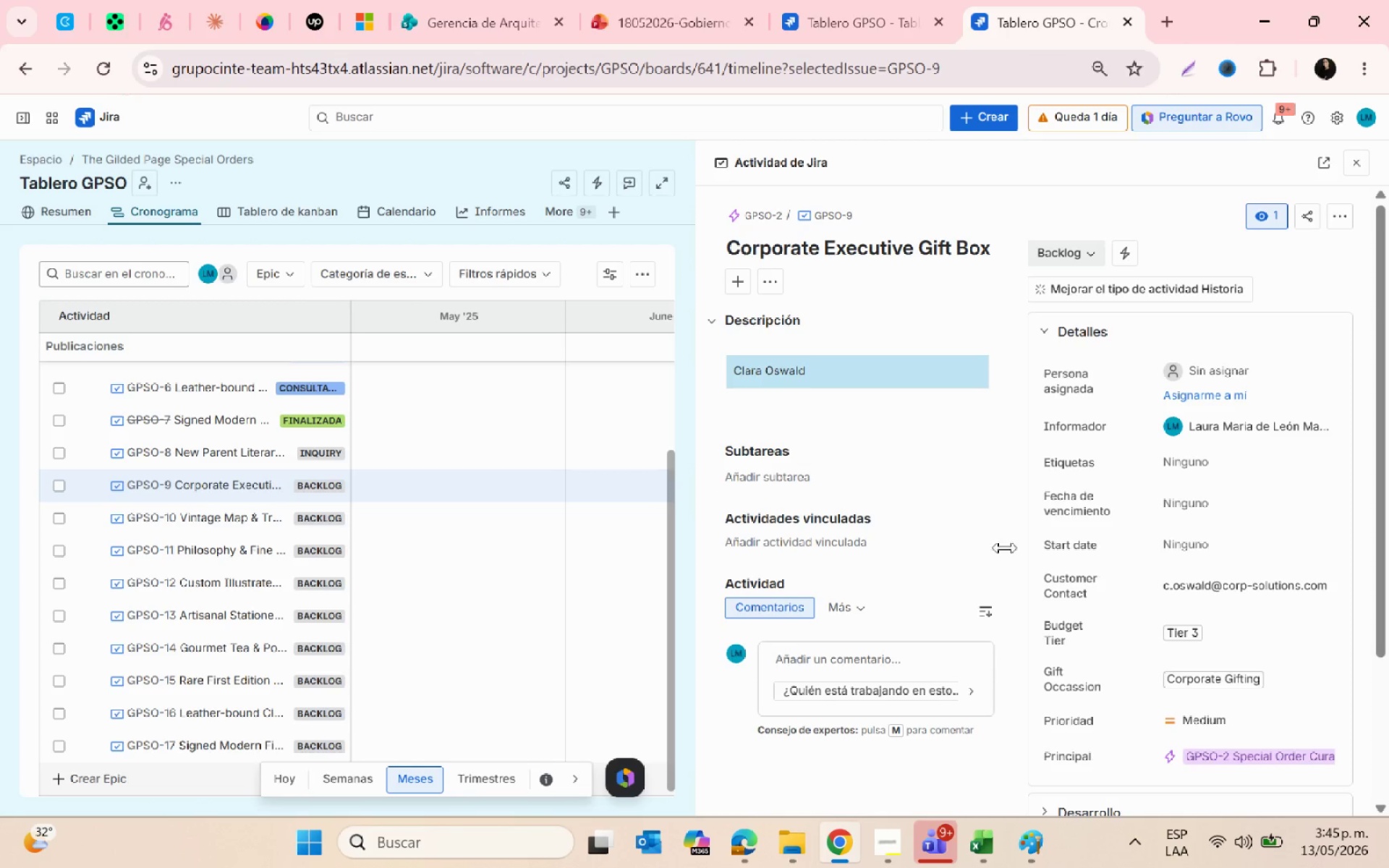 
scroll: coordinate [1248, 644], scroll_direction: down, amount: 1.0
 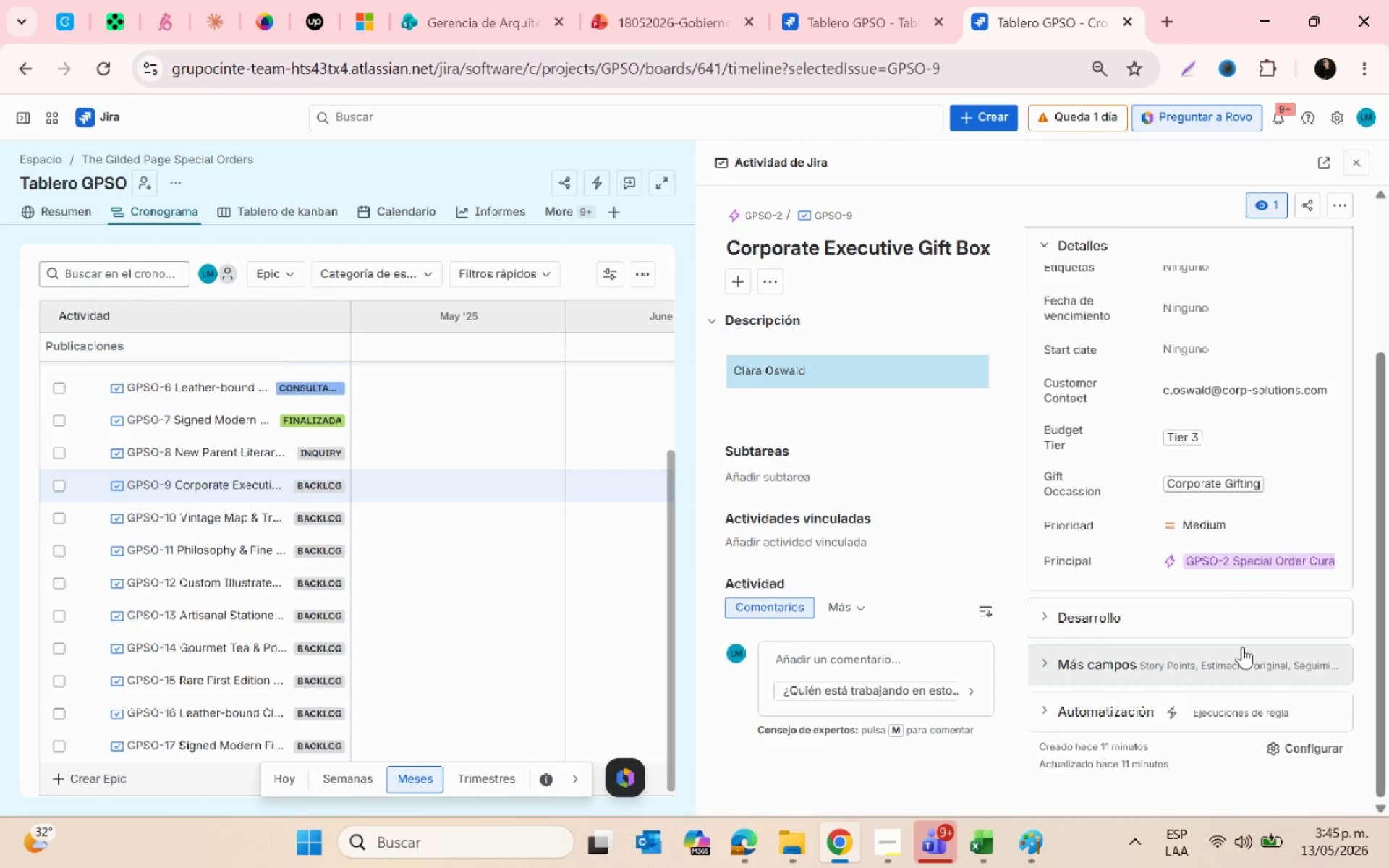 
scroll: coordinate [1242, 647], scroll_direction: up, amount: 3.0
 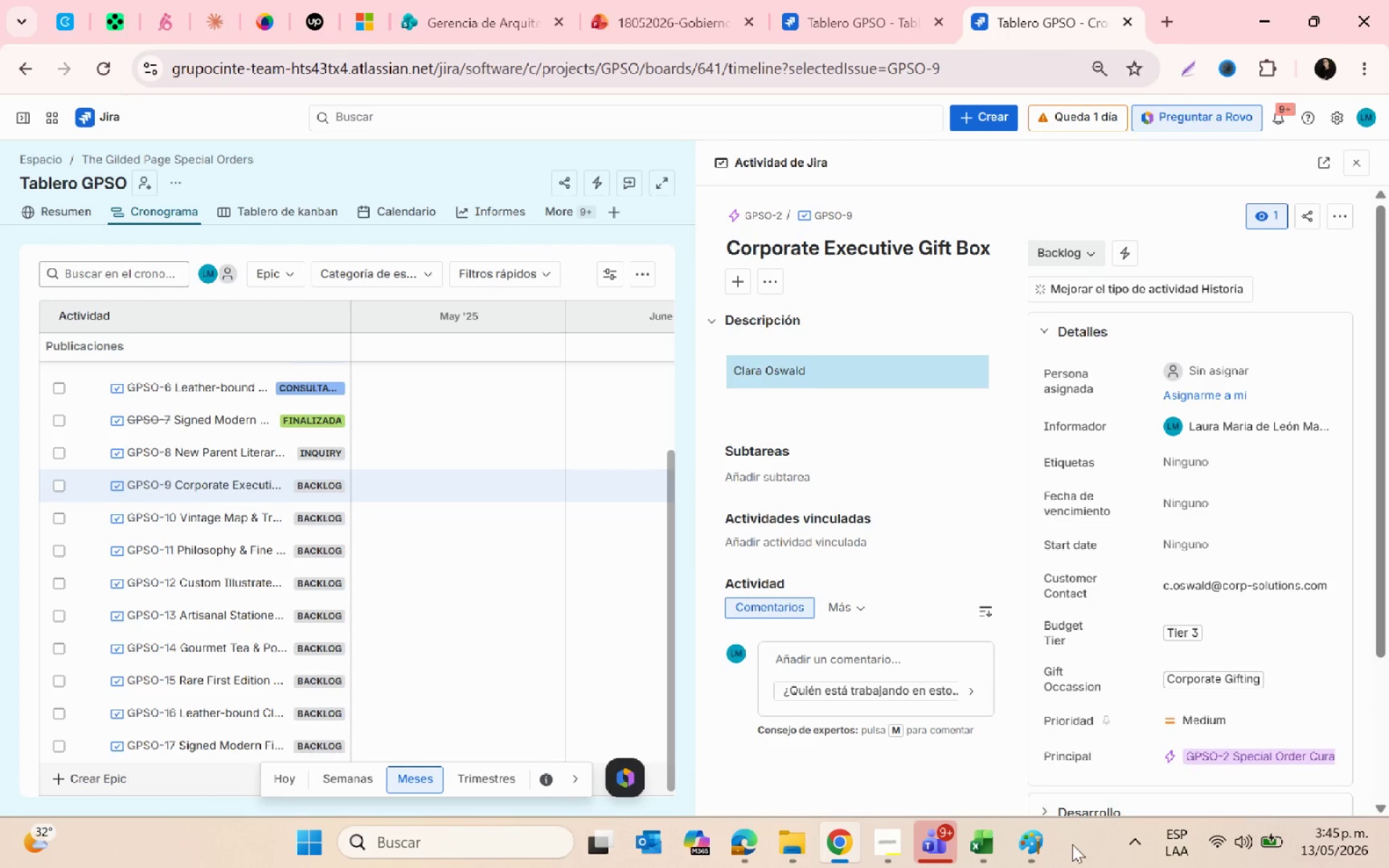 
left_click([988, 847])
 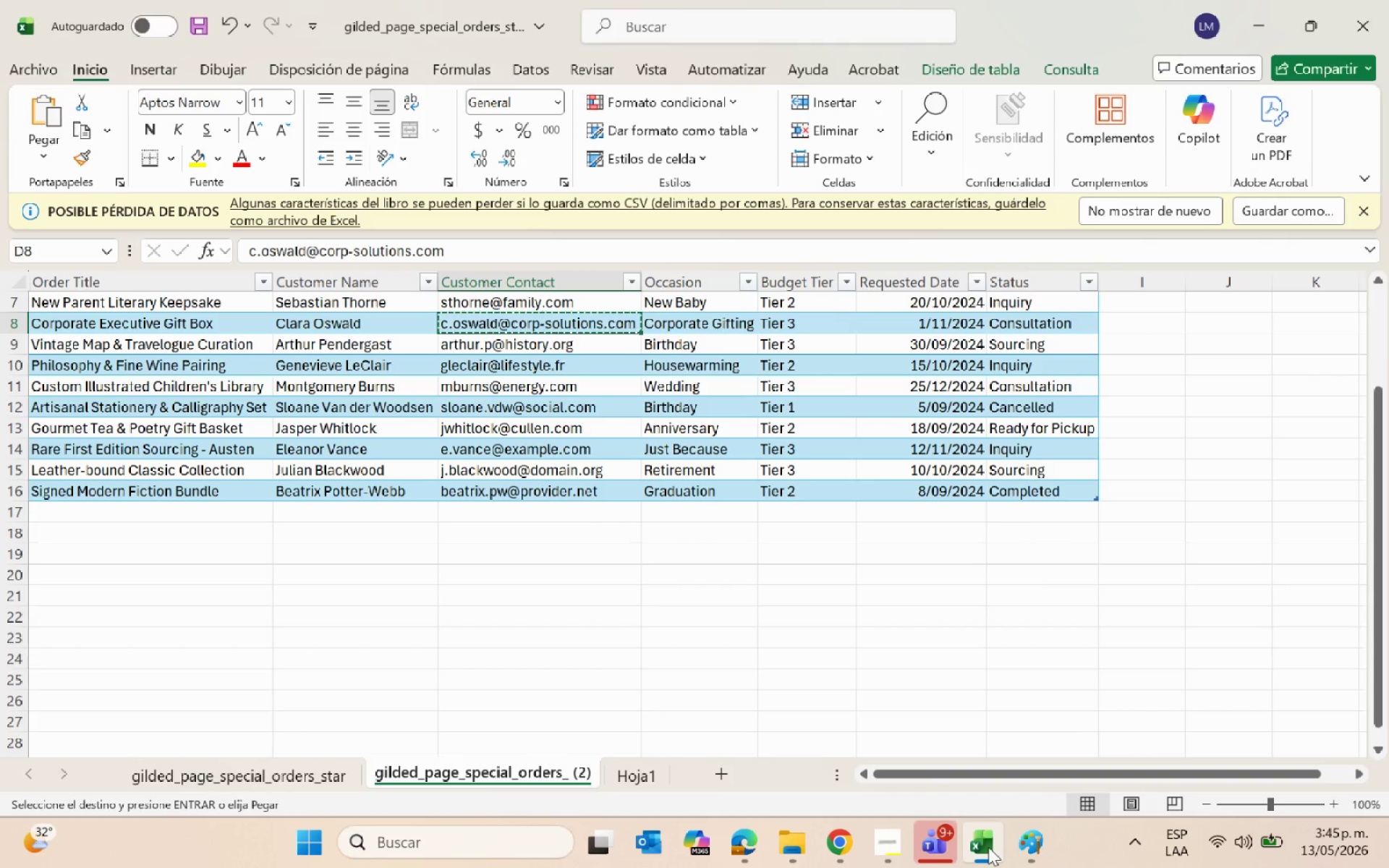 
key(Escape)
 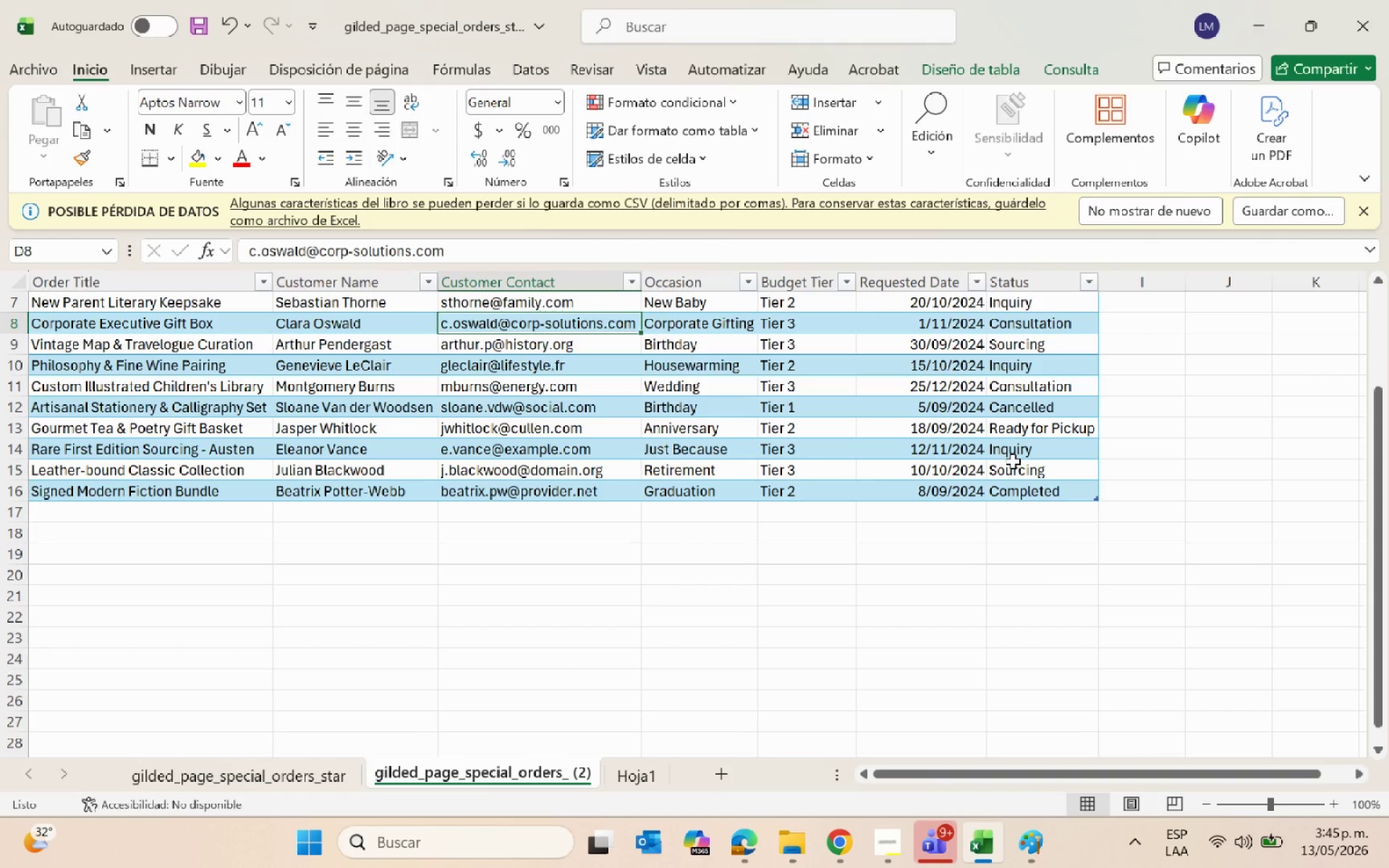 
key(Alt+AltLeft)
 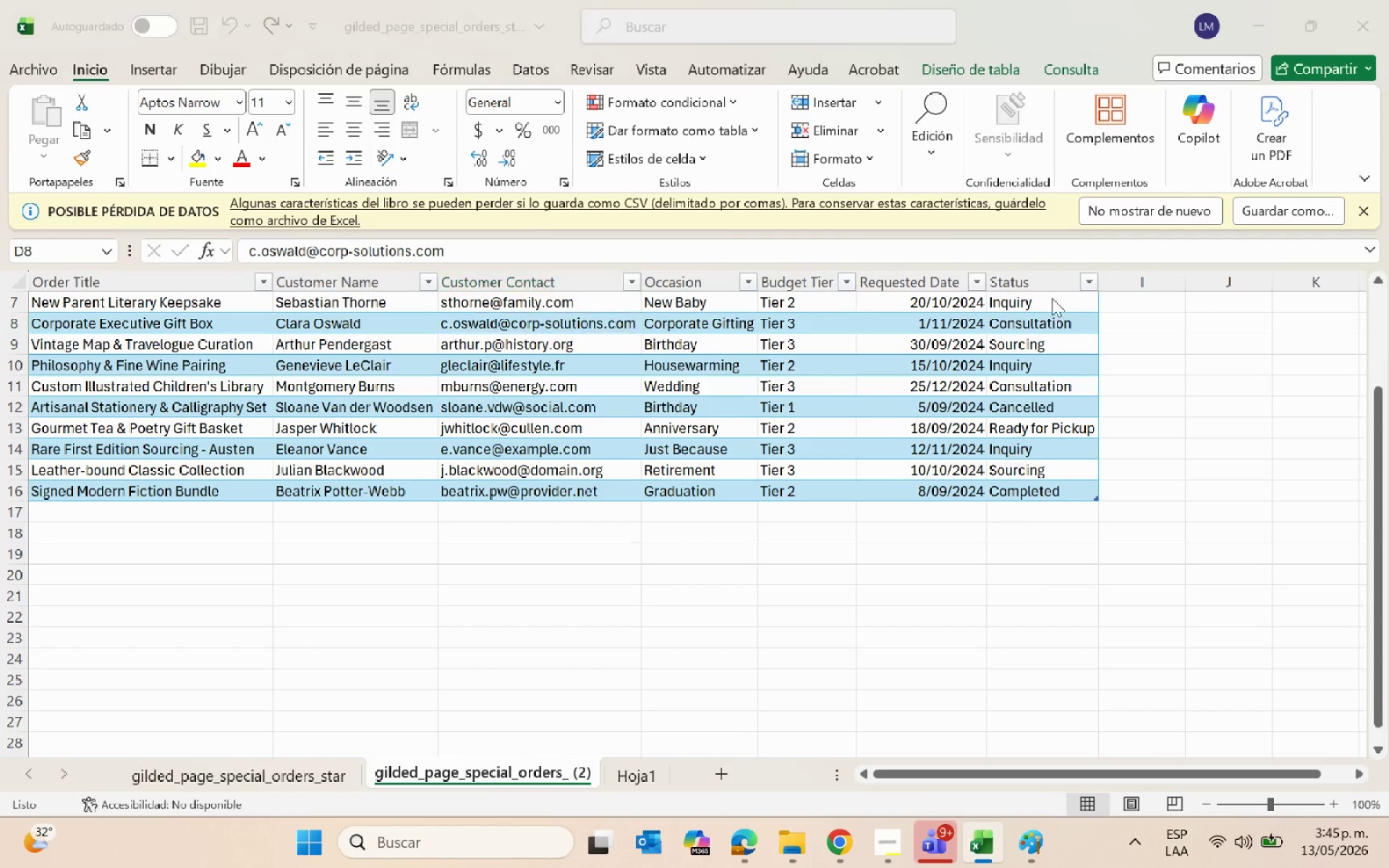 
key(Alt+Tab)
 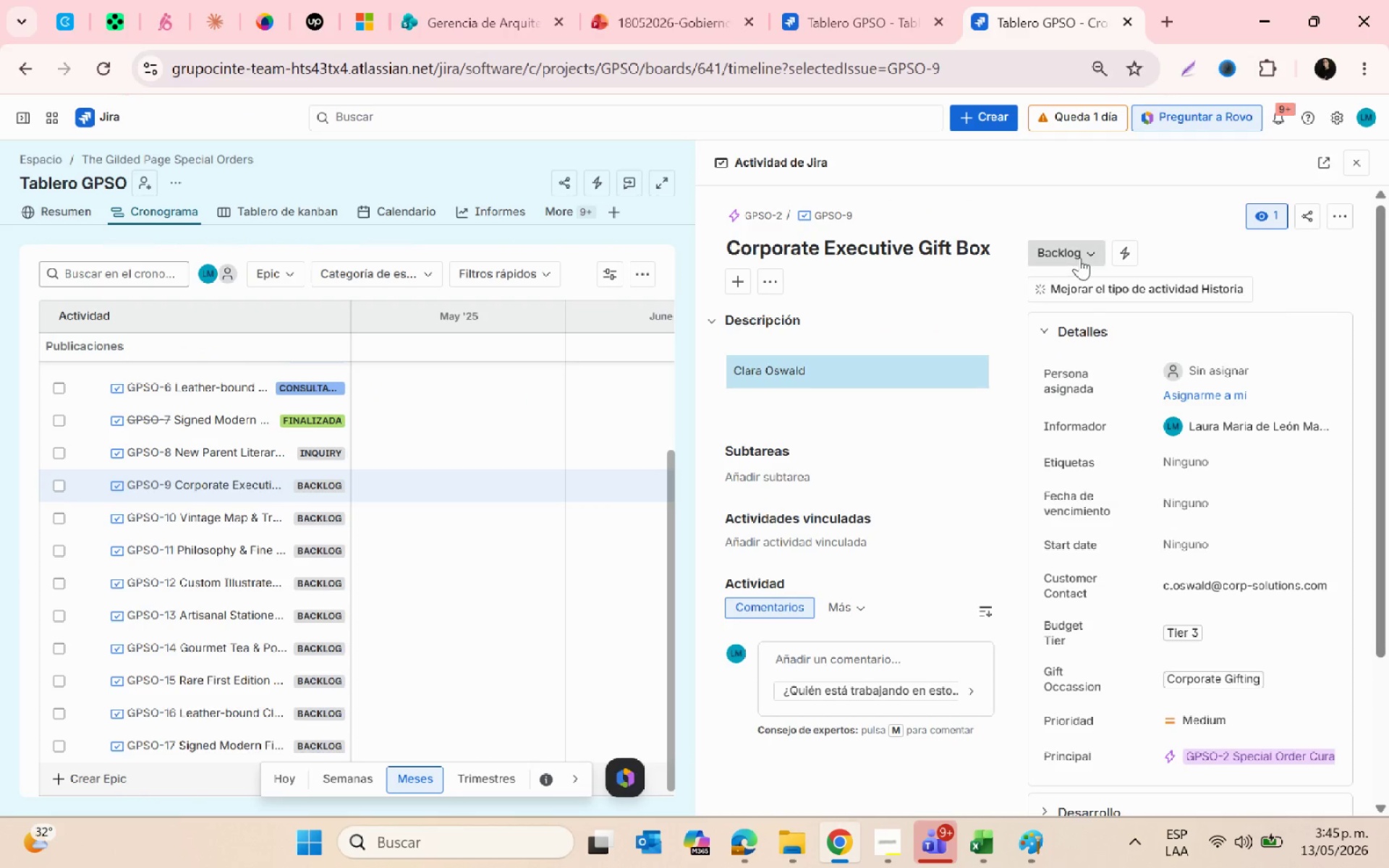 
left_click([1080, 258])
 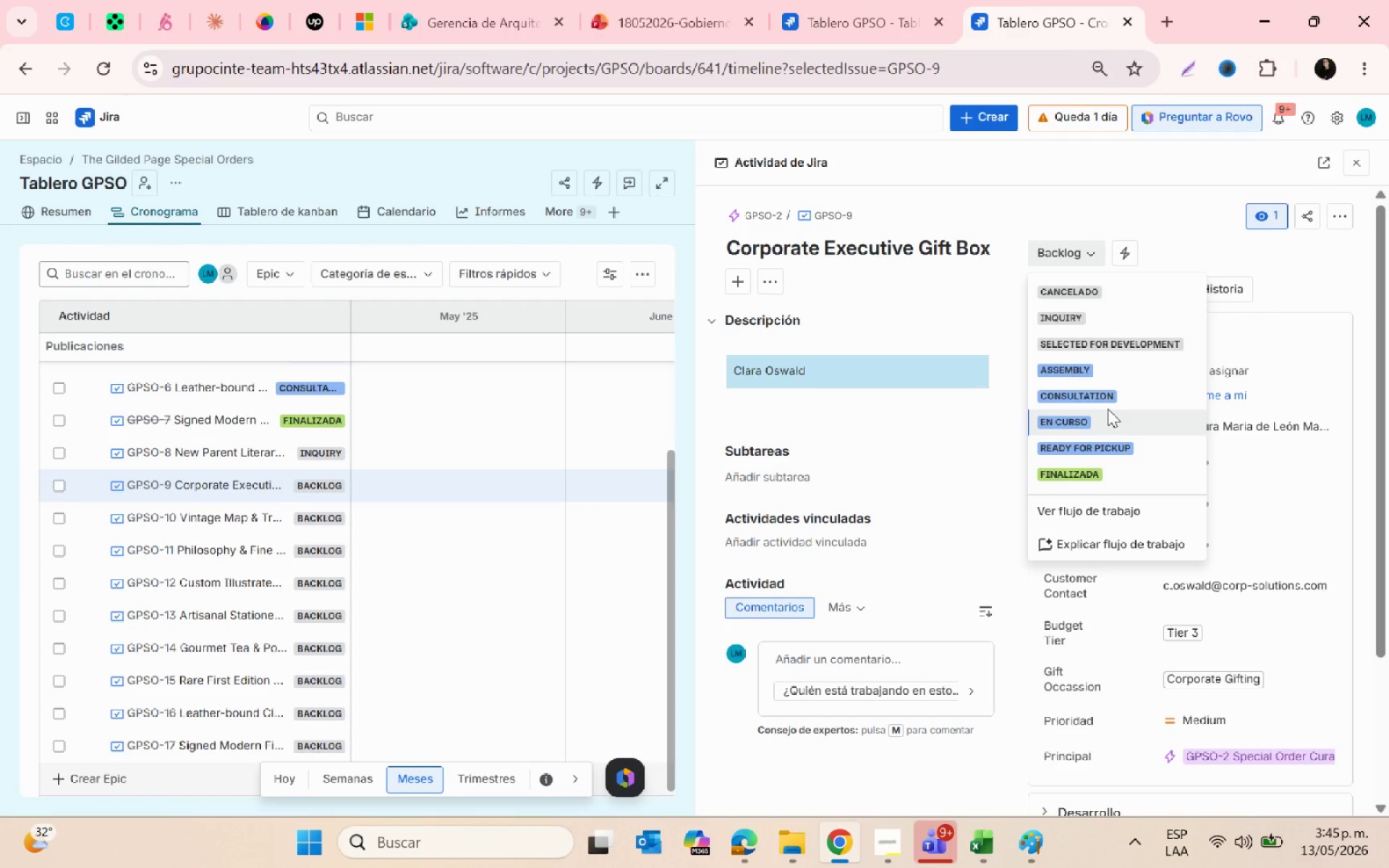 
left_click([1107, 402])
 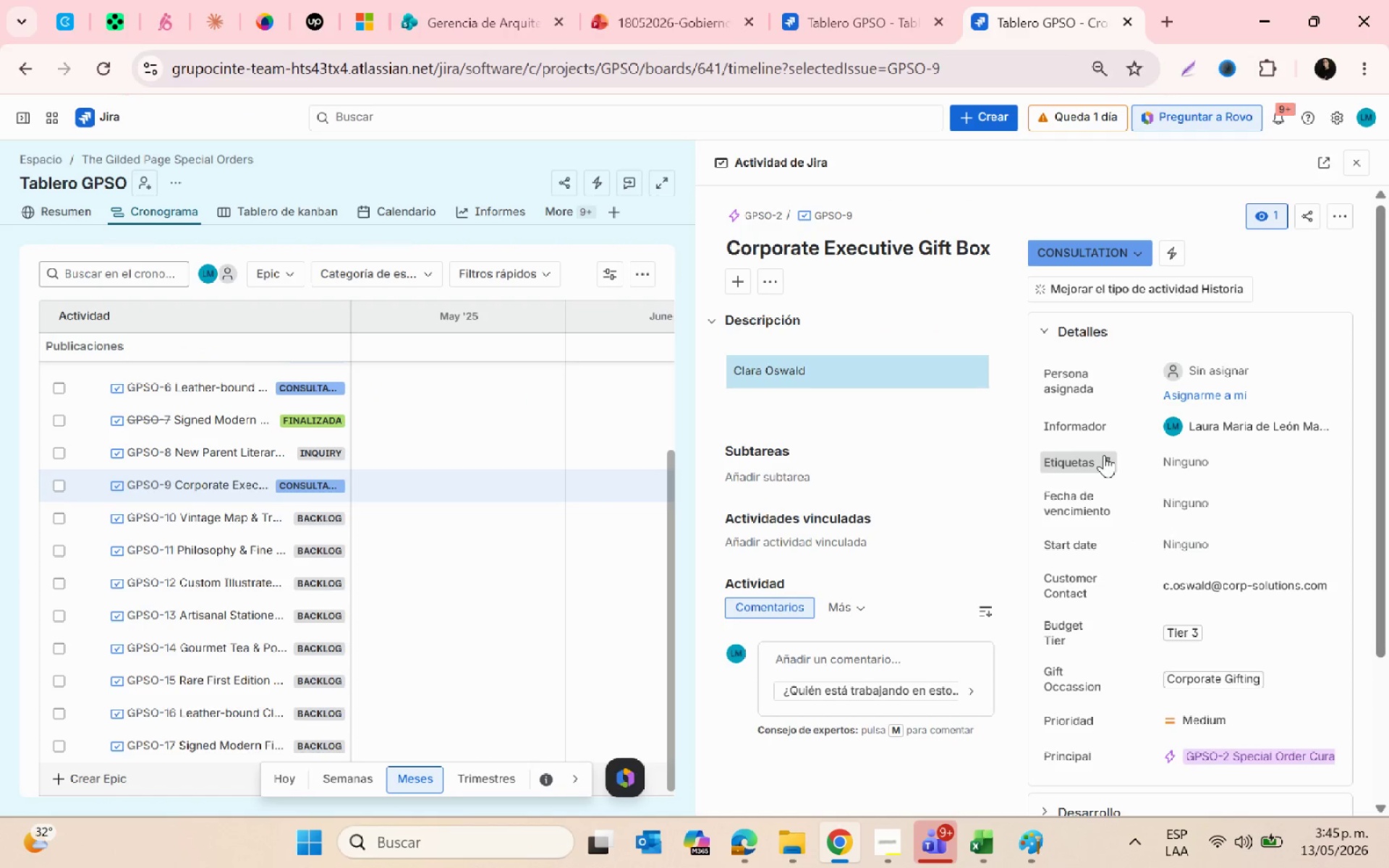 
scroll: coordinate [1142, 527], scroll_direction: down, amount: 2.0
 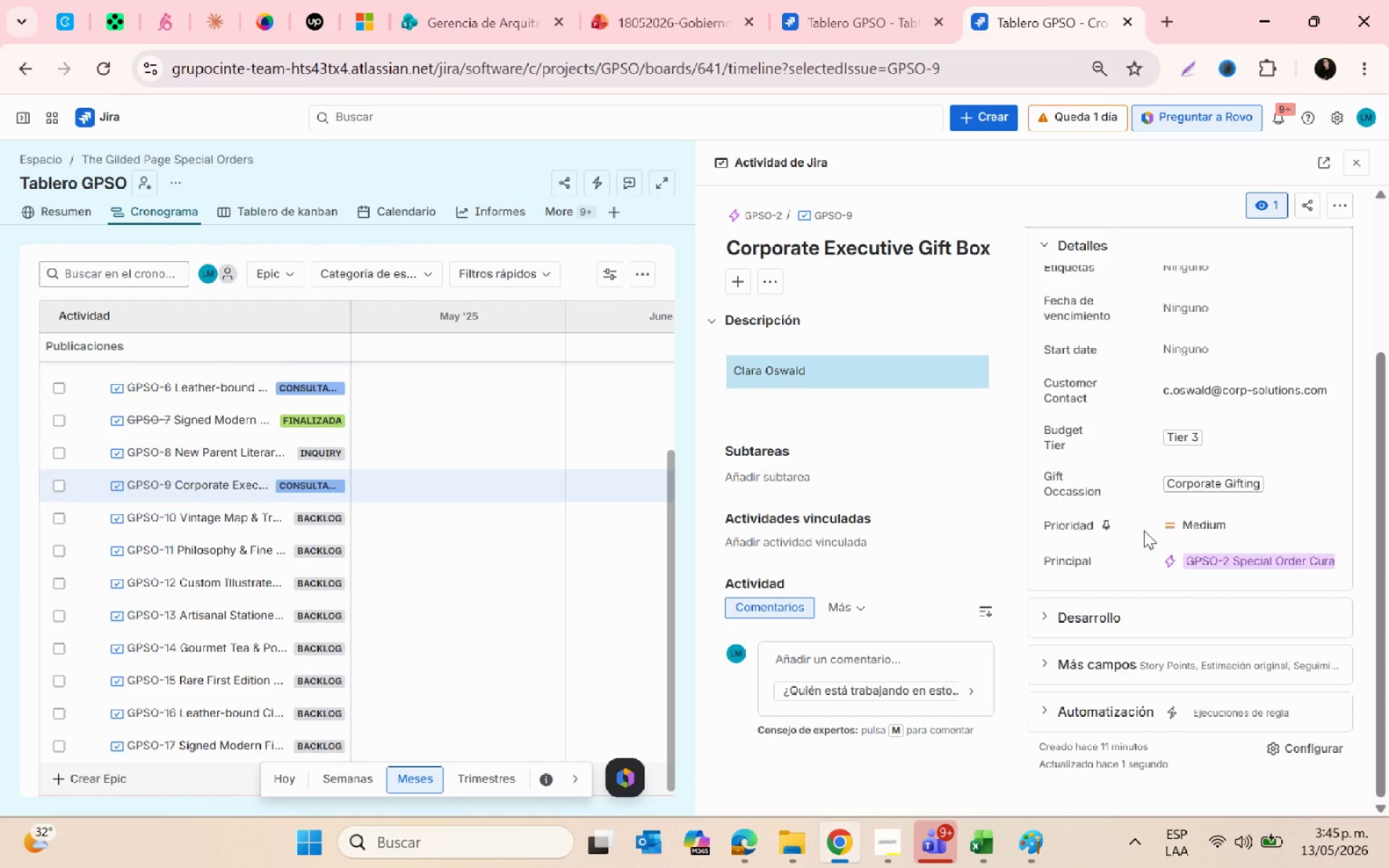 
scroll: coordinate [1144, 530], scroll_direction: up, amount: 3.0
 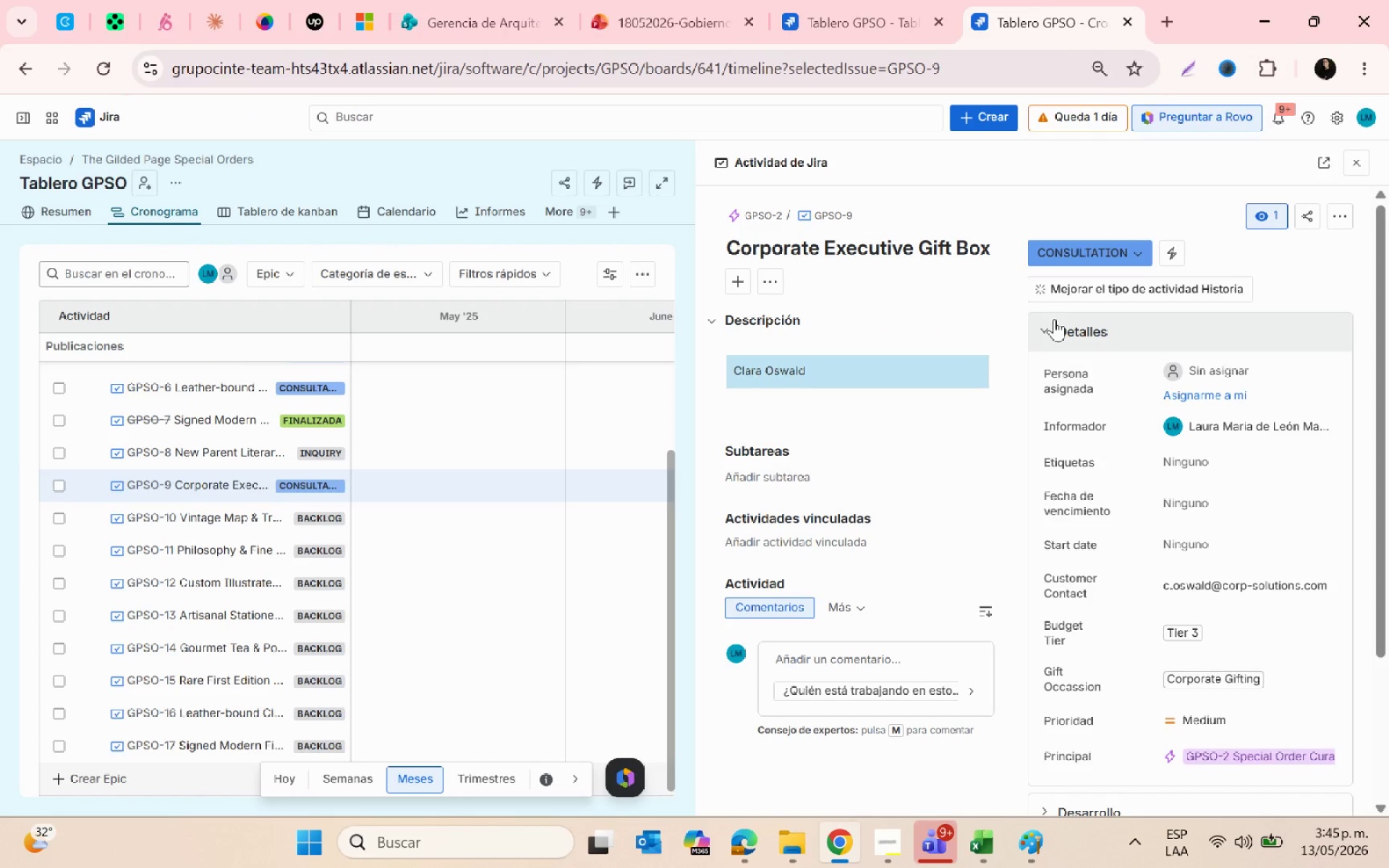 
left_click([1048, 323])
 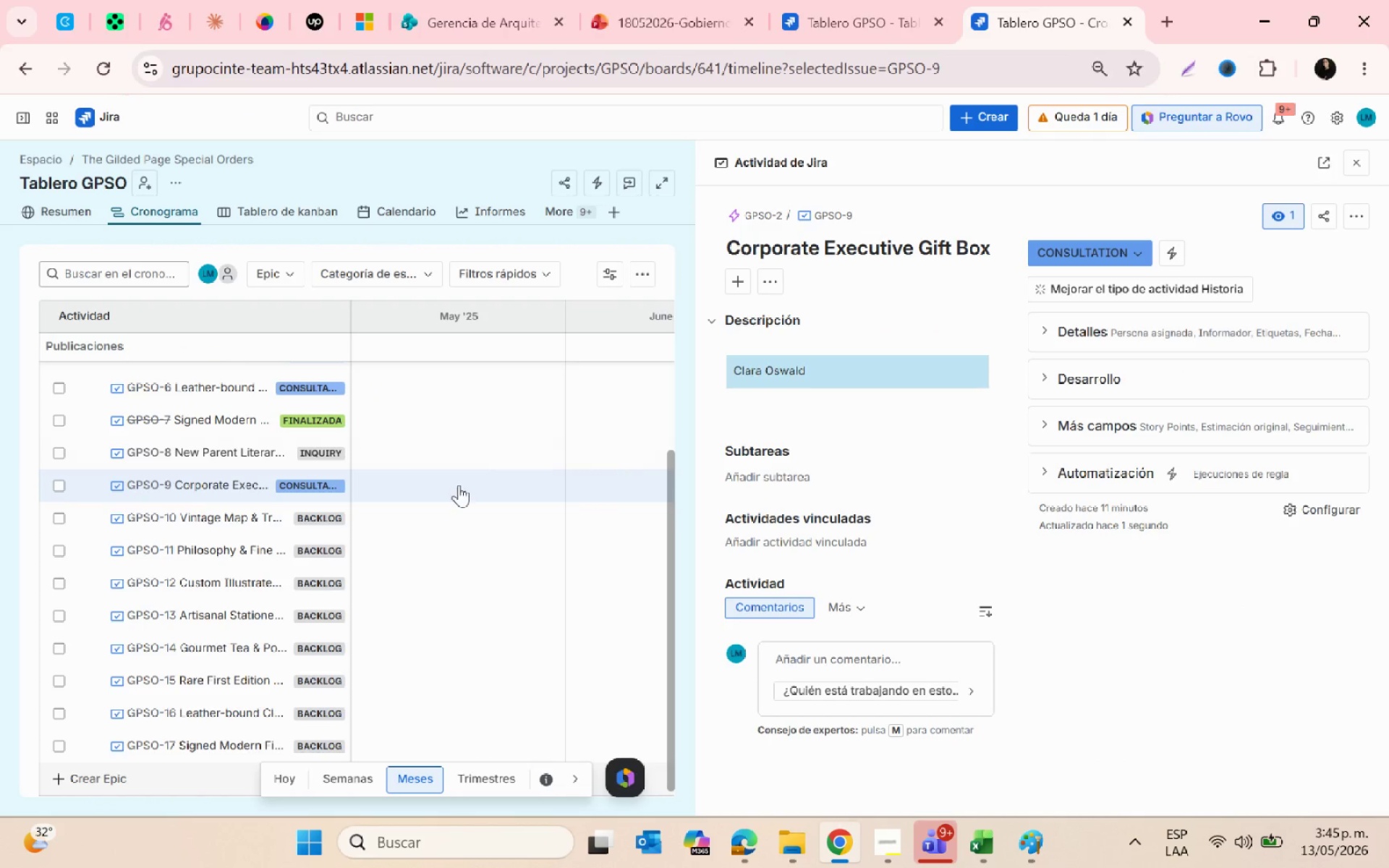 
scroll: coordinate [313, 563], scroll_direction: down, amount: 1.0
 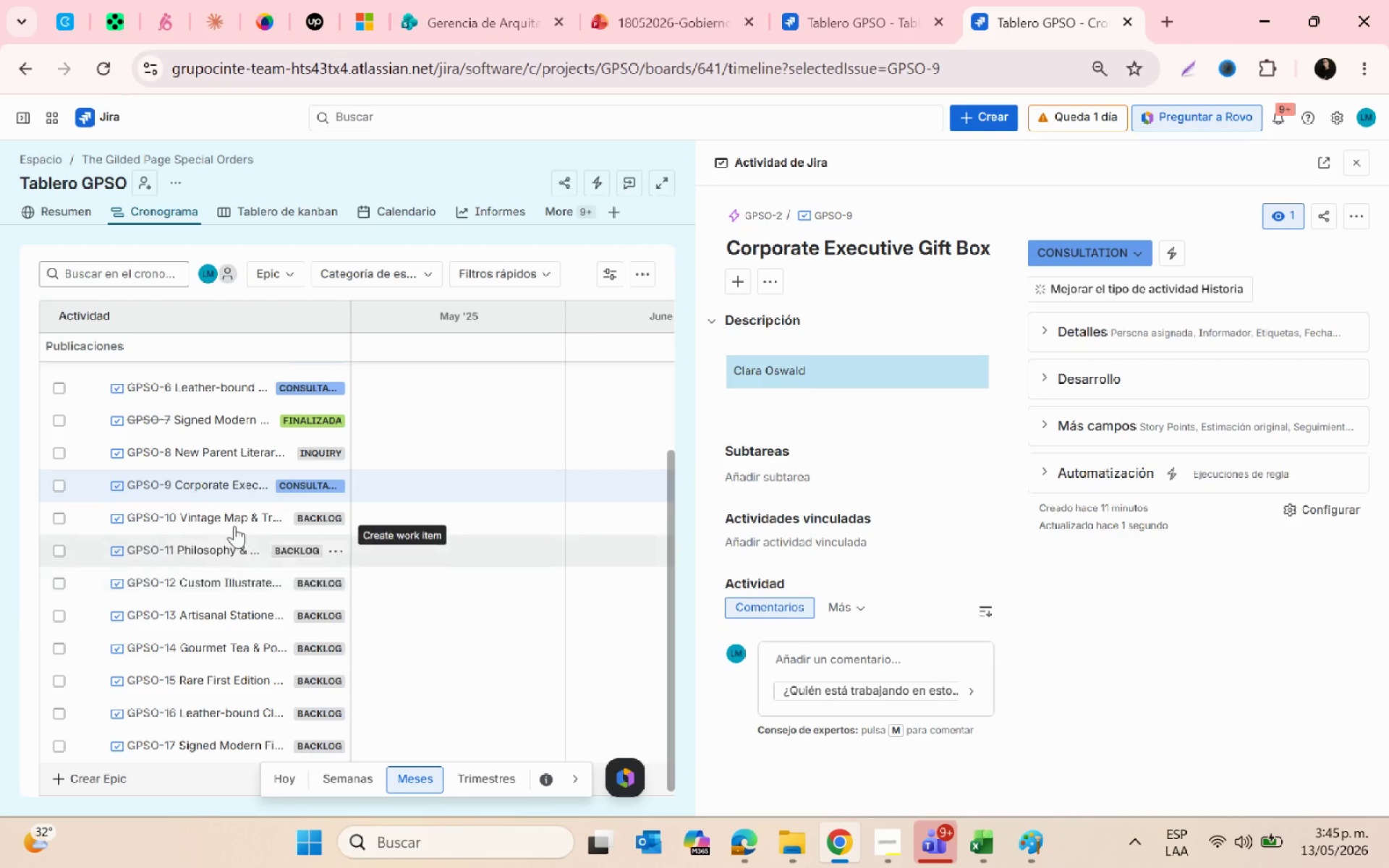 
left_click([229, 526])
 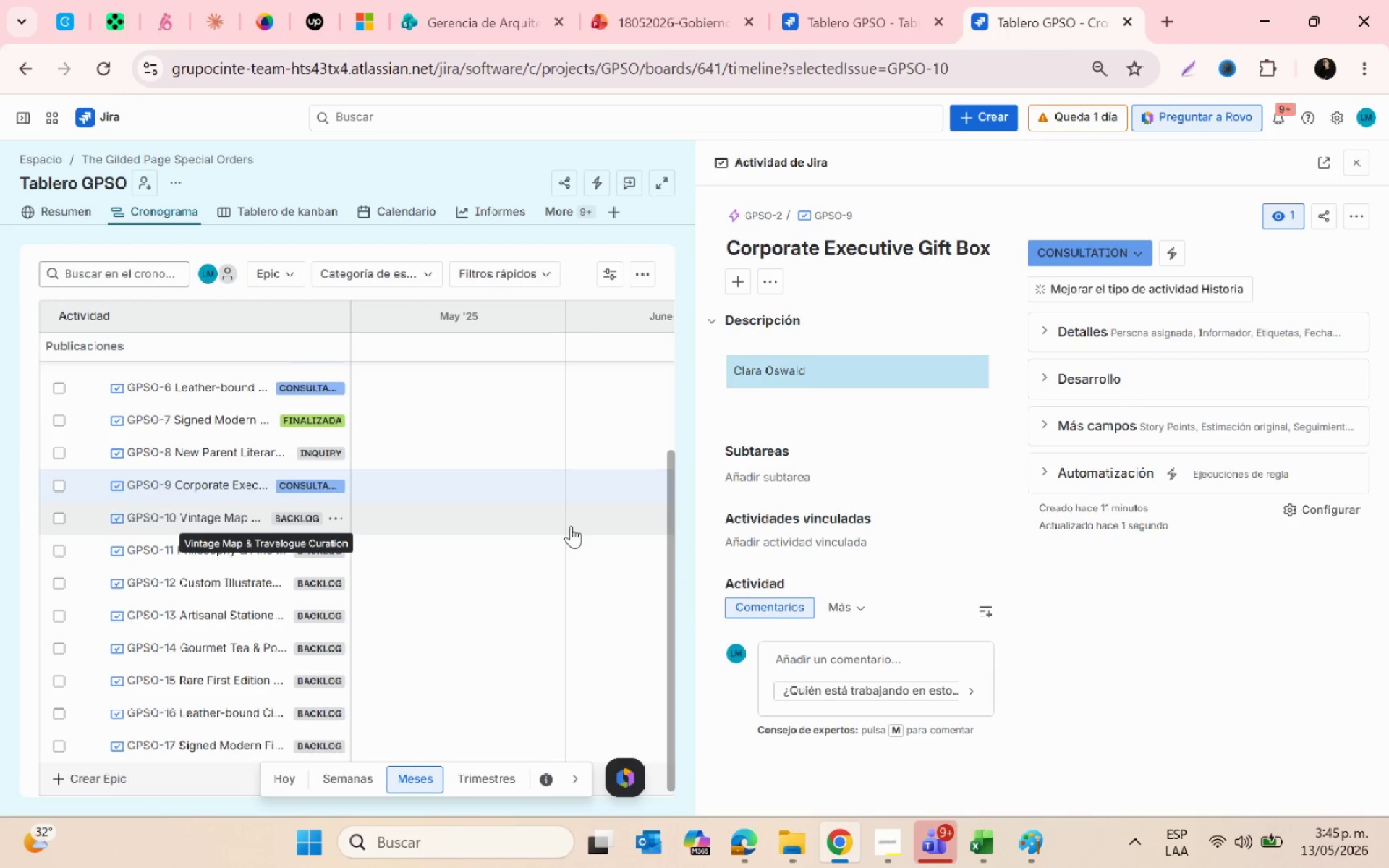 
key(Alt+AltLeft)
 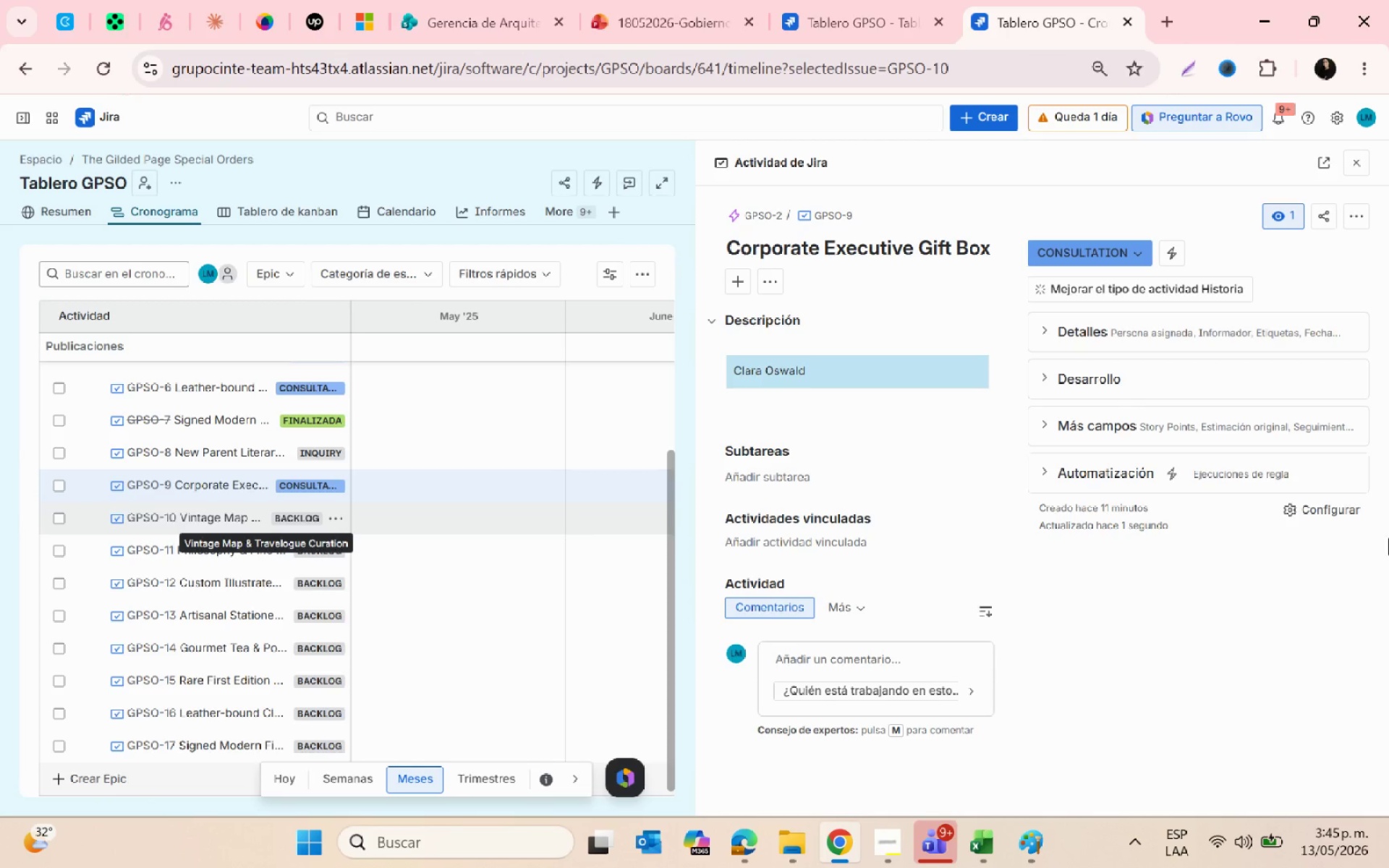 
key(Alt+Tab)
 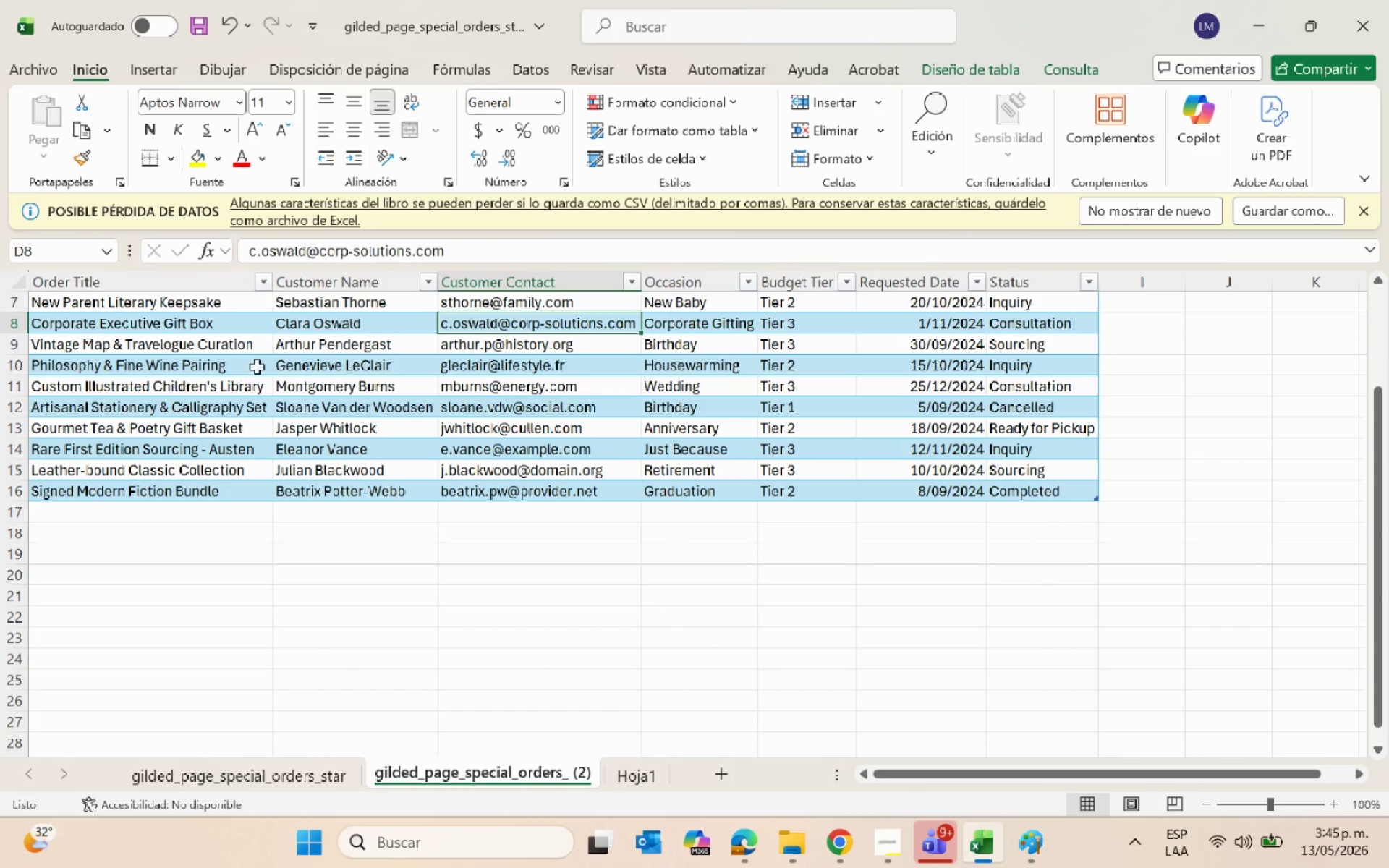 
left_click([305, 343])
 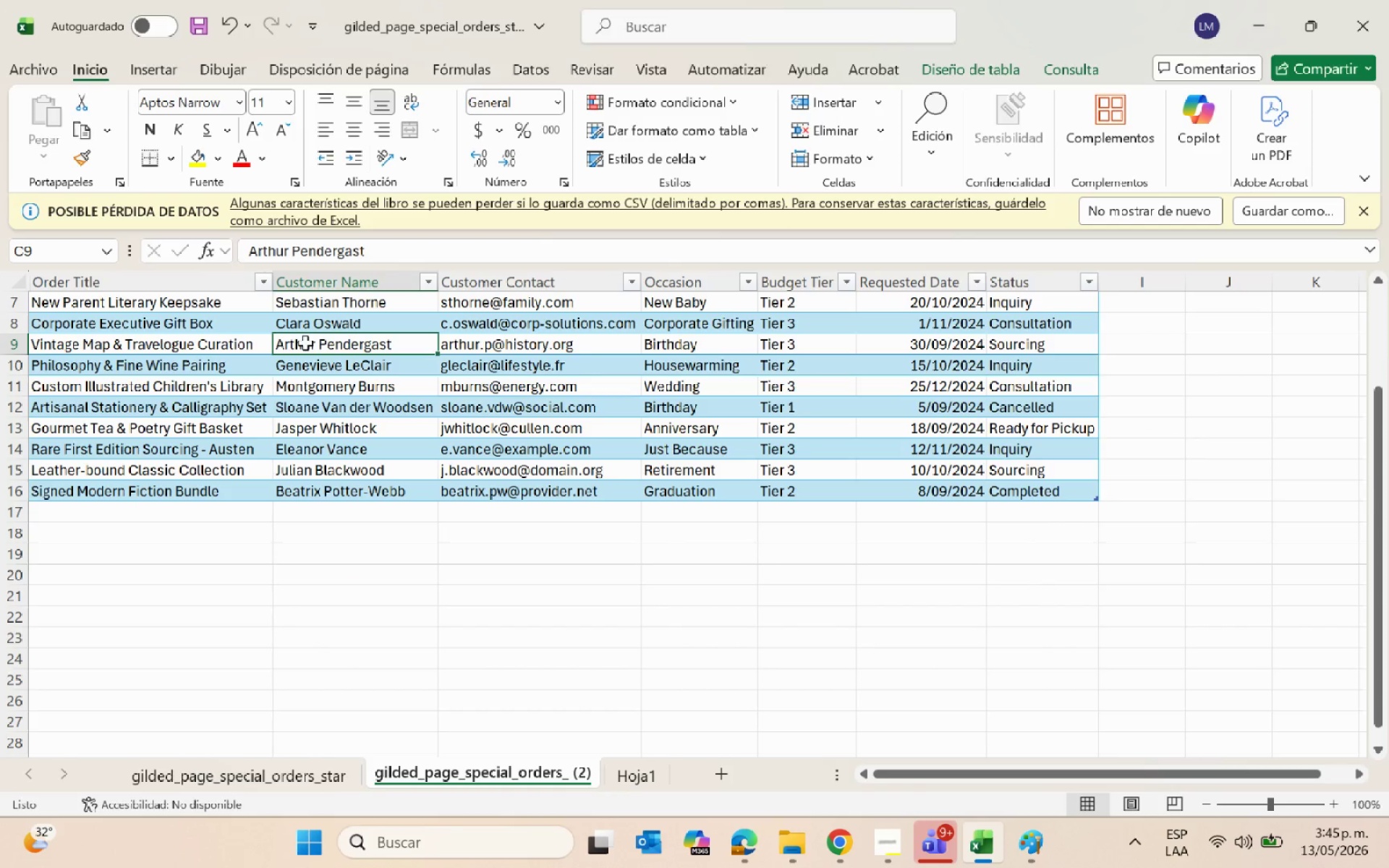 
key(Control+C)
 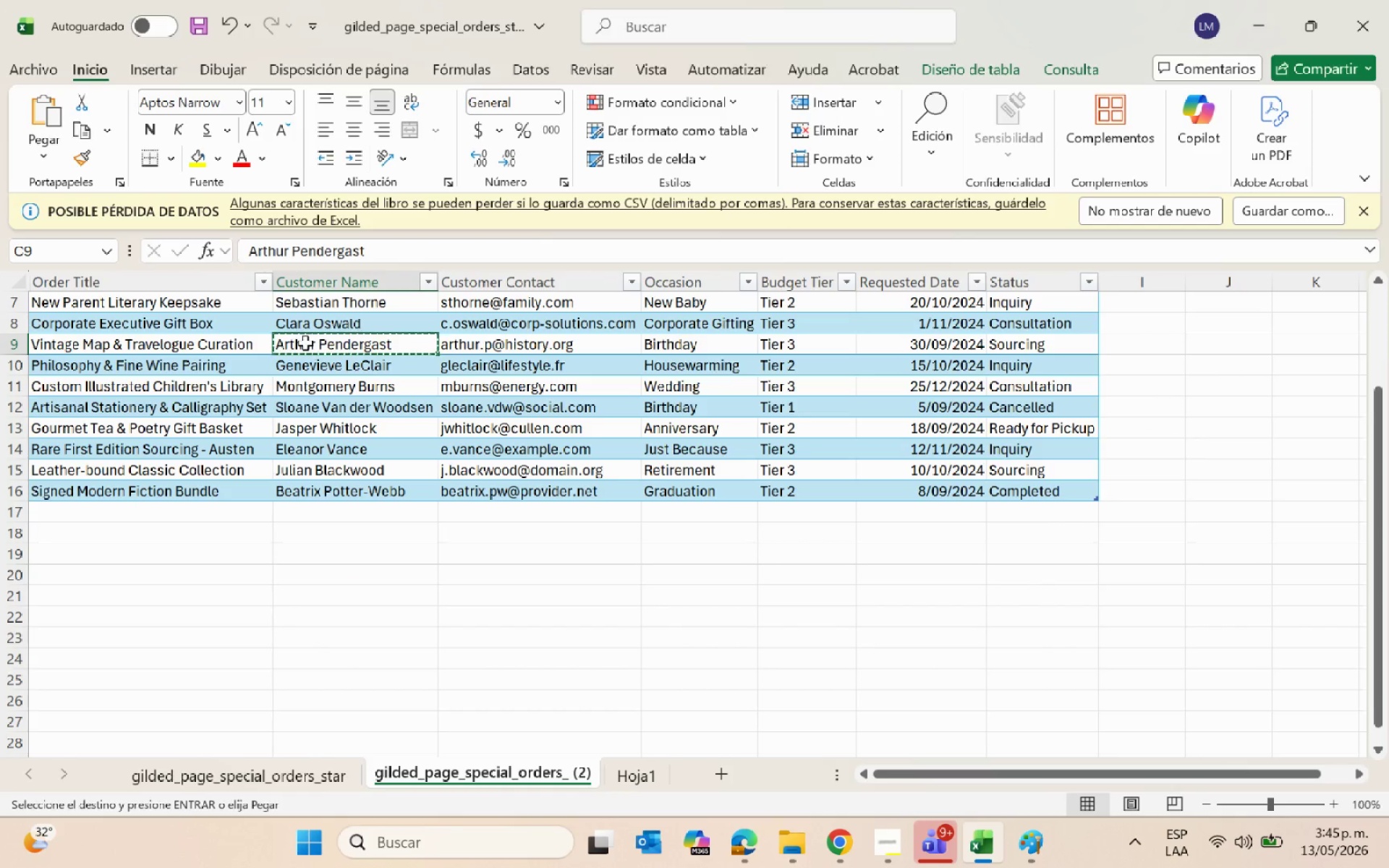 
key(Alt+AltLeft)
 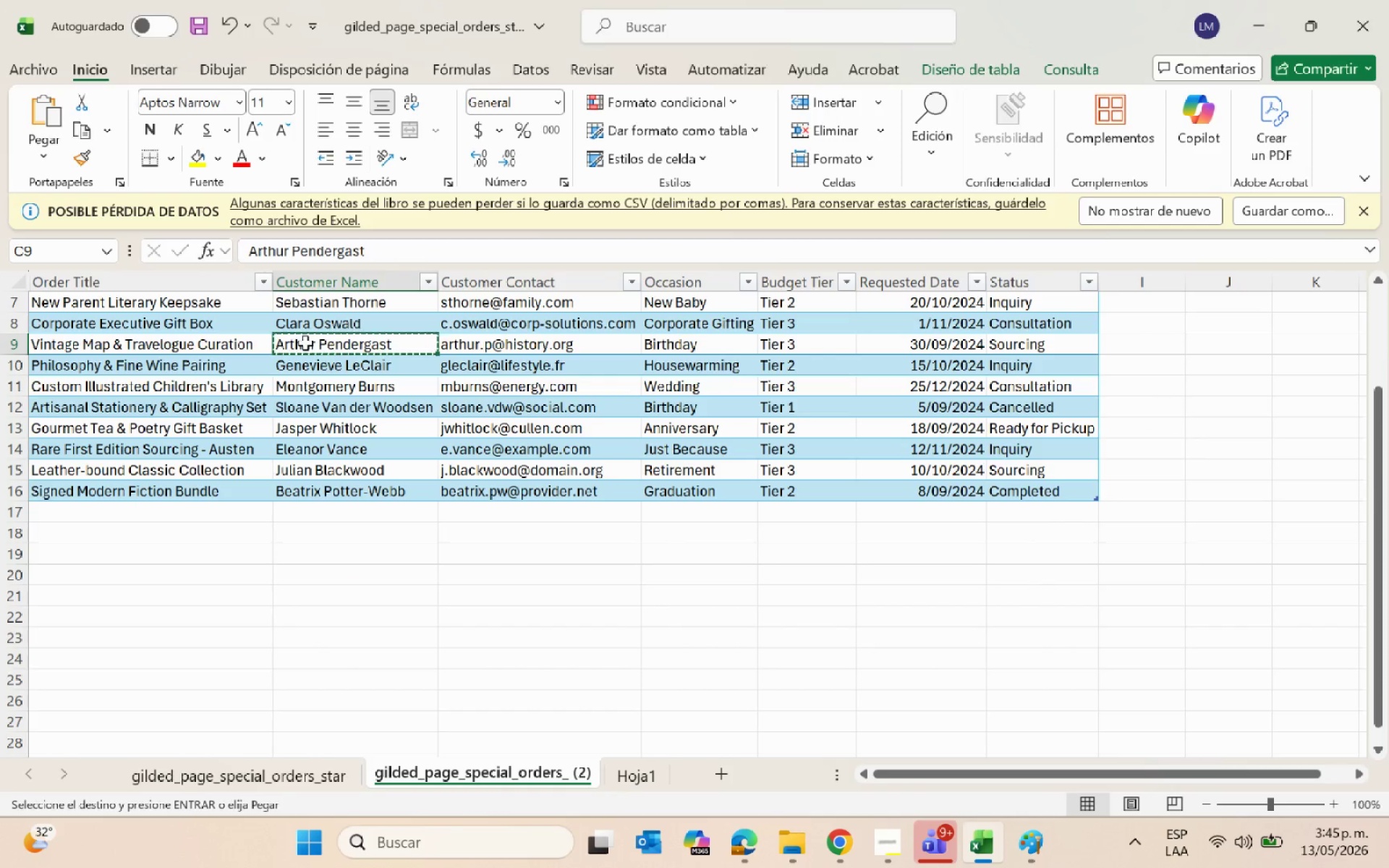 
key(Alt+Tab)
 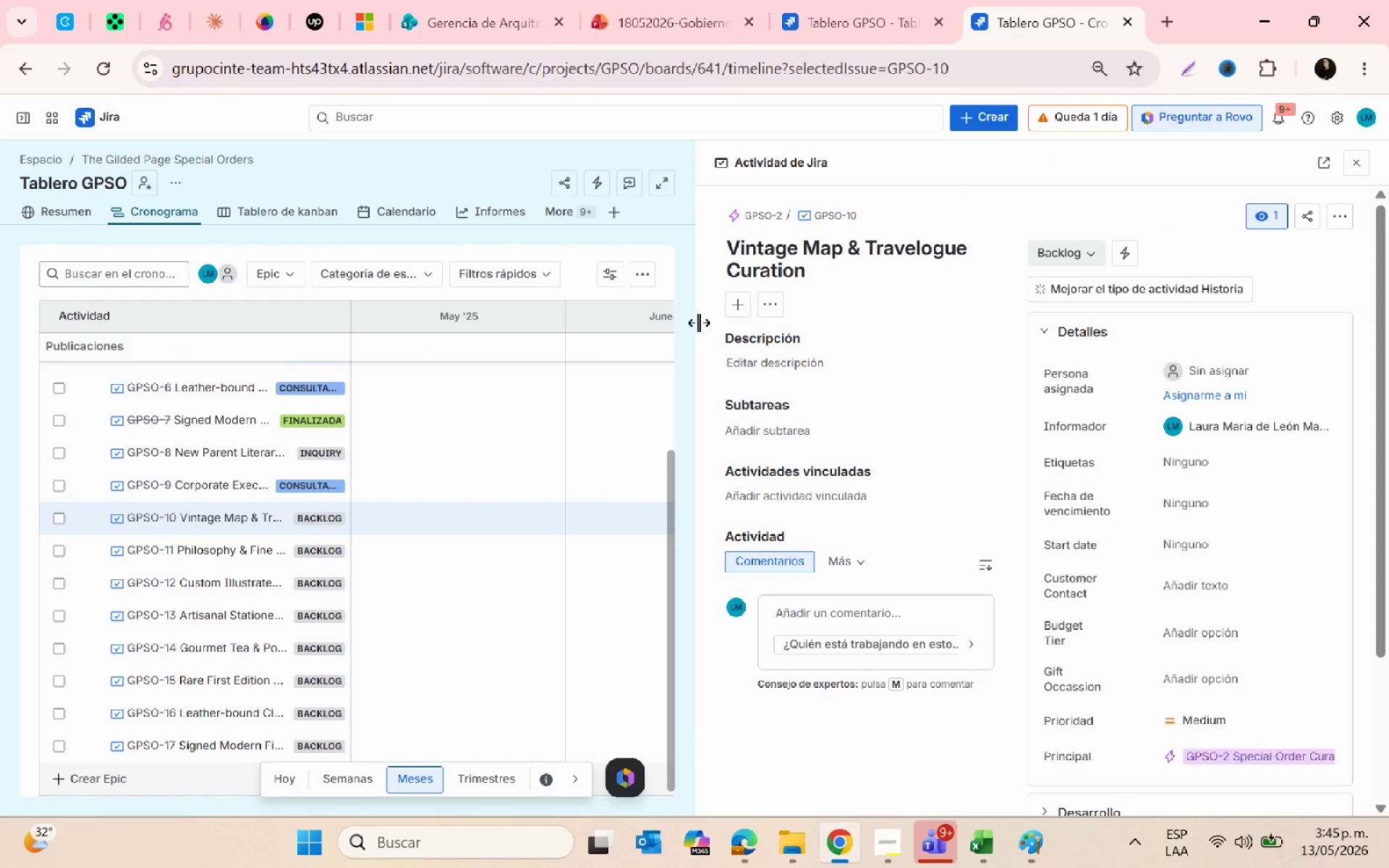 
left_click([771, 365])
 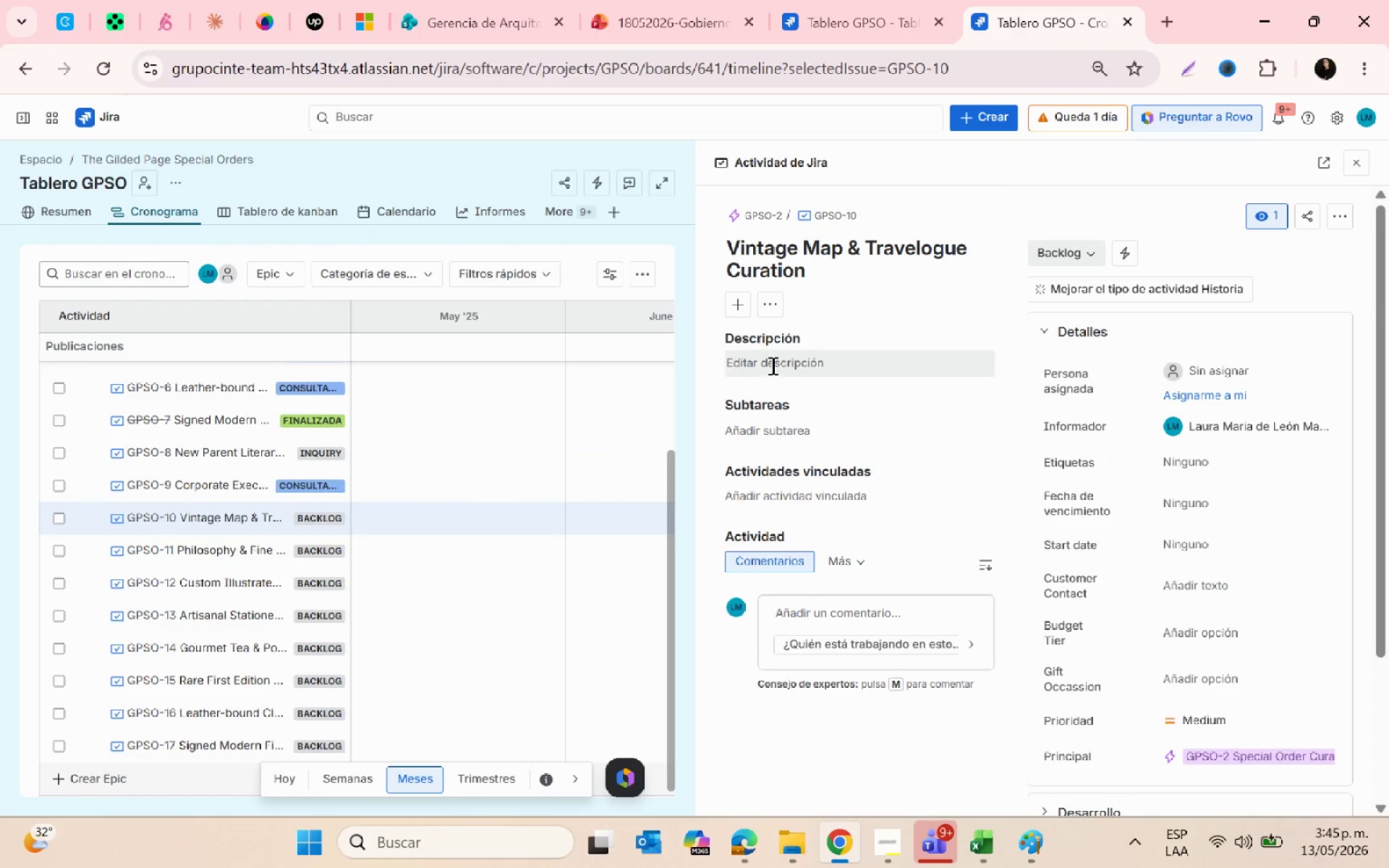 
key(Control+V)
 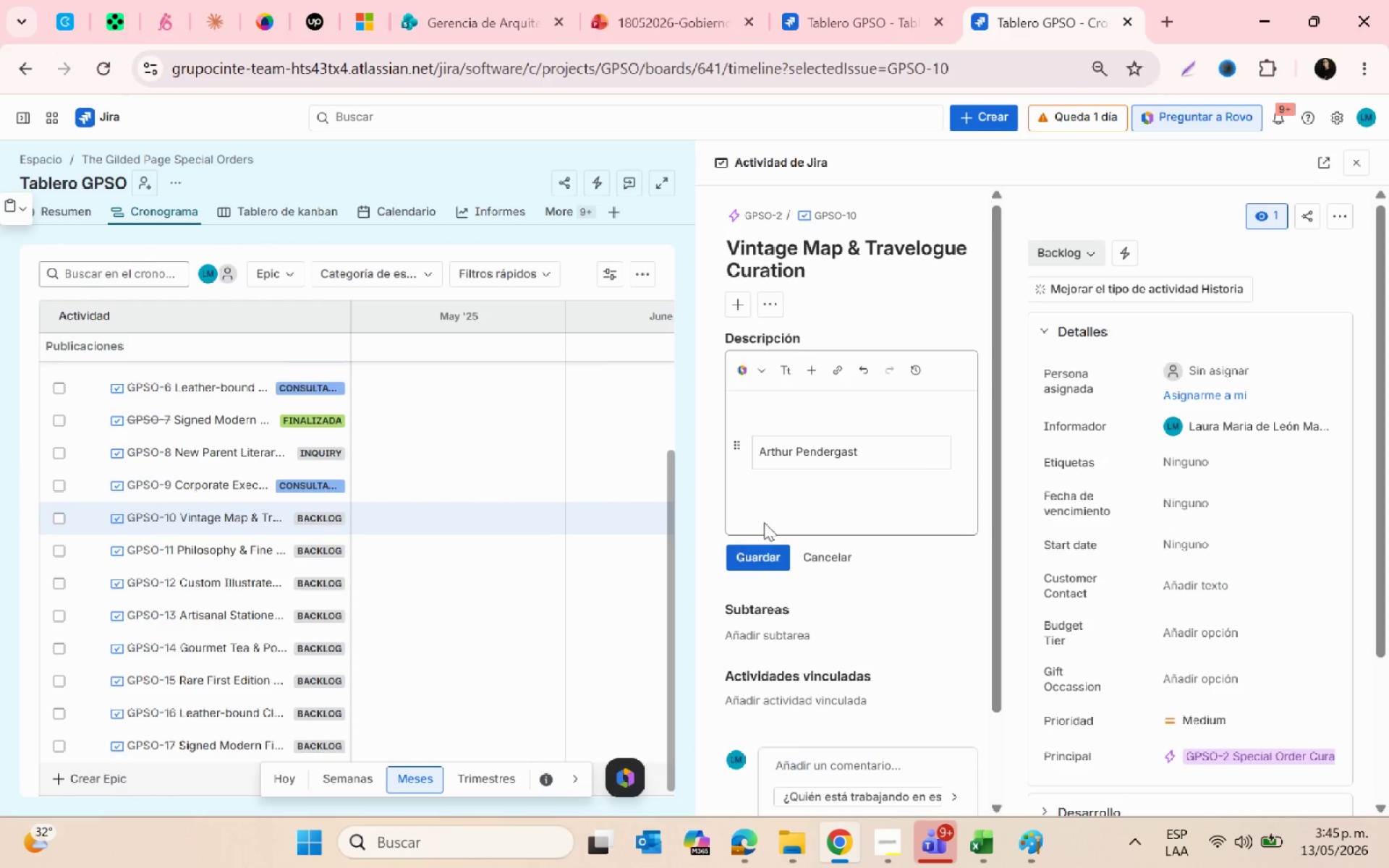 
left_click([754, 546])
 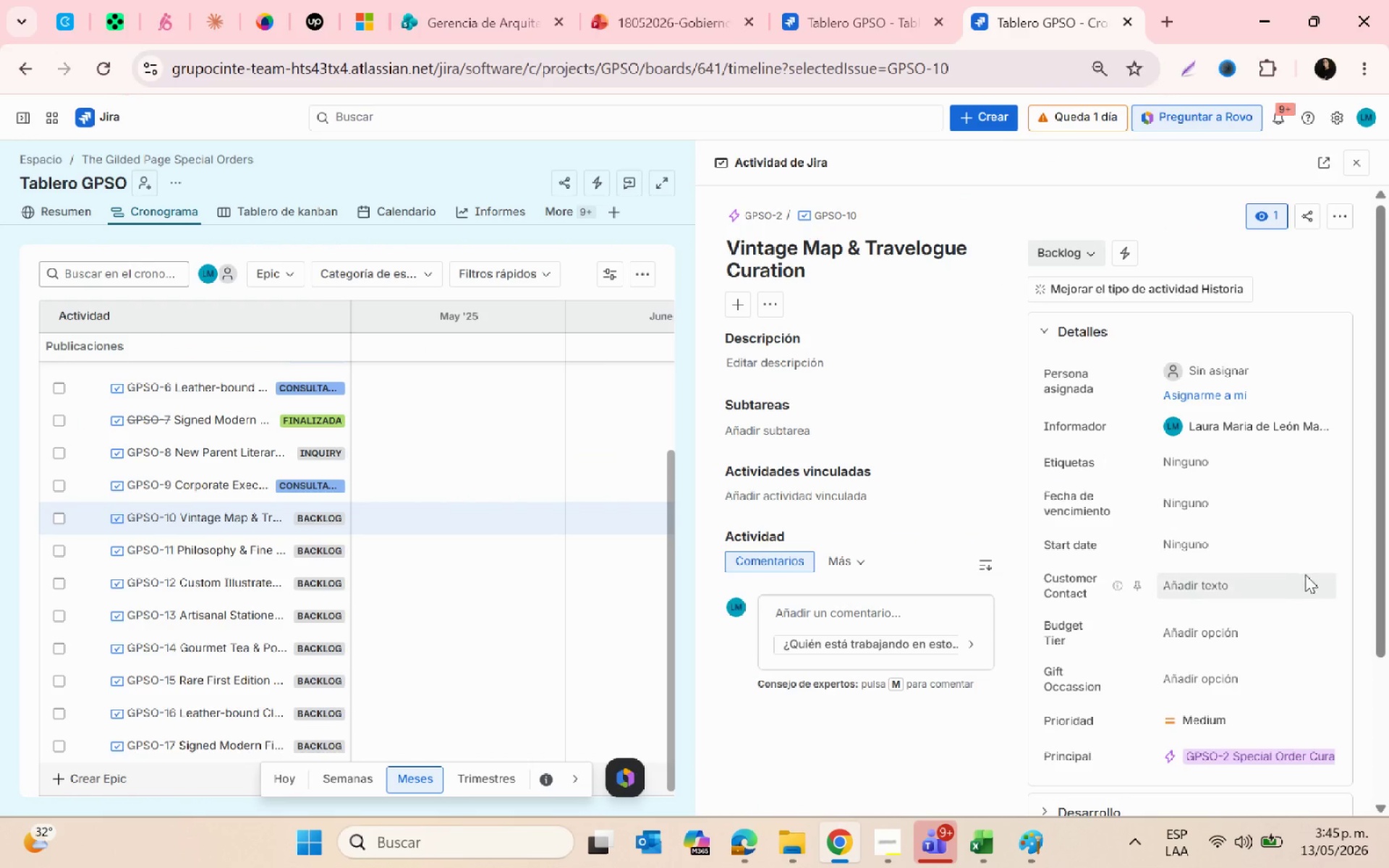 
scroll: coordinate [1300, 577], scroll_direction: down, amount: 1.0
 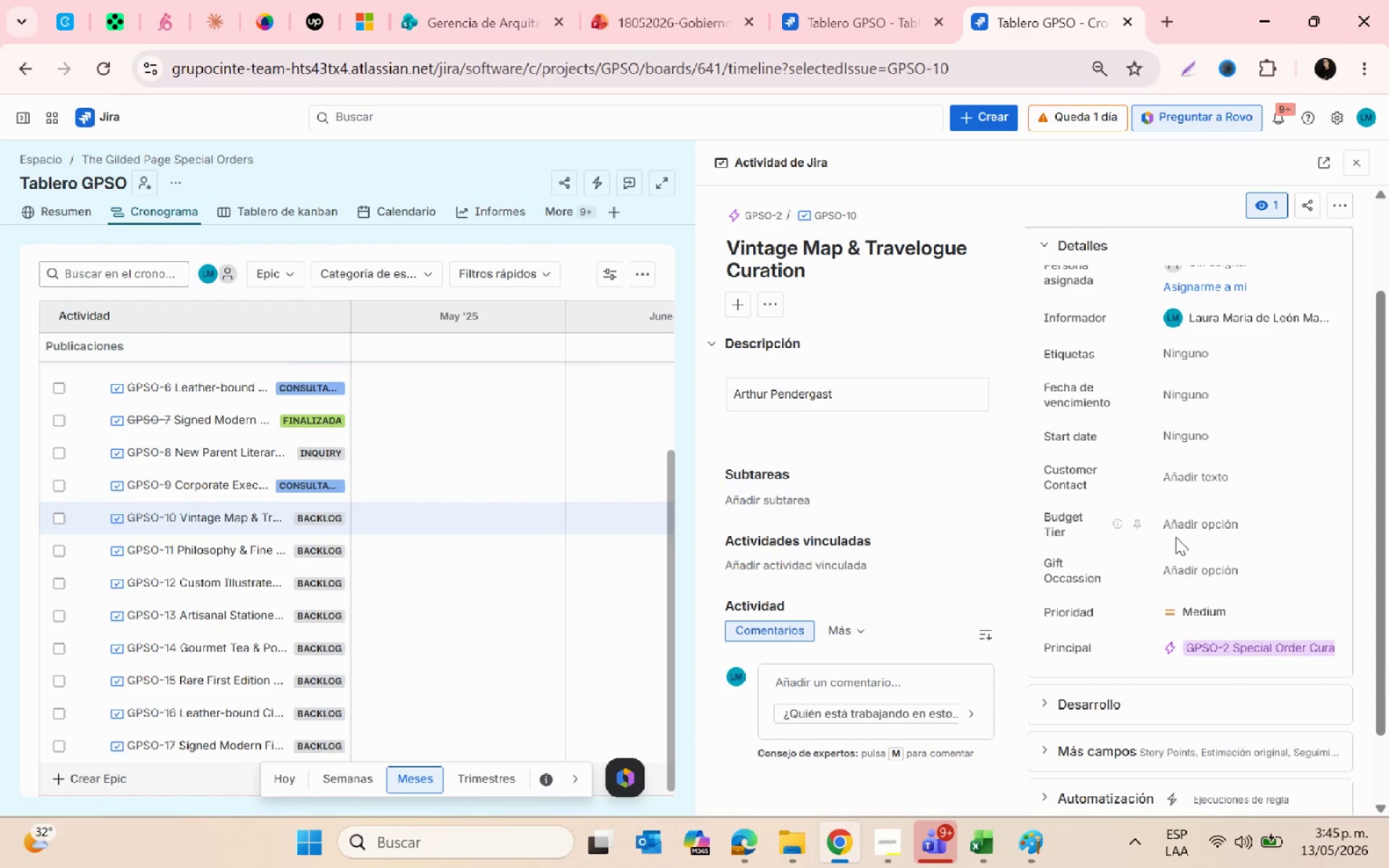 
left_click([1171, 527])
 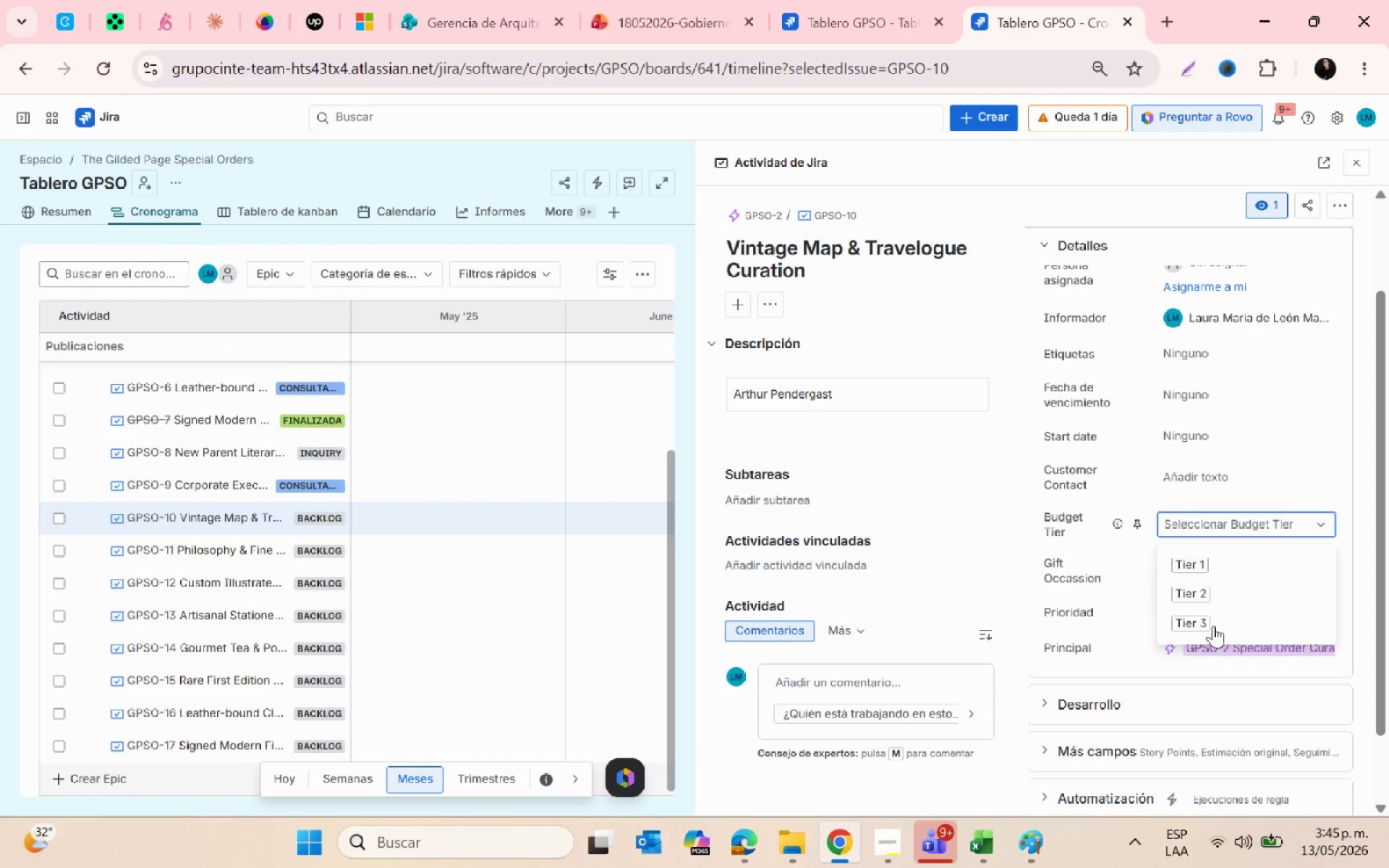 
left_click([1213, 626])
 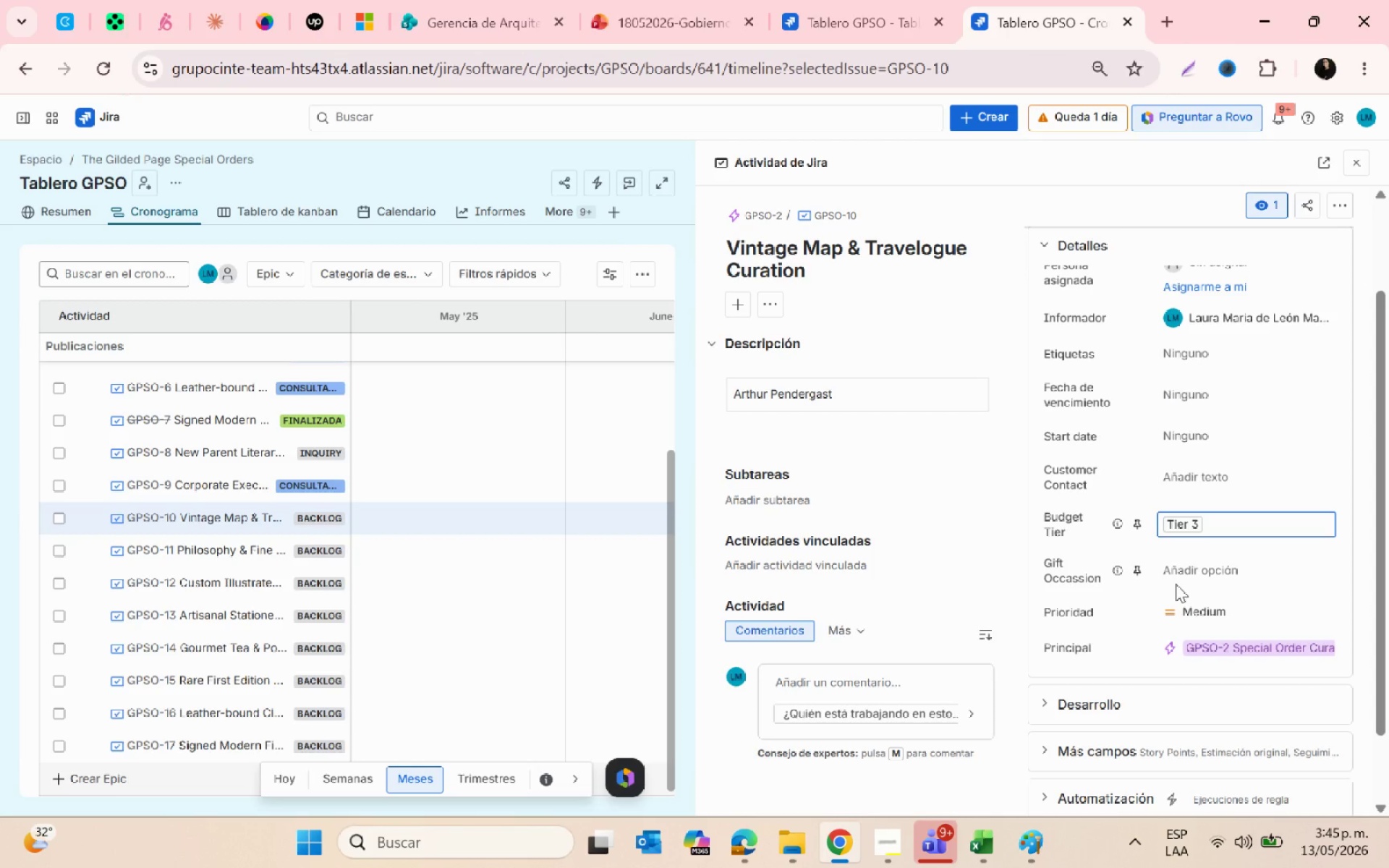 
key(Alt+AltLeft)
 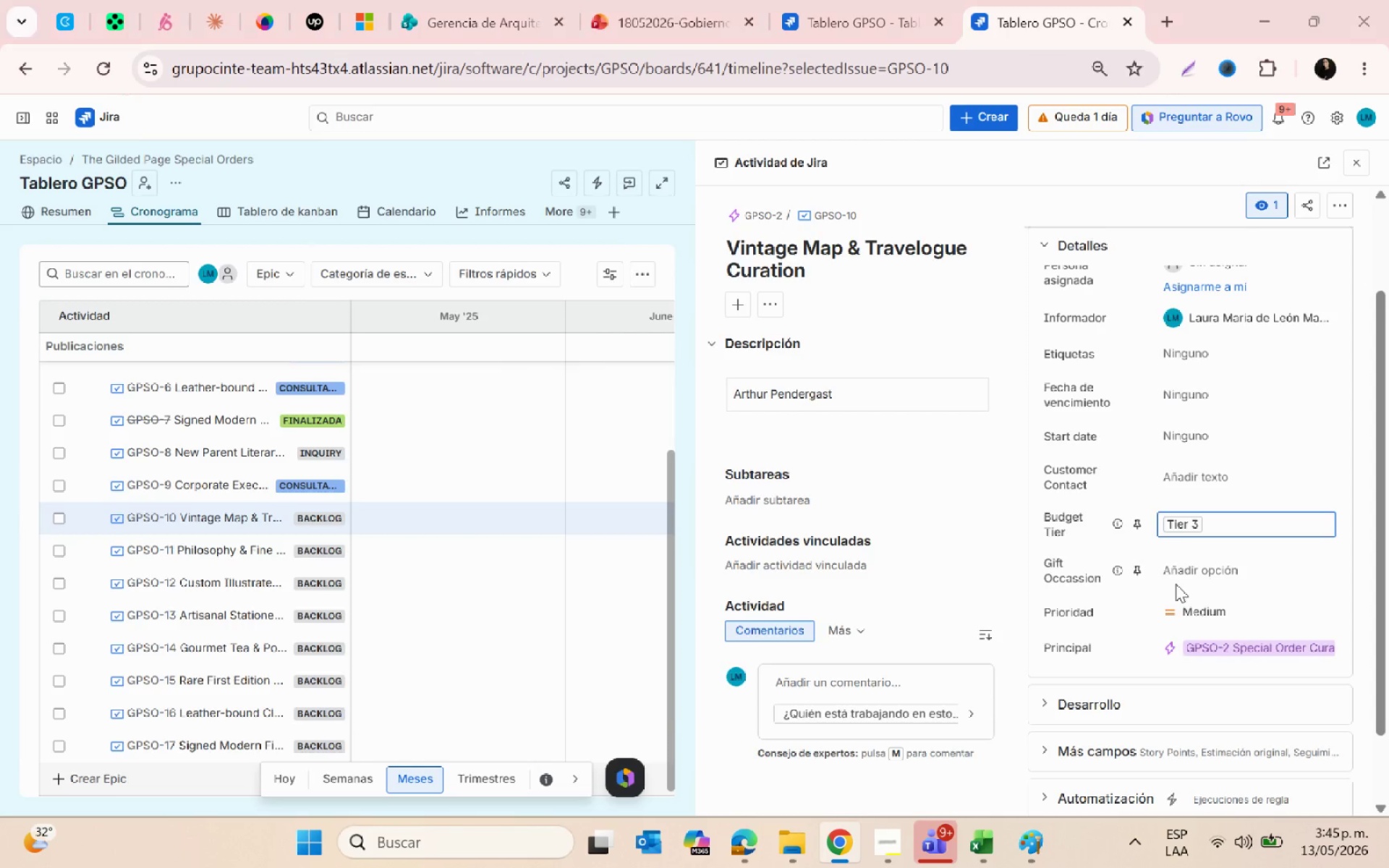 
key(Alt+Tab)
 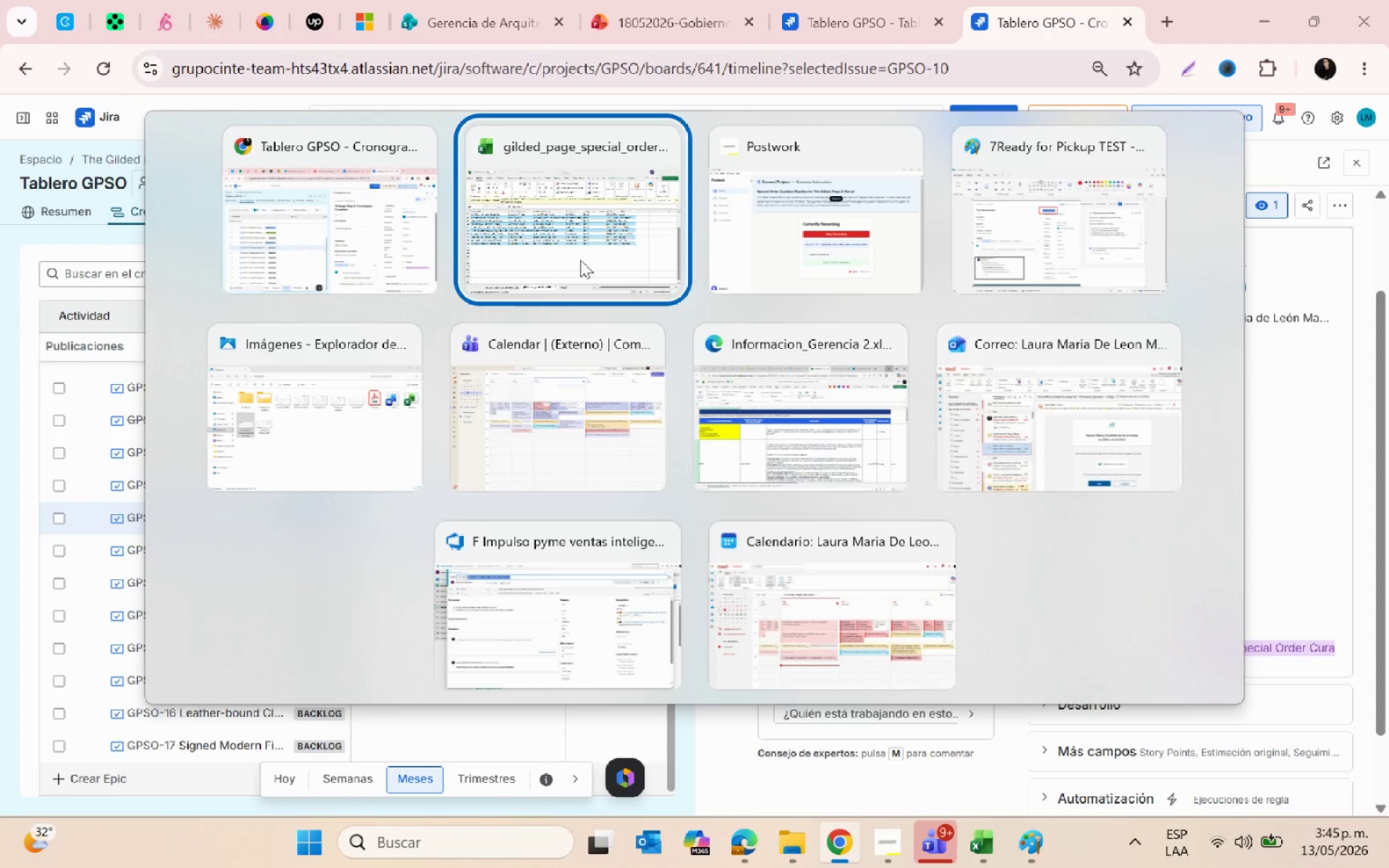 
left_click([579, 252])
 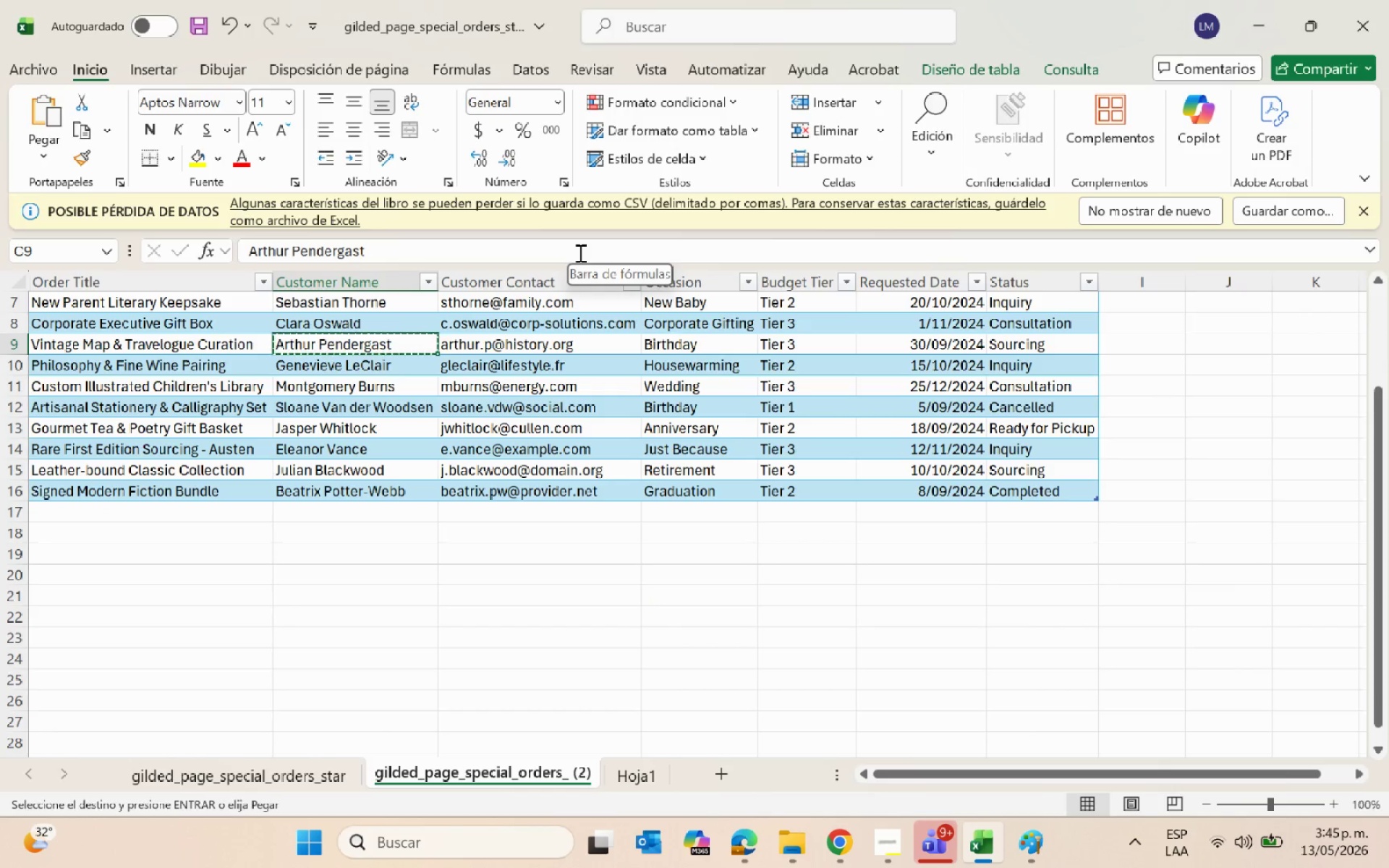 
left_click([578, 353])
 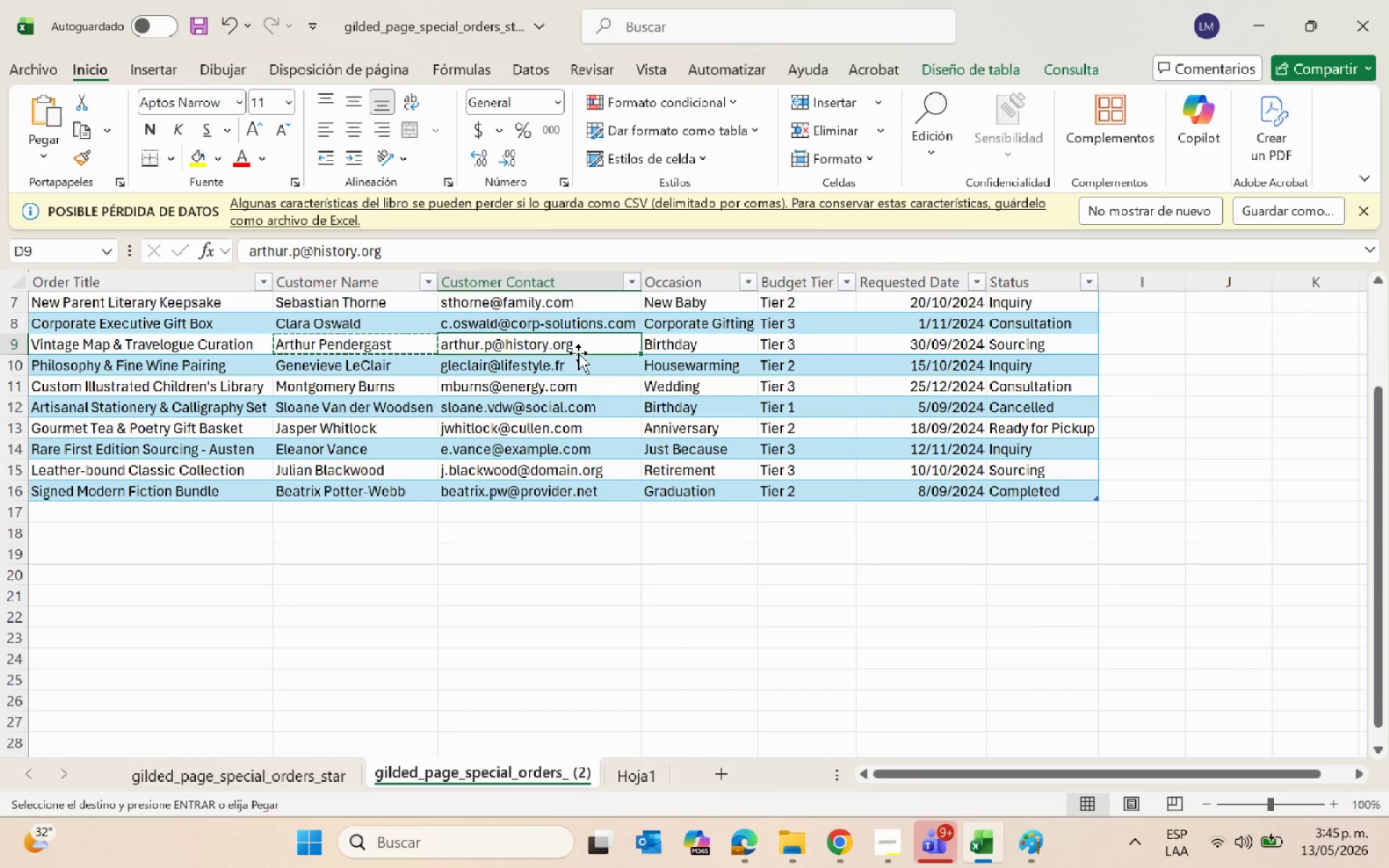 
key(Control+C)
 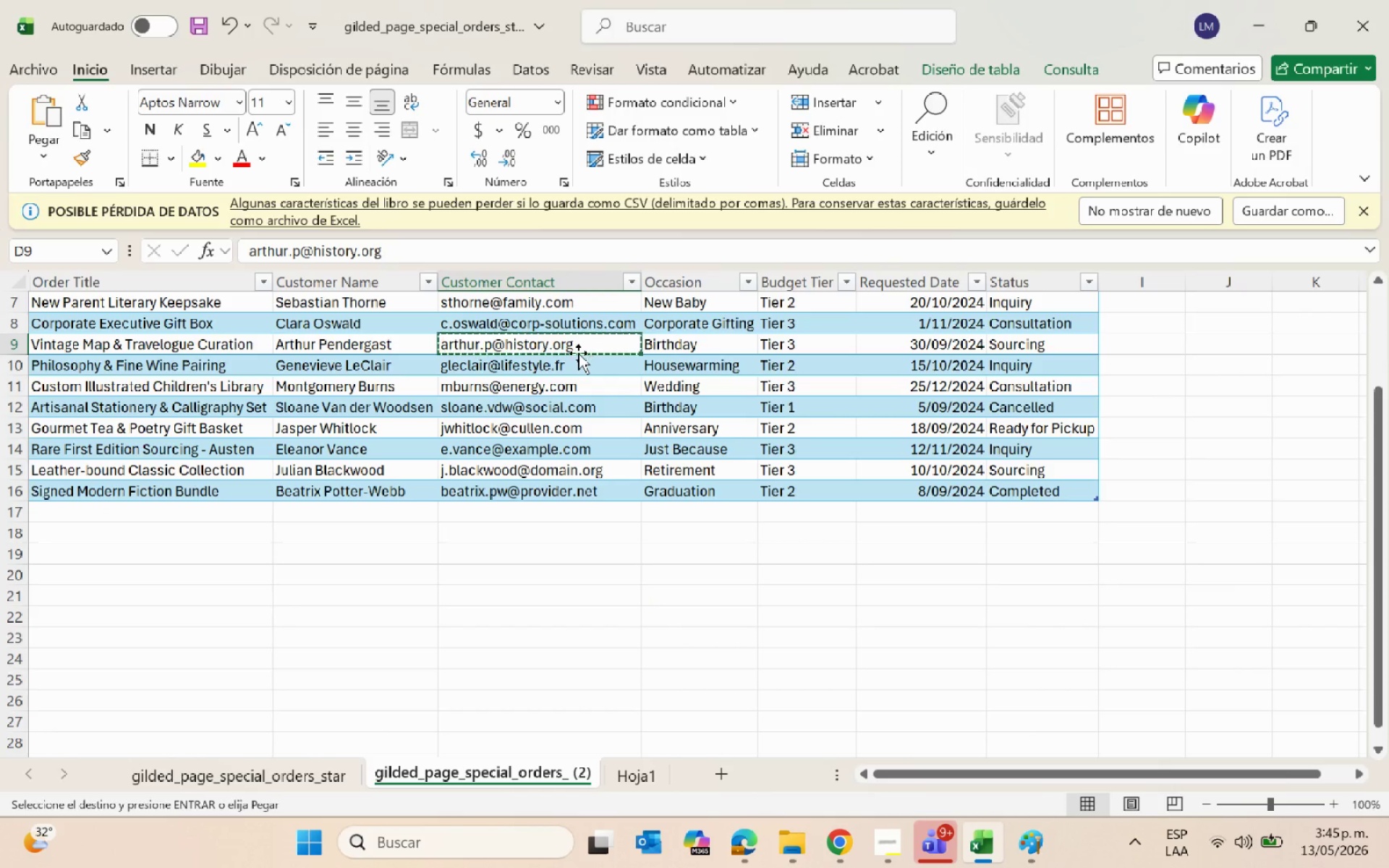 
key(Alt+AltLeft)
 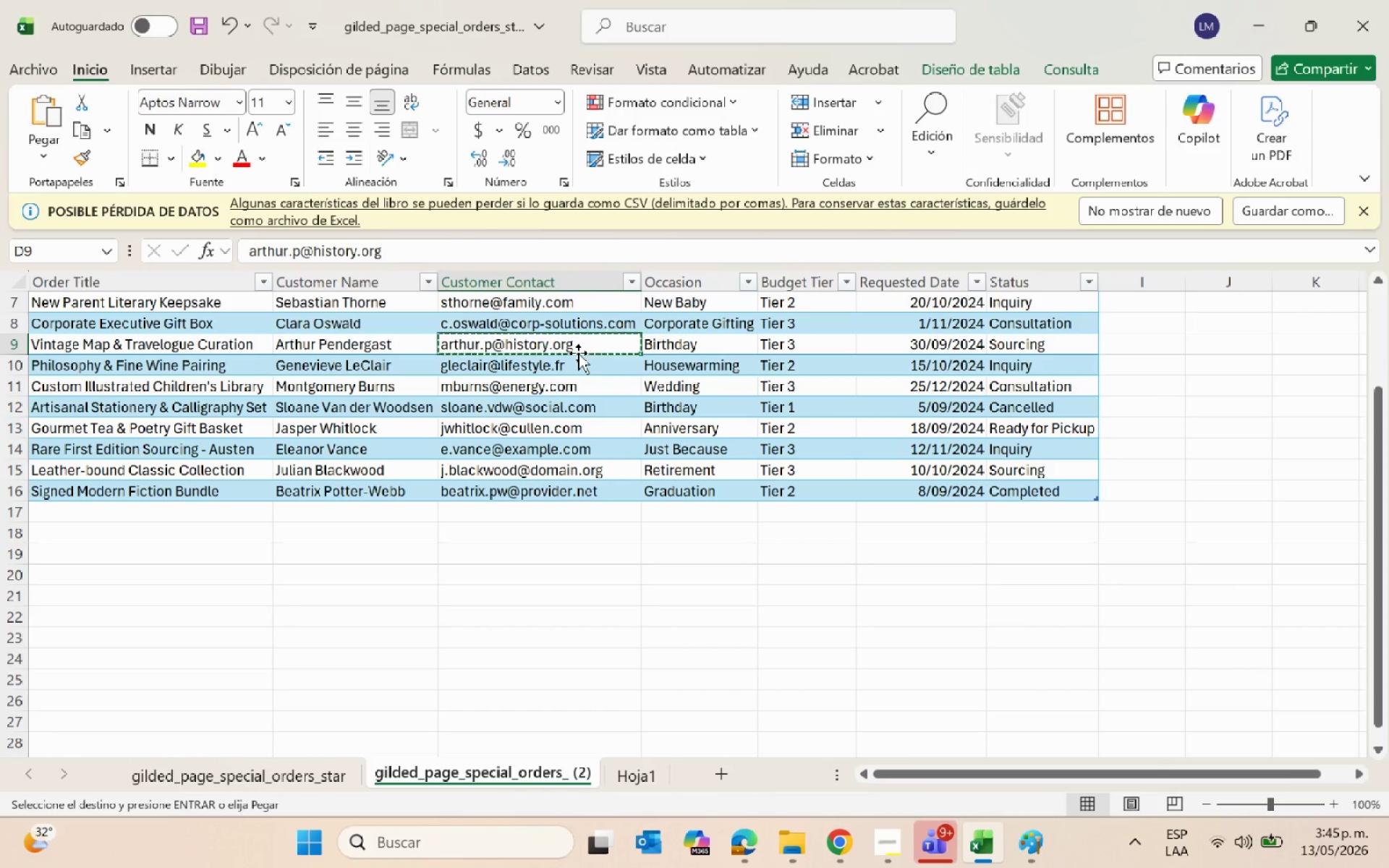 
key(Alt+Tab)
 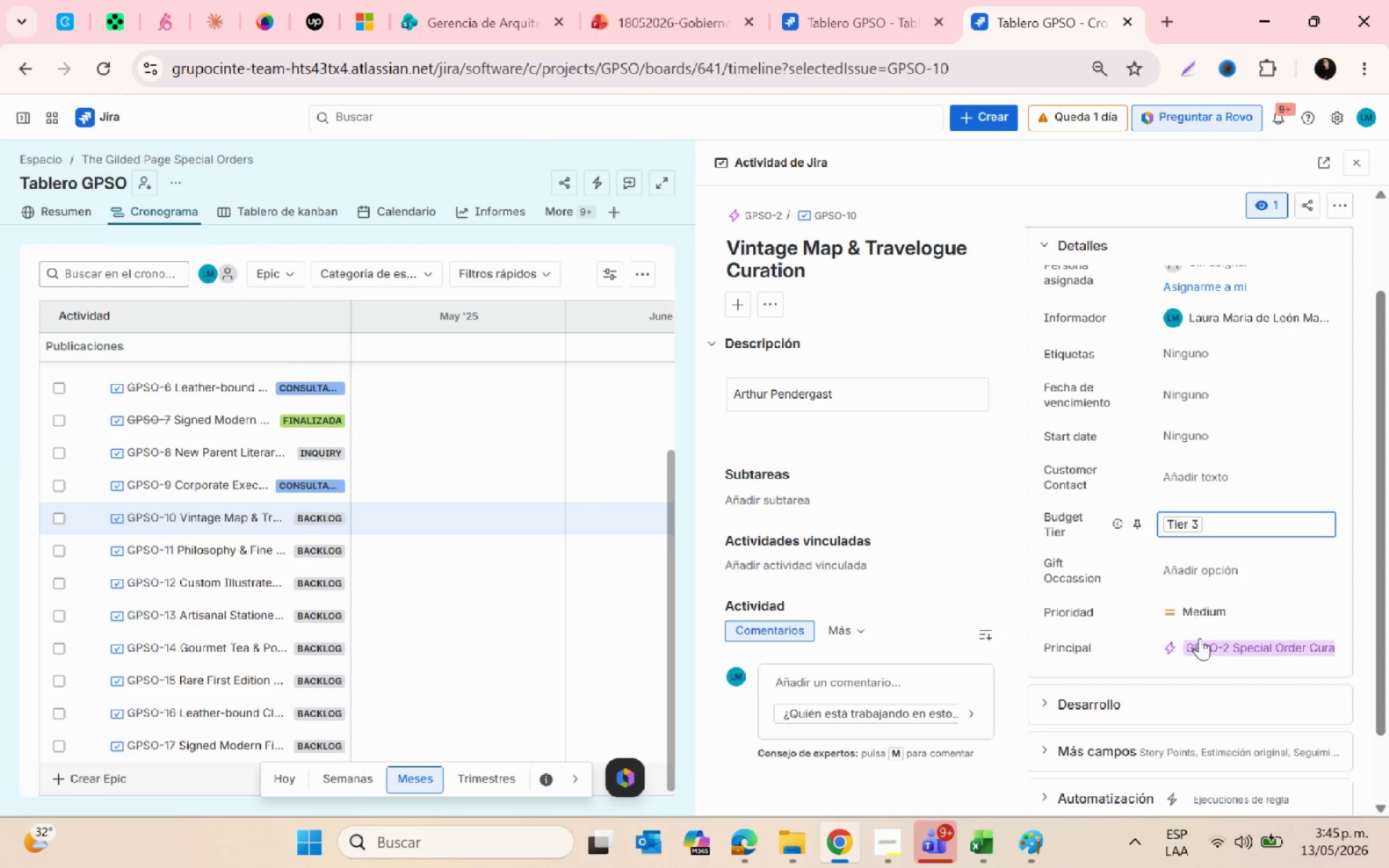 
left_click([1206, 571])
 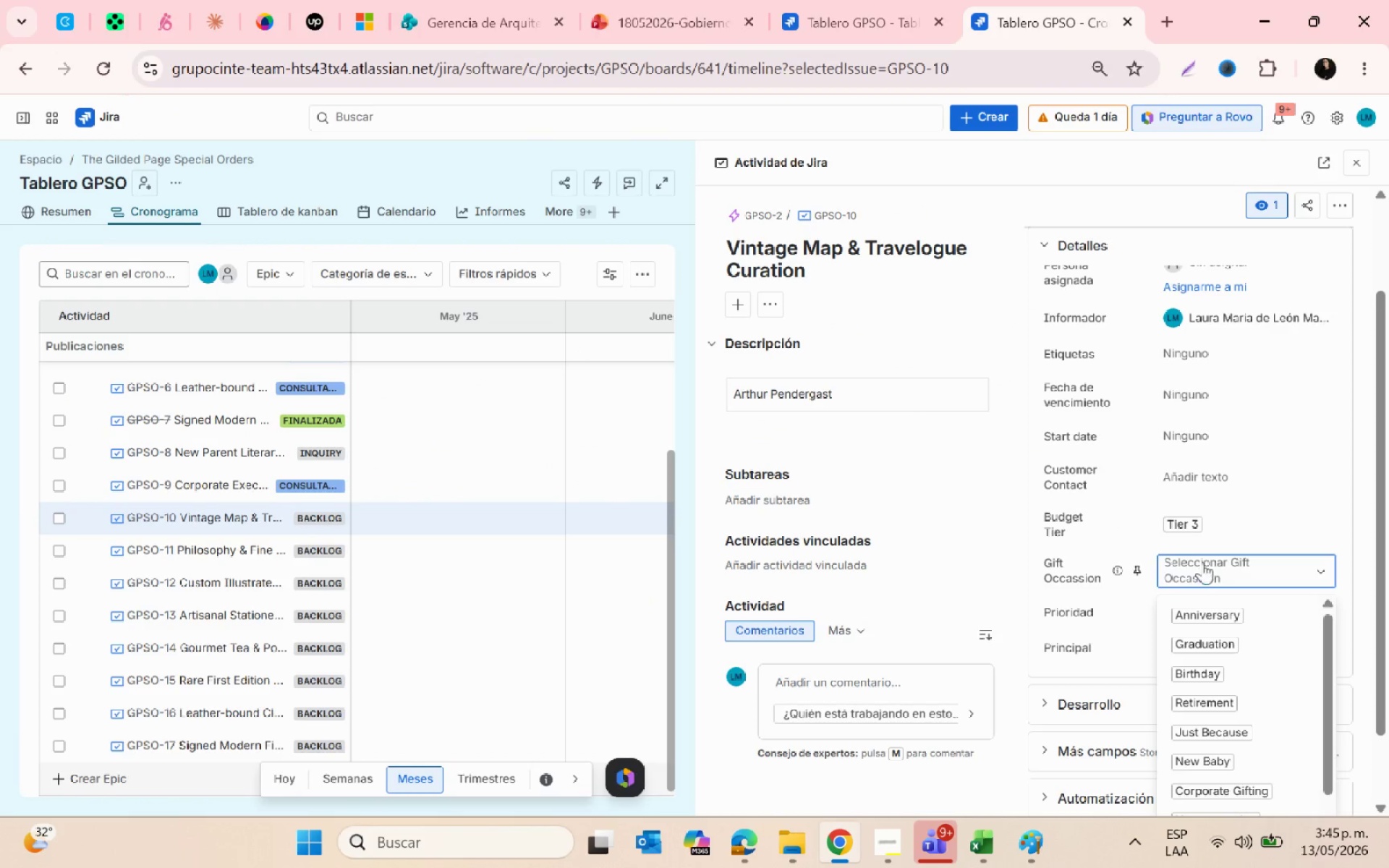 
key(Alt+AltLeft)
 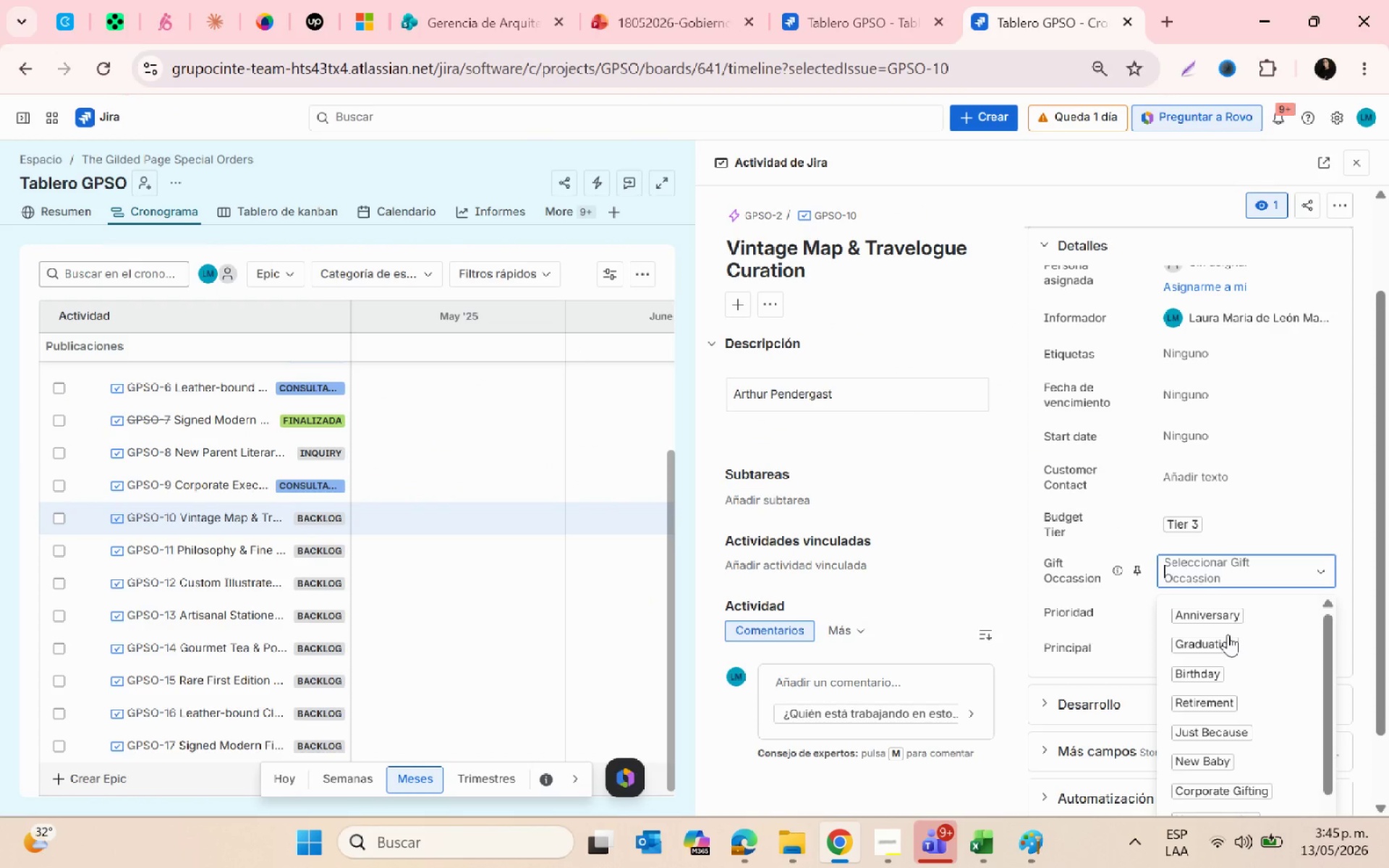 
key(Alt+Tab)
 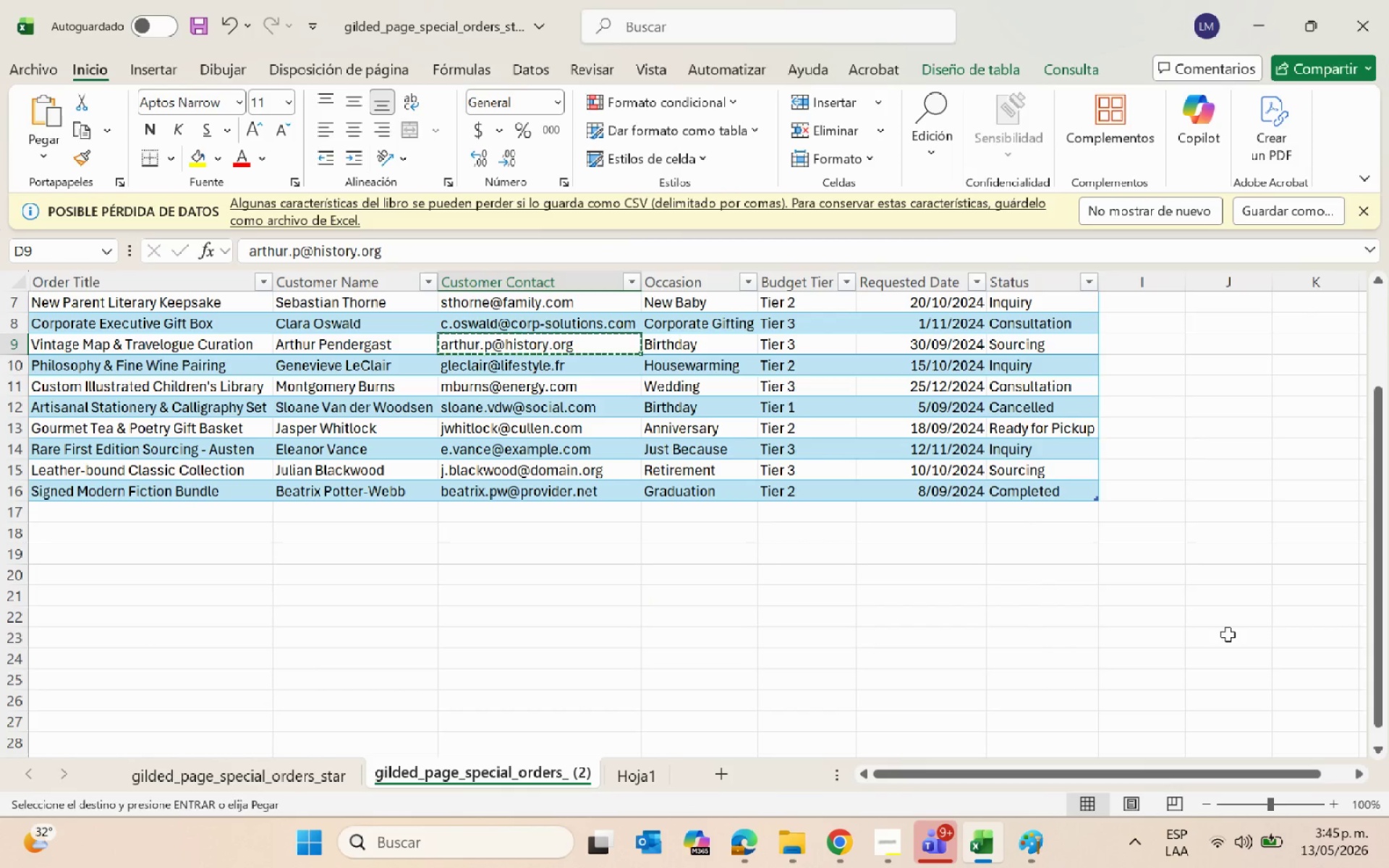 
key(Alt+AltLeft)
 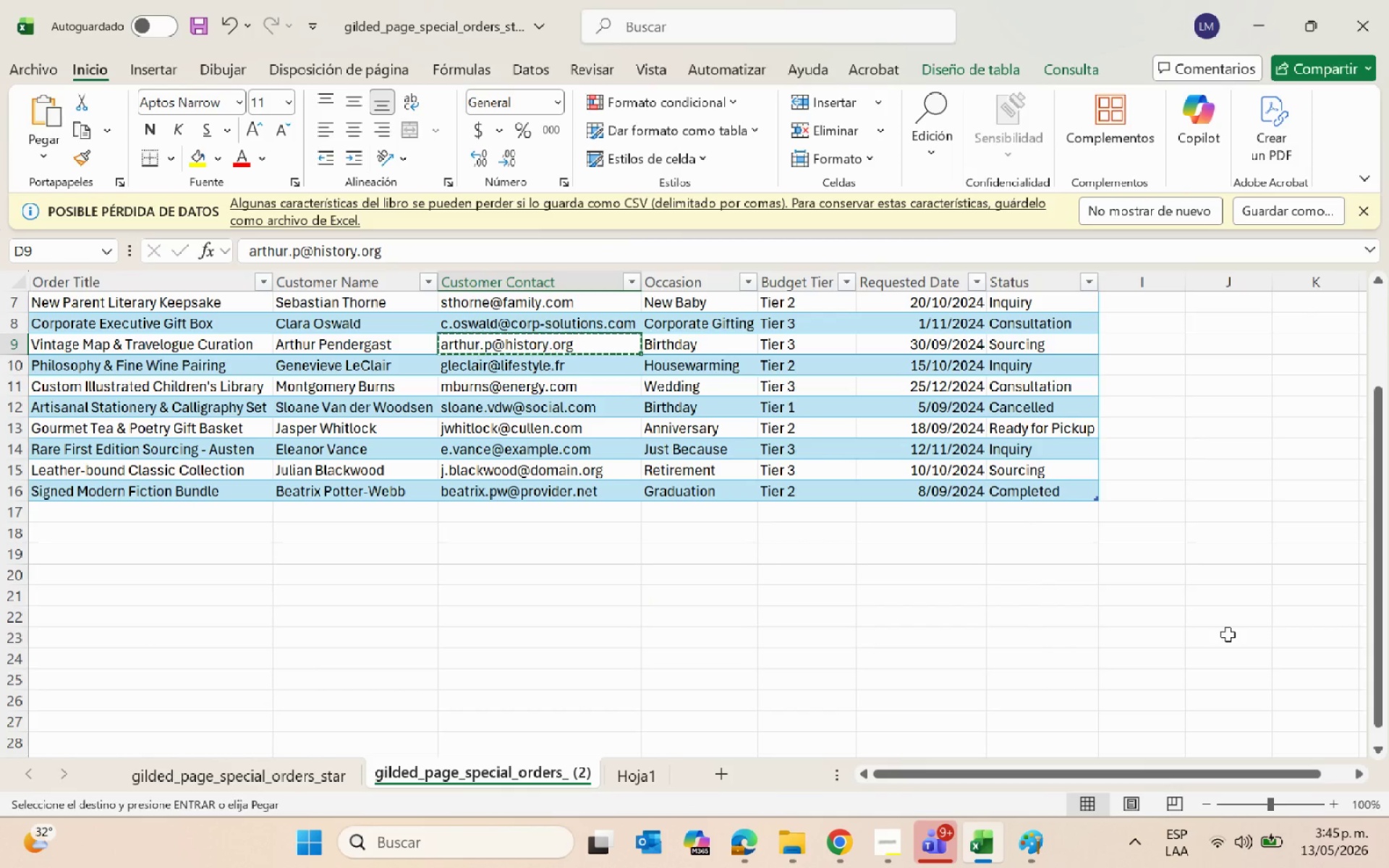 
key(Alt+Tab)
 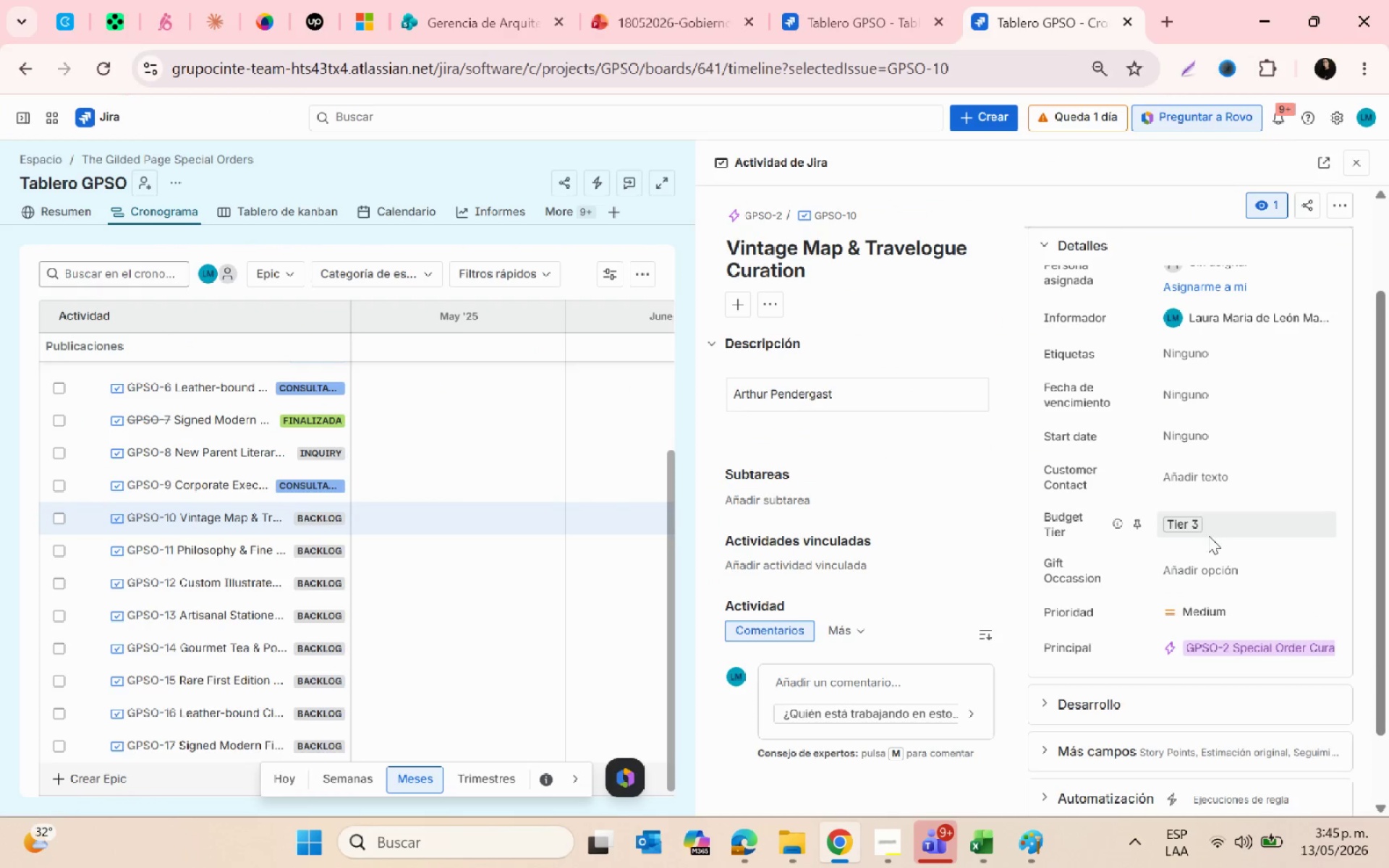 
left_click([1207, 561])
 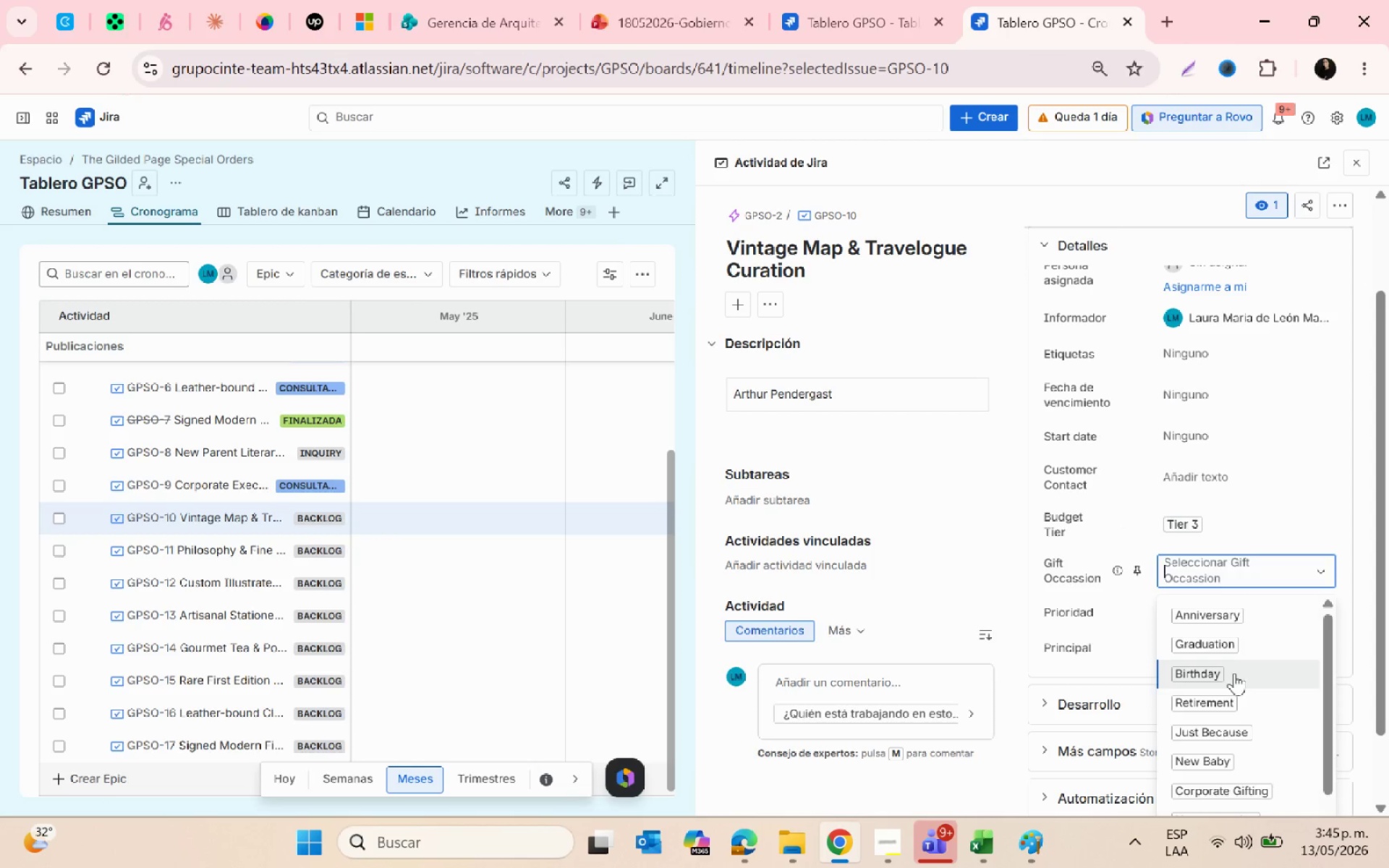 
left_click([1232, 678])
 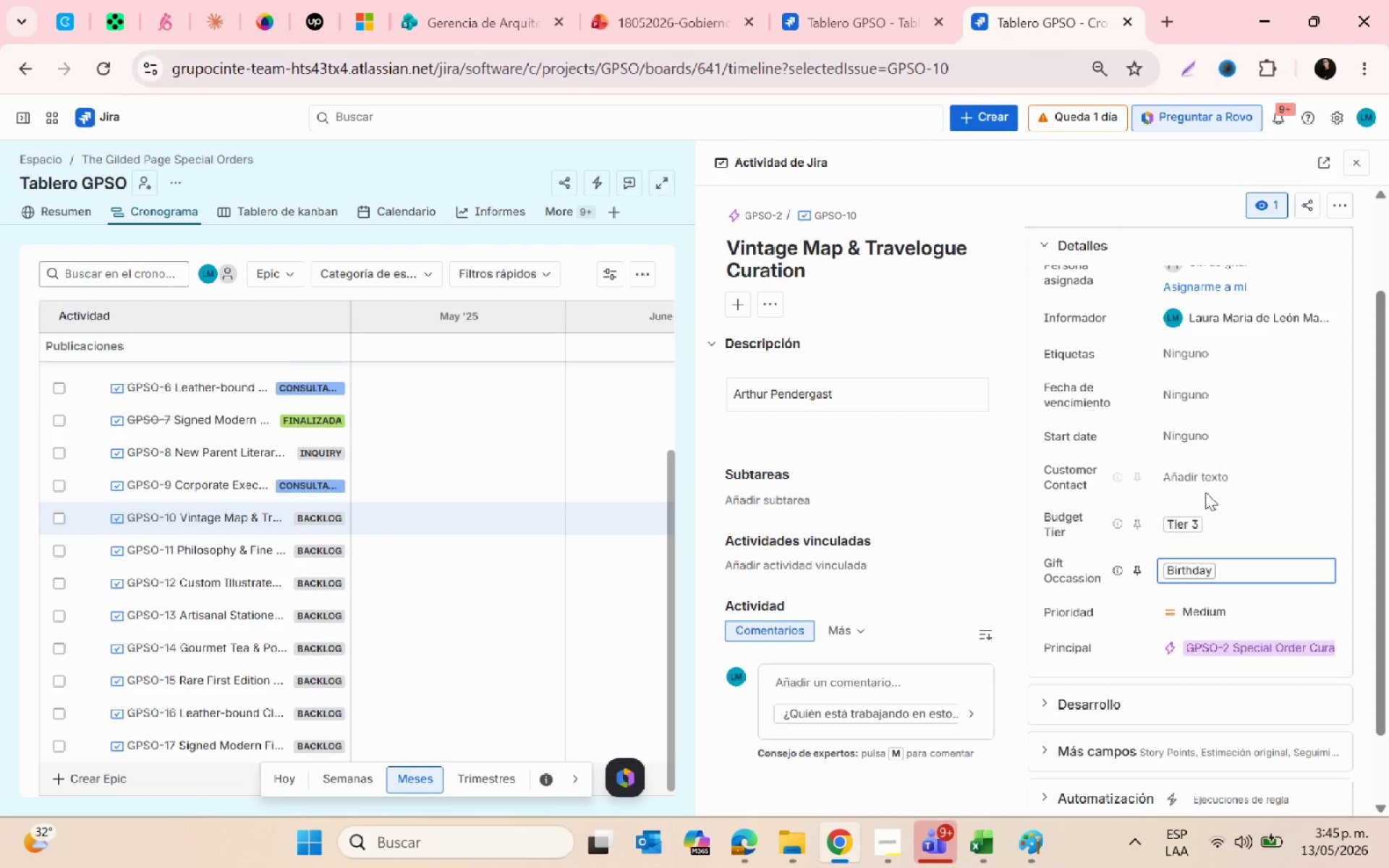 
left_click([1190, 479])
 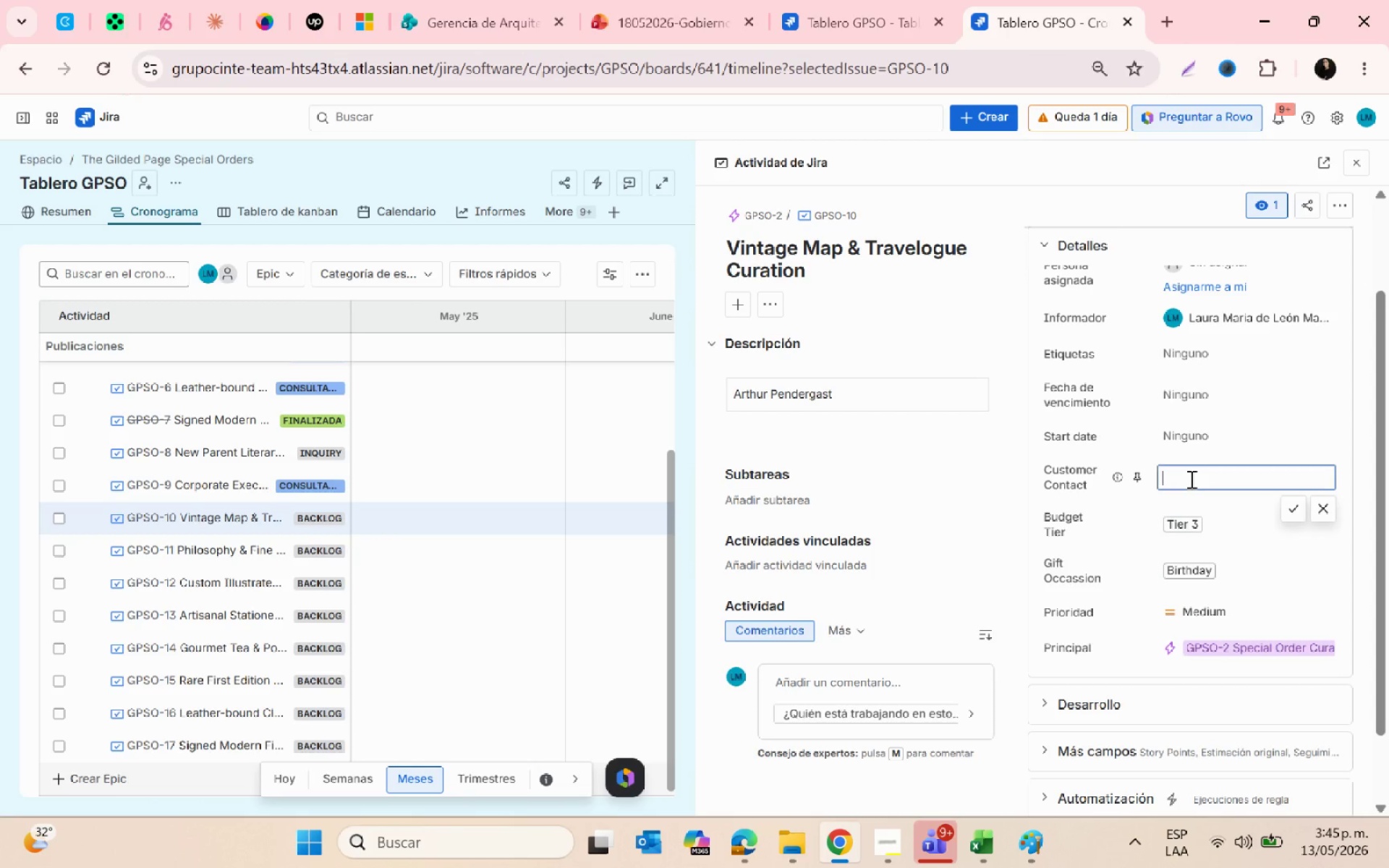 
key(Control+V)
 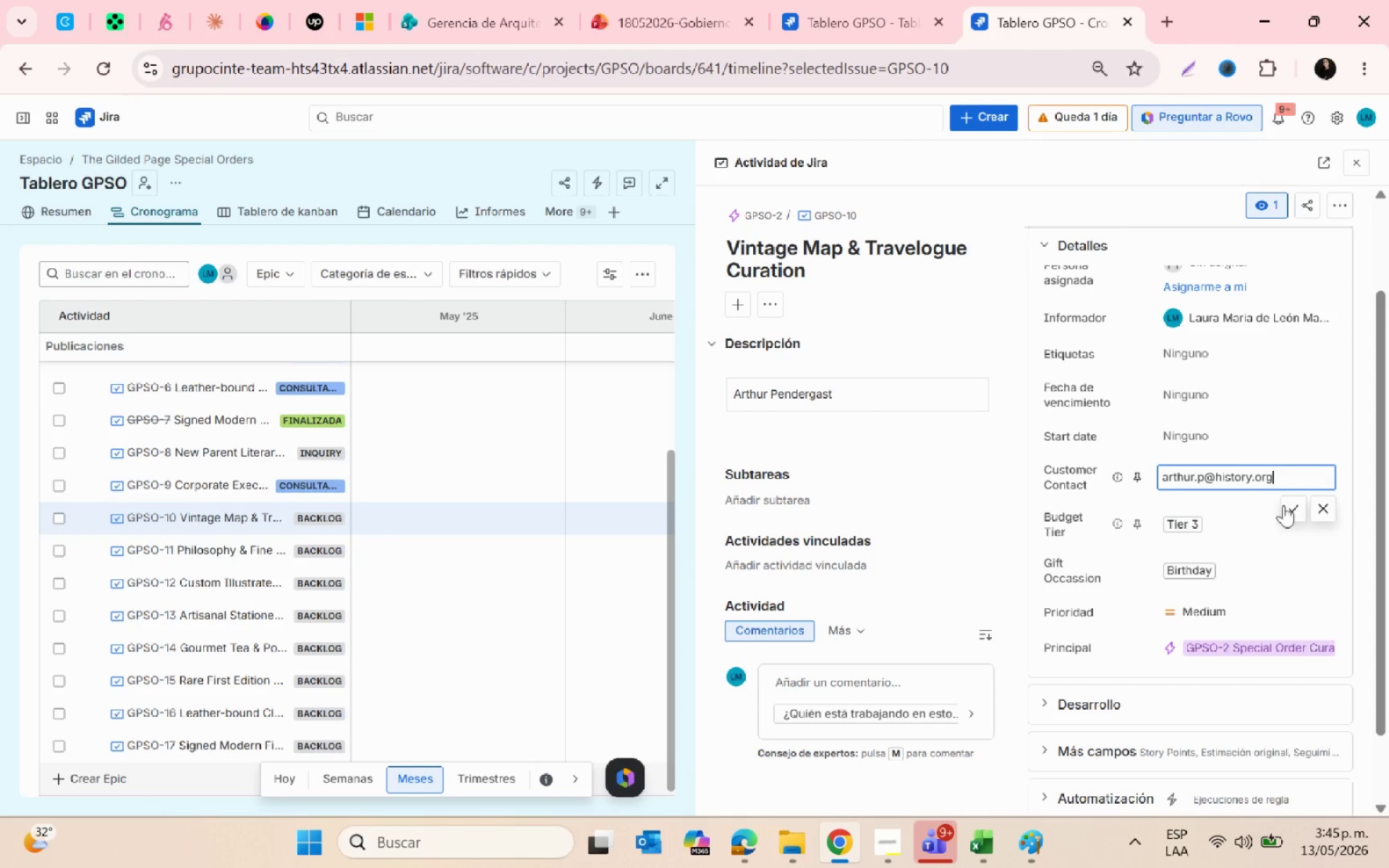 
left_click([1286, 504])
 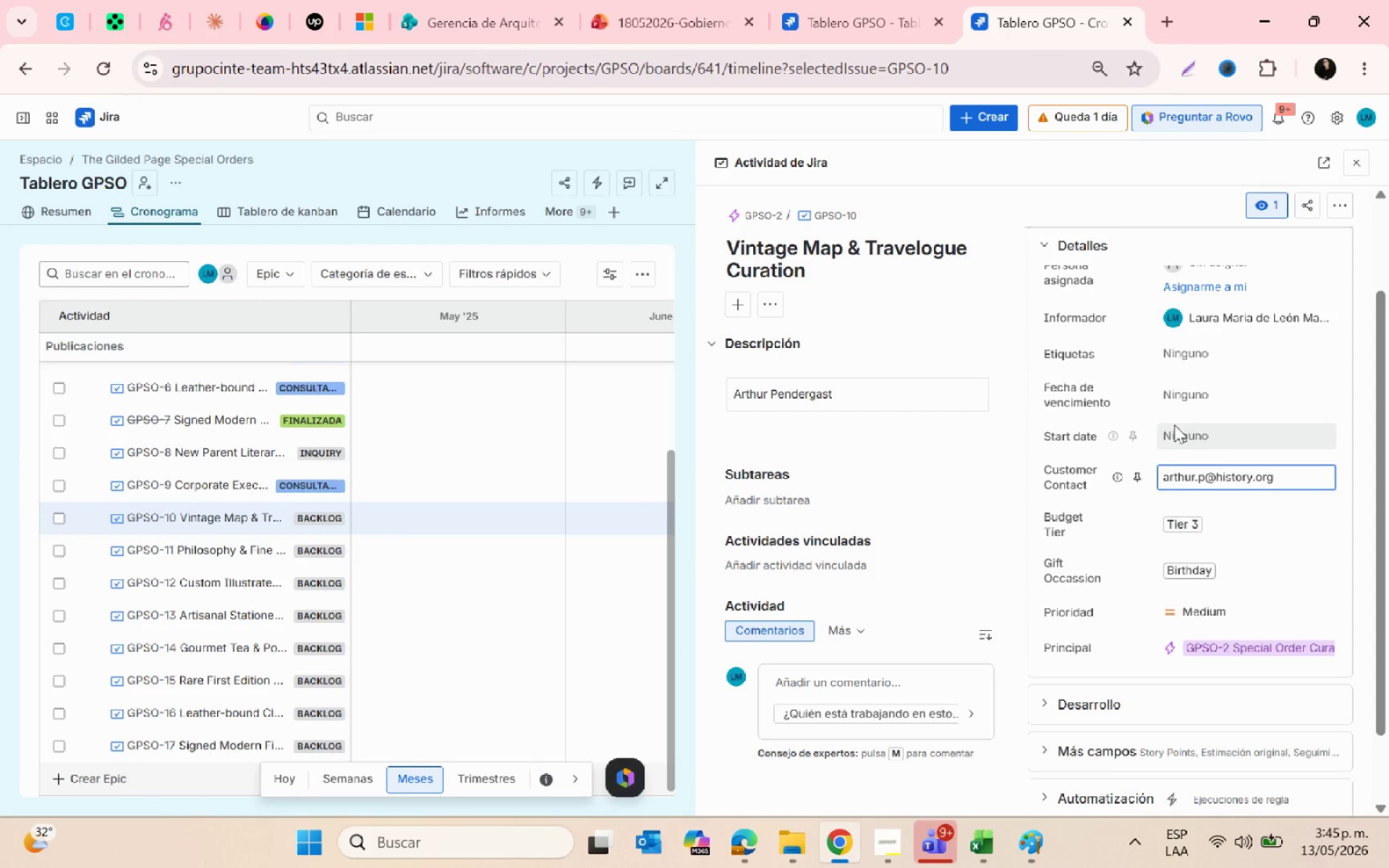 
key(Alt+AltLeft)
 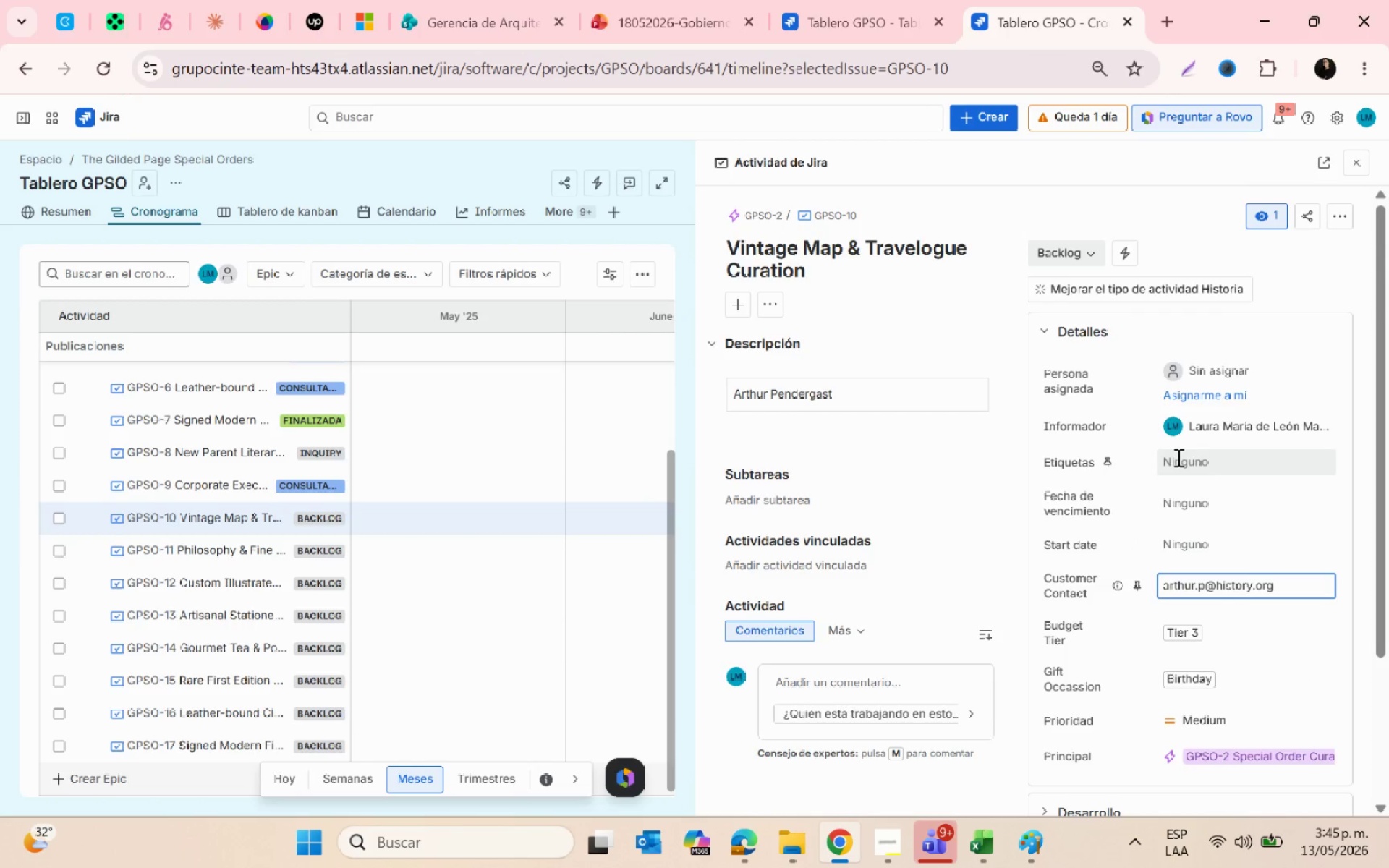 
scroll: coordinate [1177, 457], scroll_direction: up, amount: 1.0
 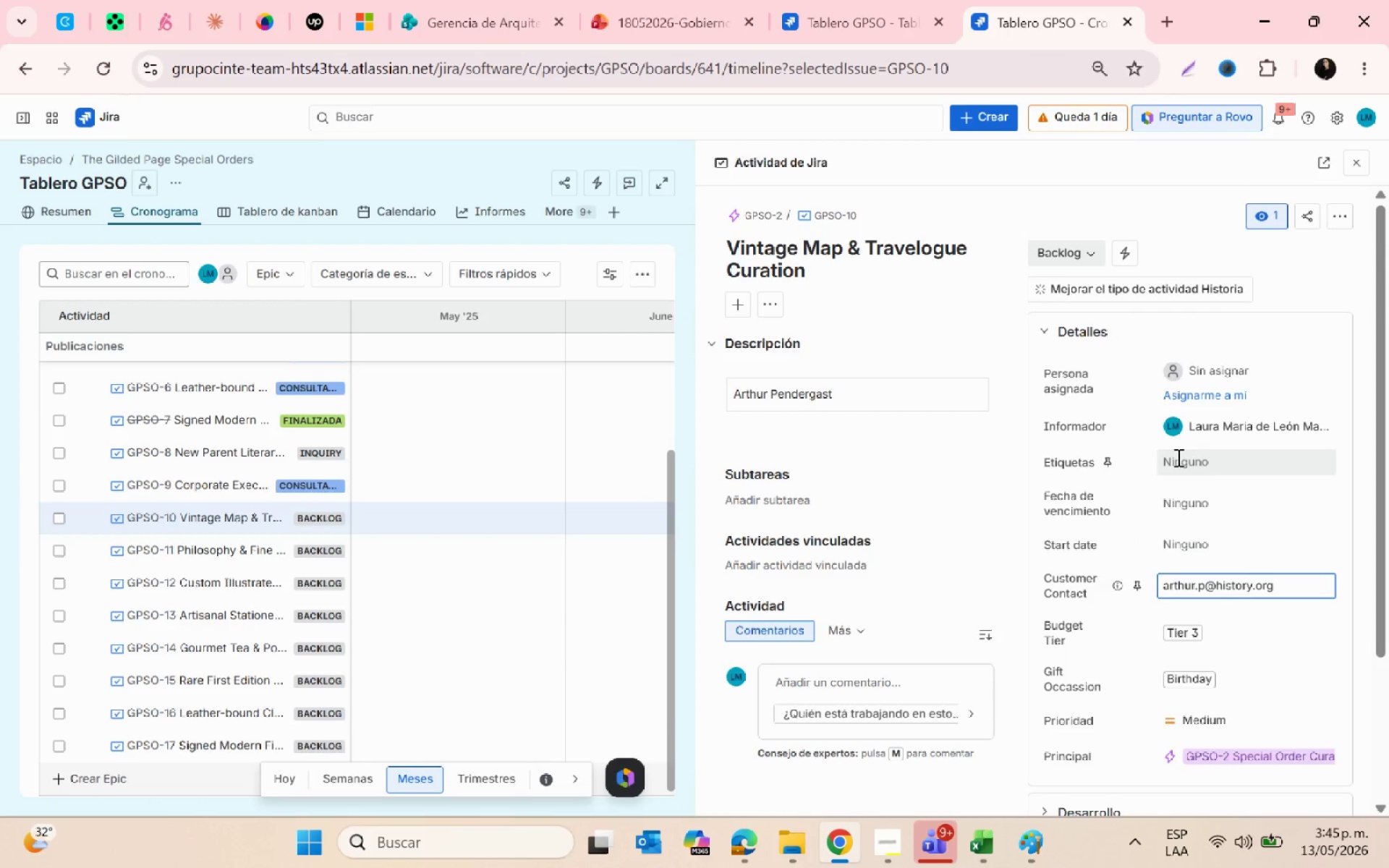 
key(Alt+Tab)
 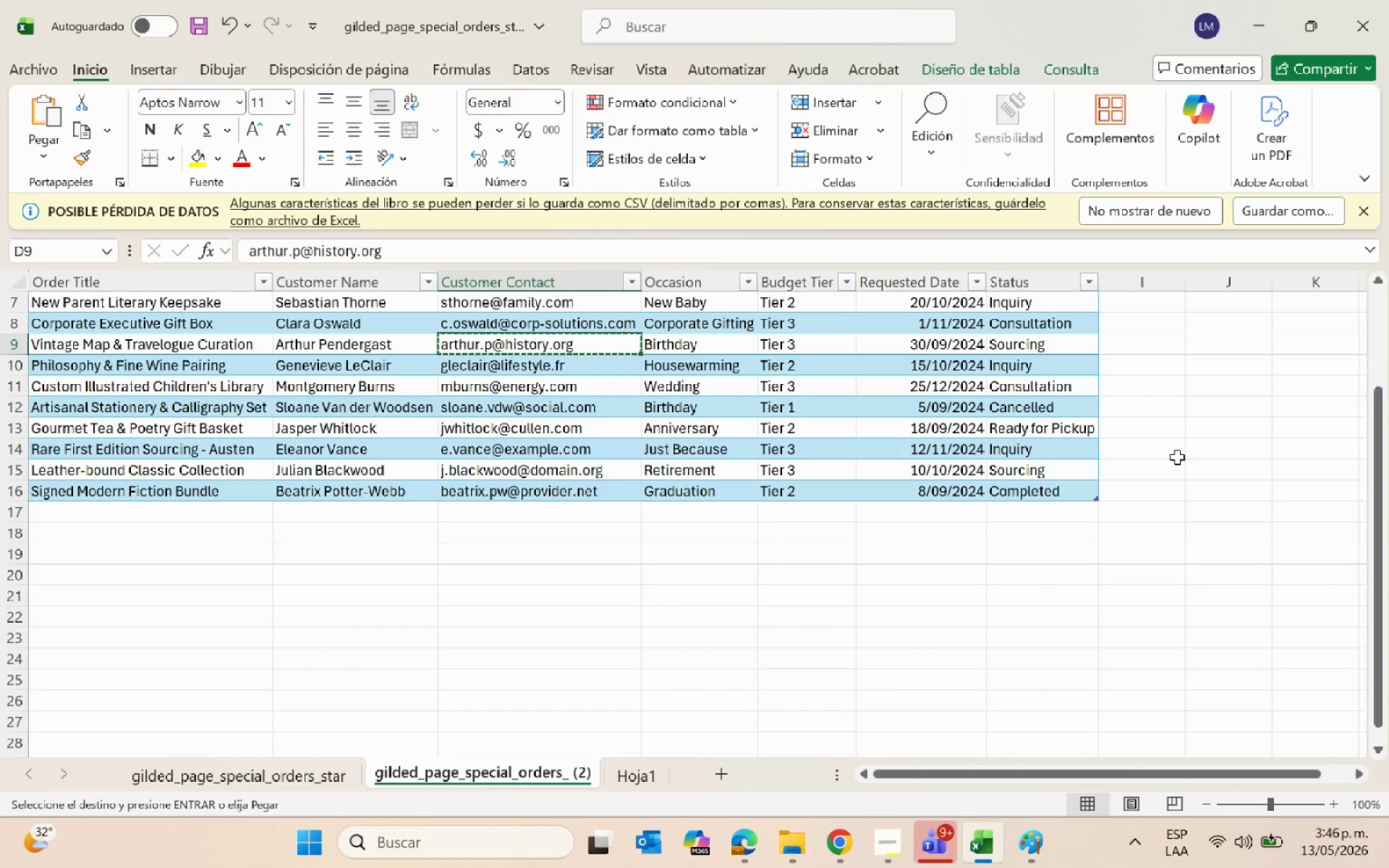 
key(Alt+AltLeft)
 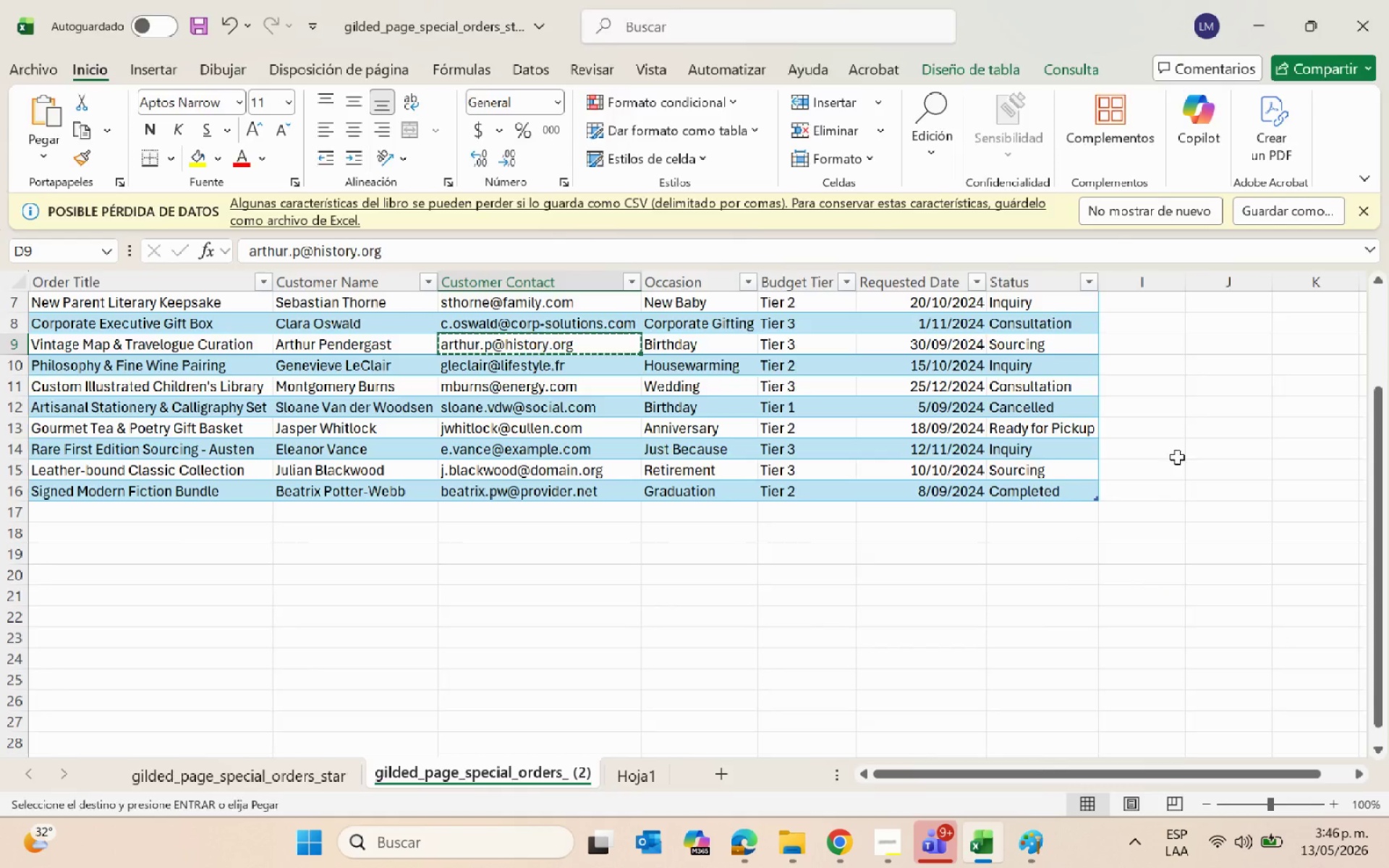 
key(Alt+Tab)
 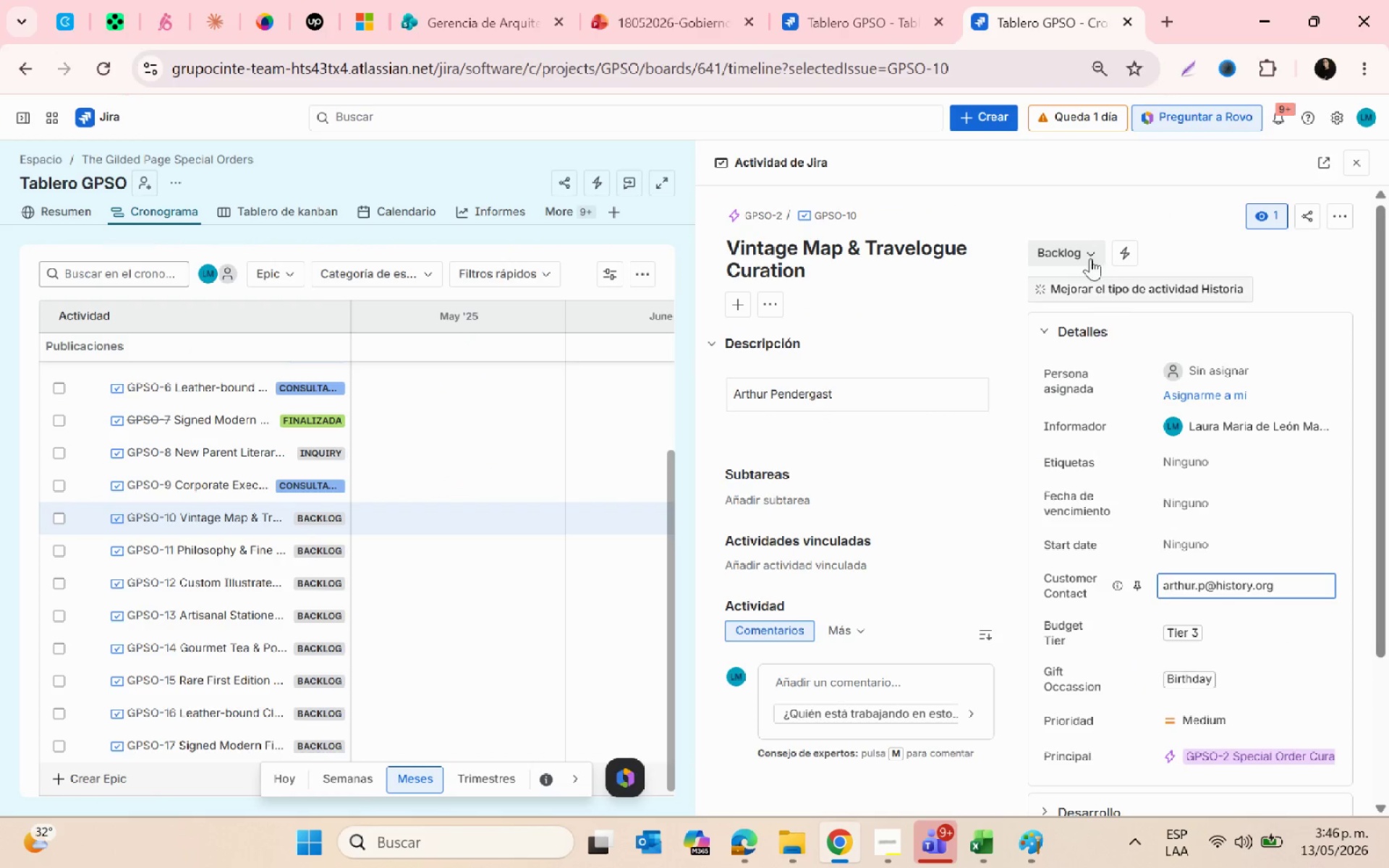 
left_click([1090, 249])
 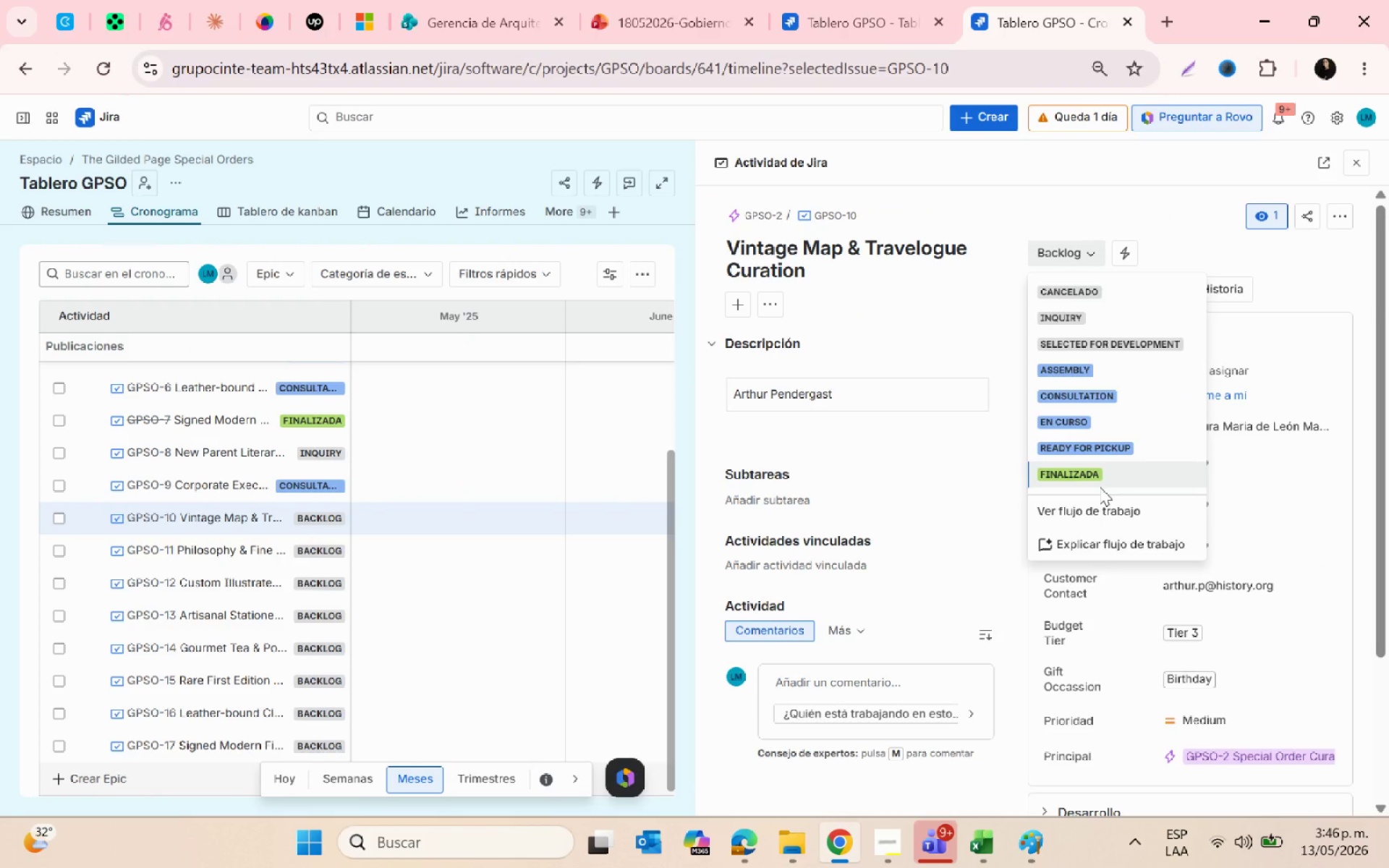 
left_click([1069, 414])
 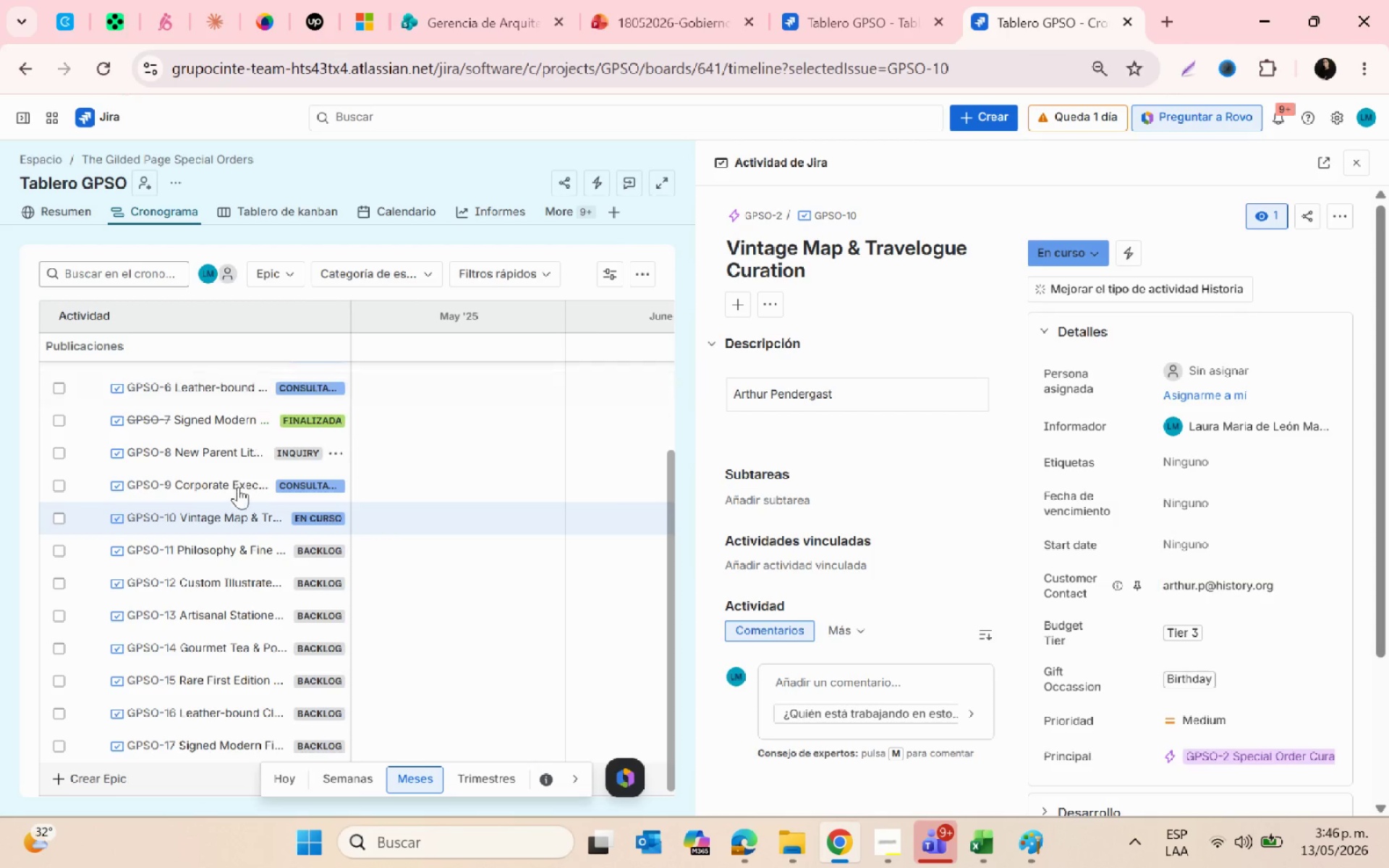 
left_click([245, 548])
 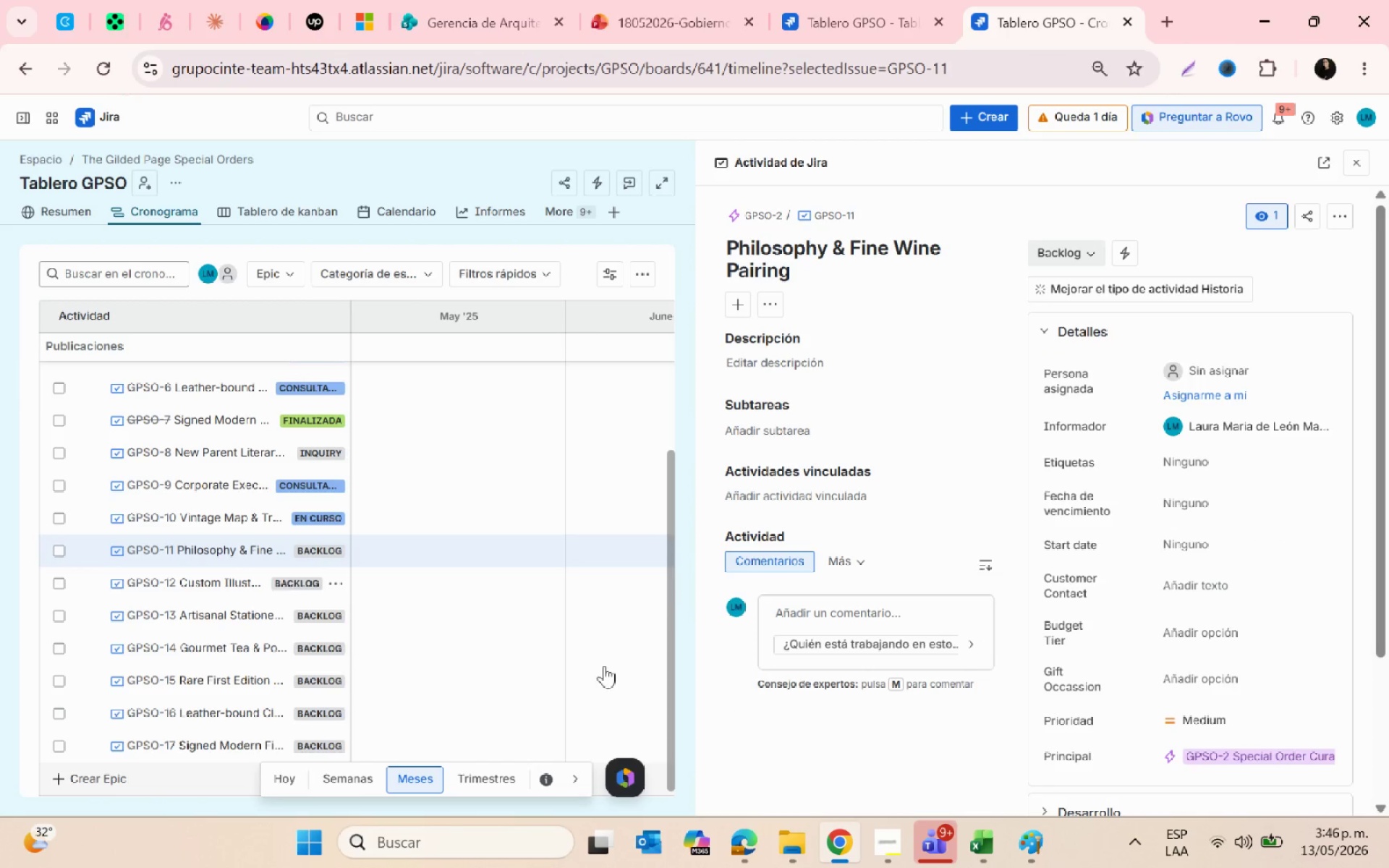 
key(Alt+AltLeft)
 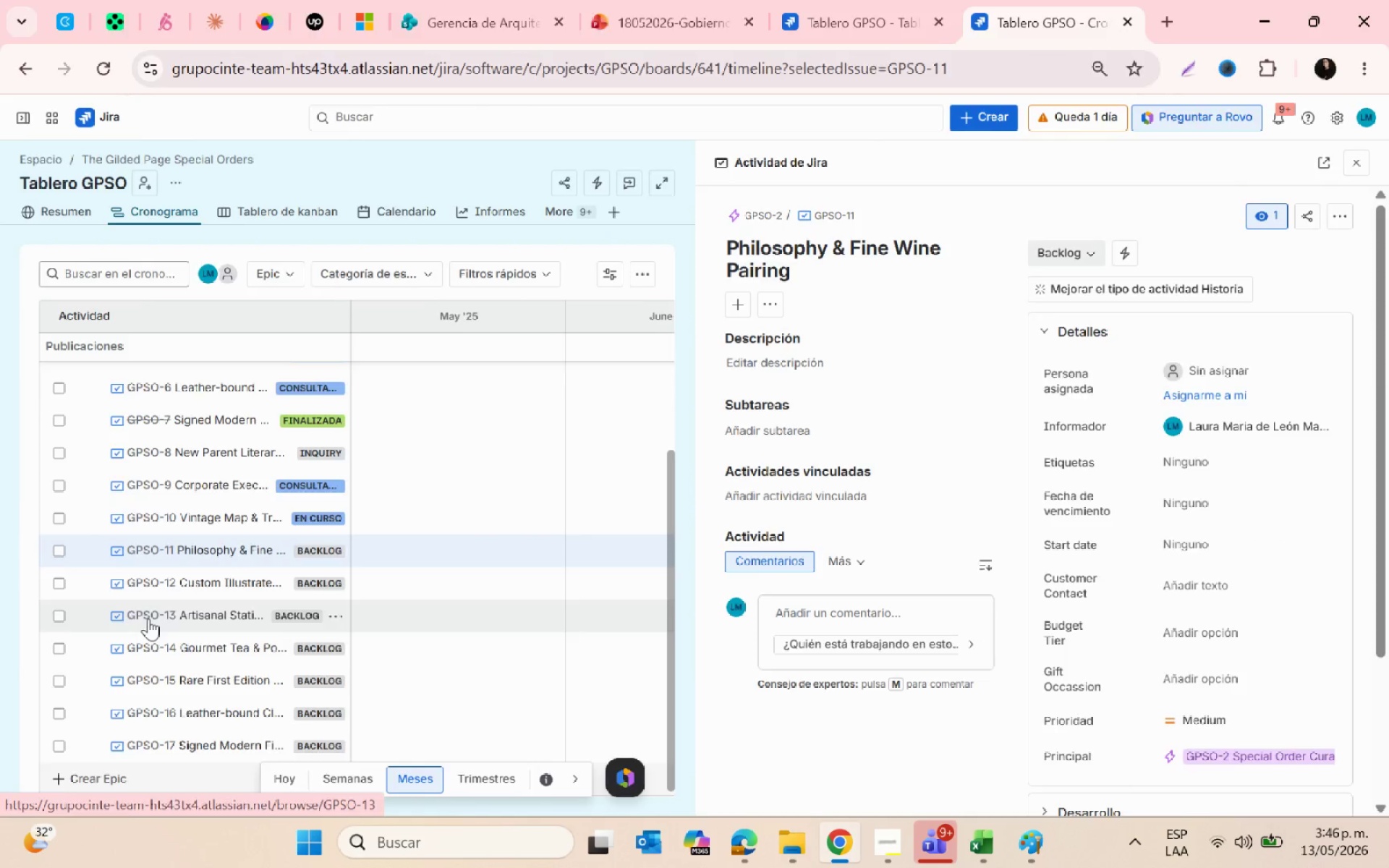 
key(Alt+Tab)
 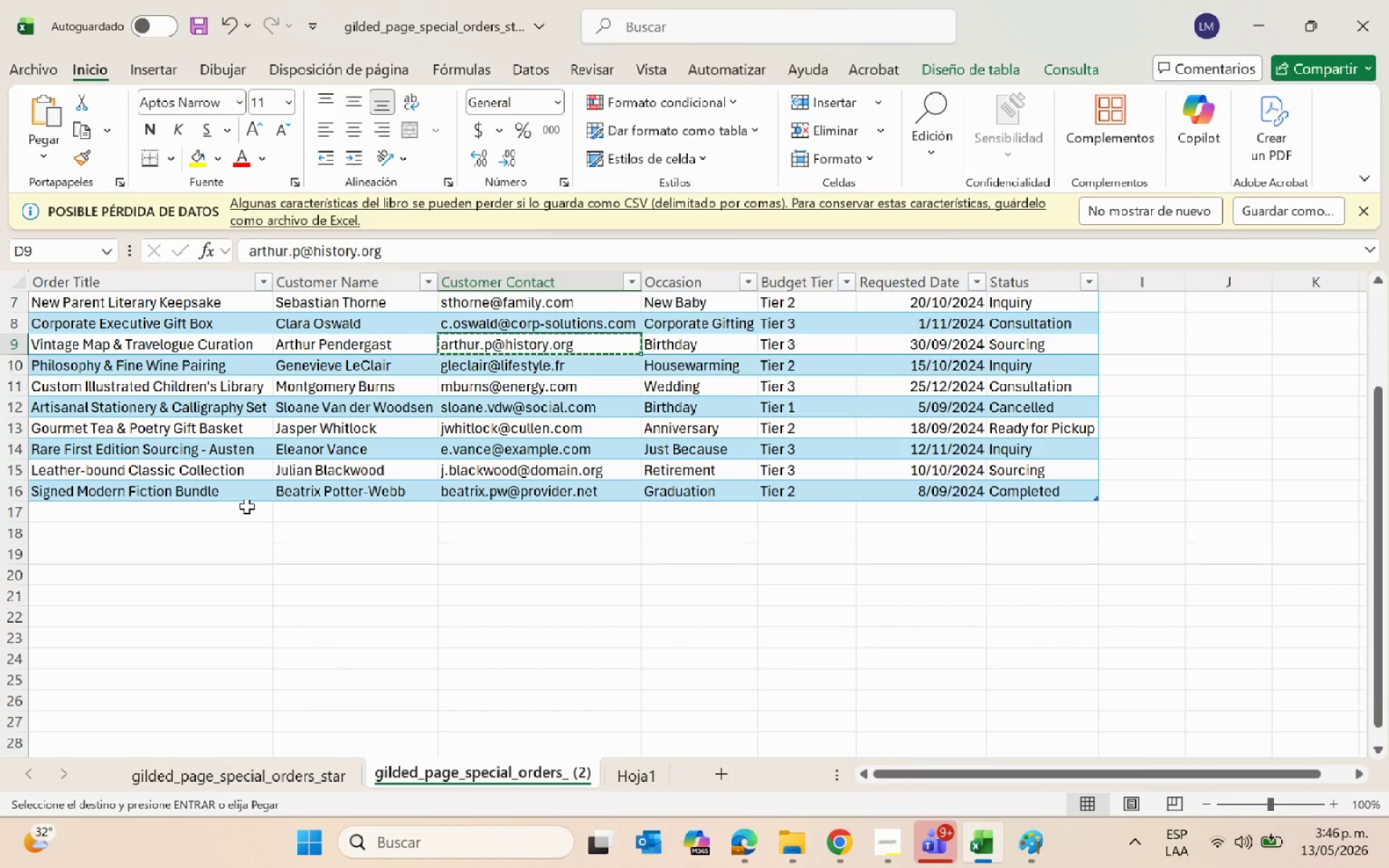 
scroll: coordinate [247, 506], scroll_direction: down, amount: 3.0
 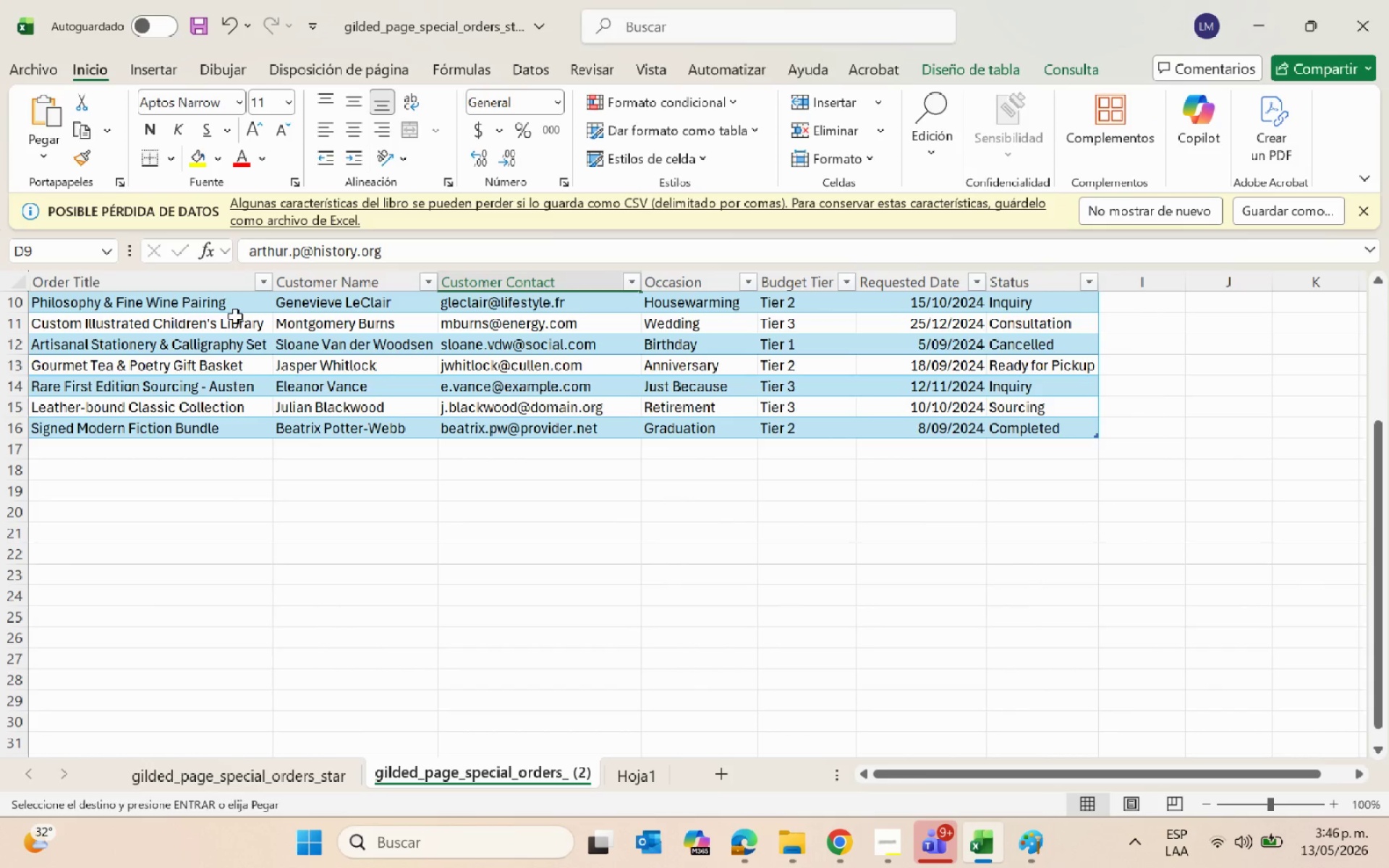 
left_click([219, 305])
 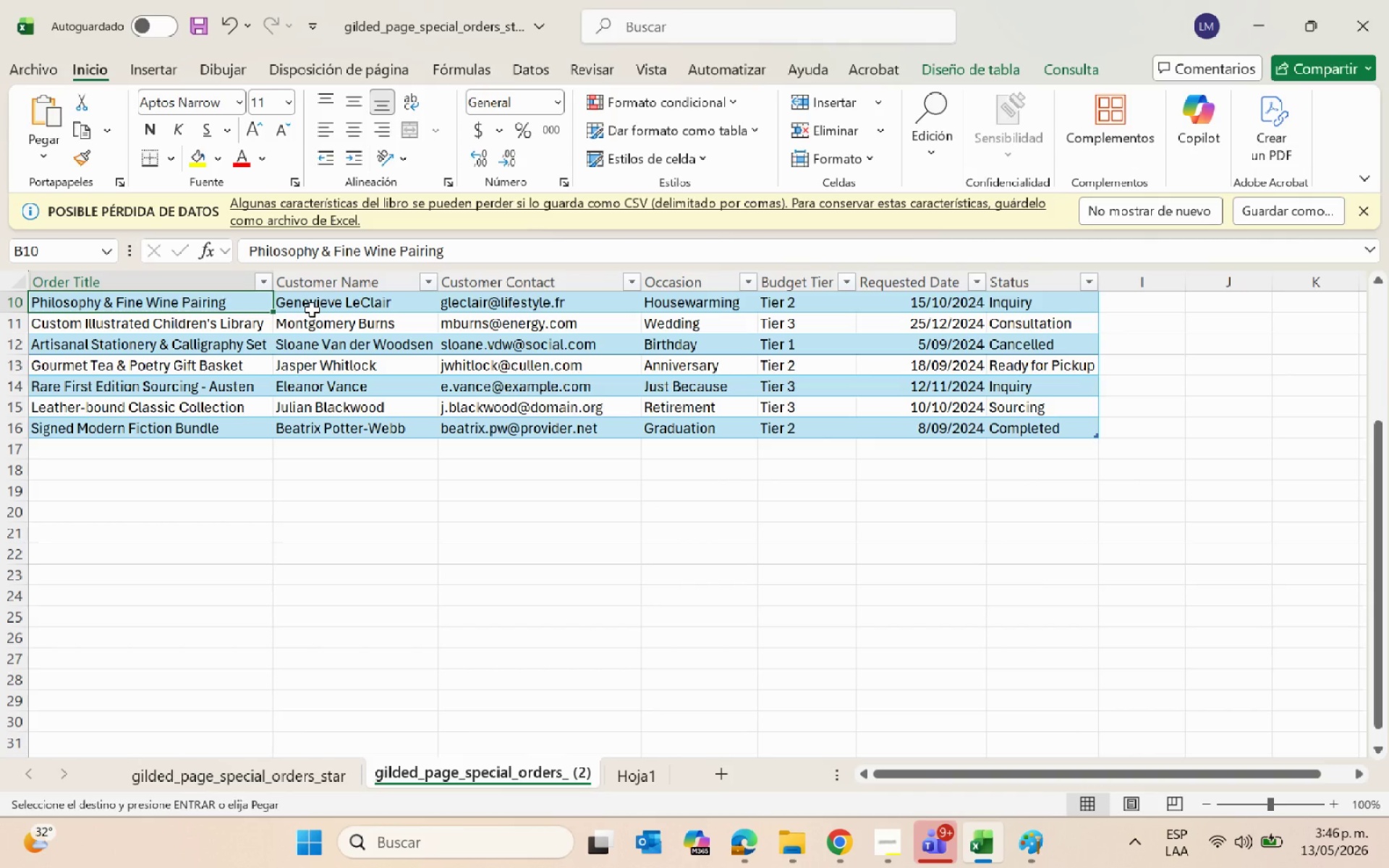 
wait(10.53)
 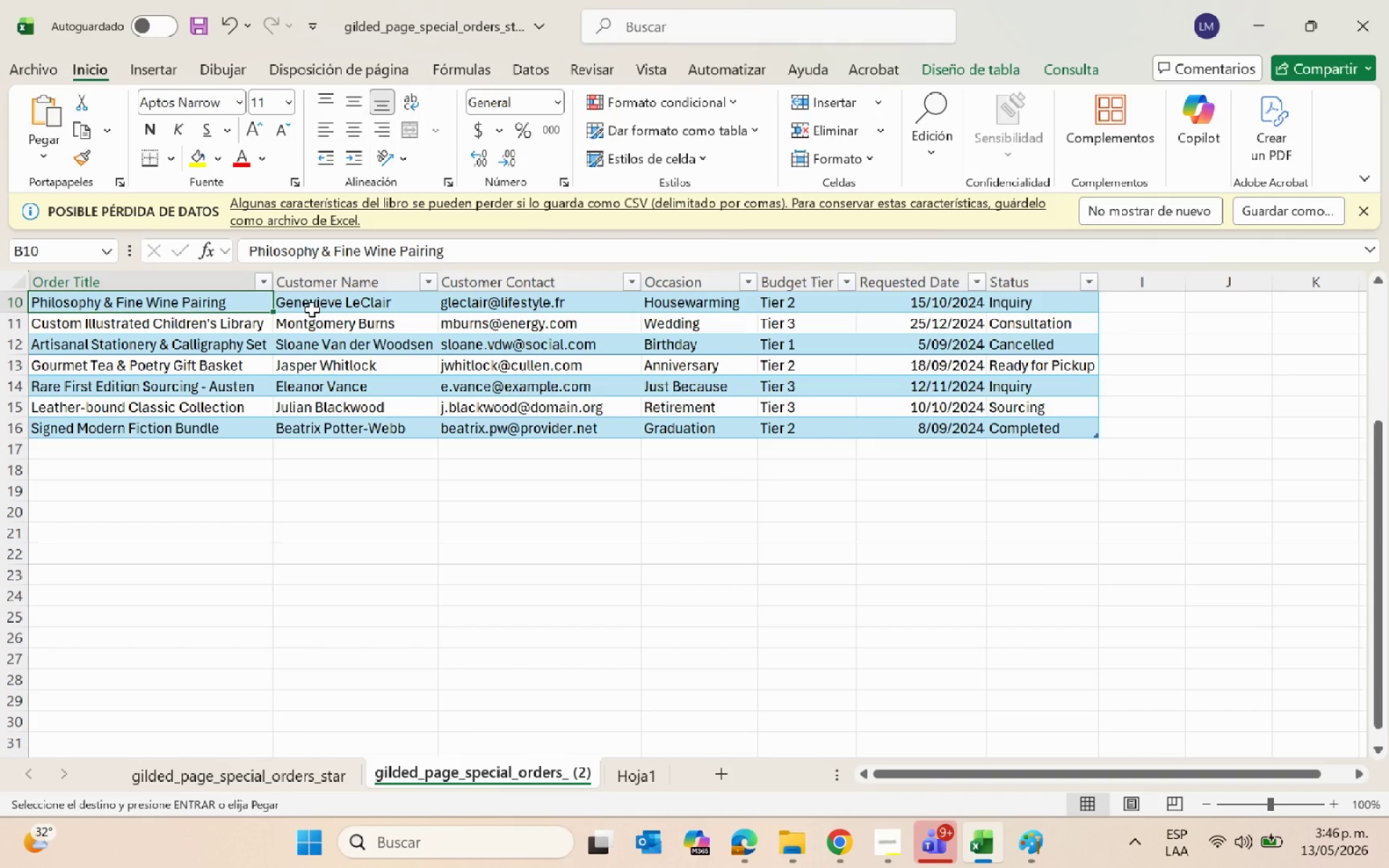 
left_click([325, 305])
 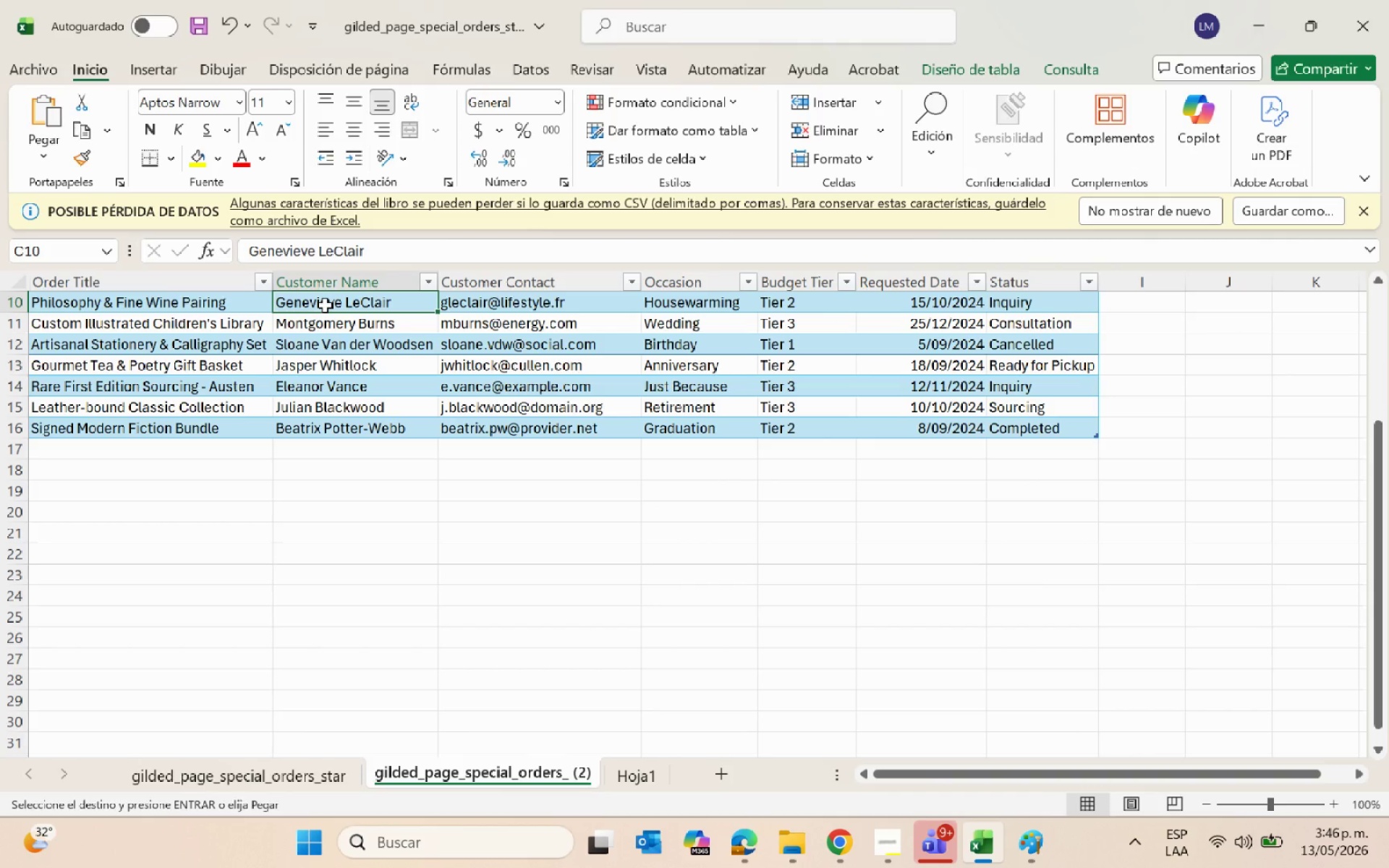 
key(Control+C)
 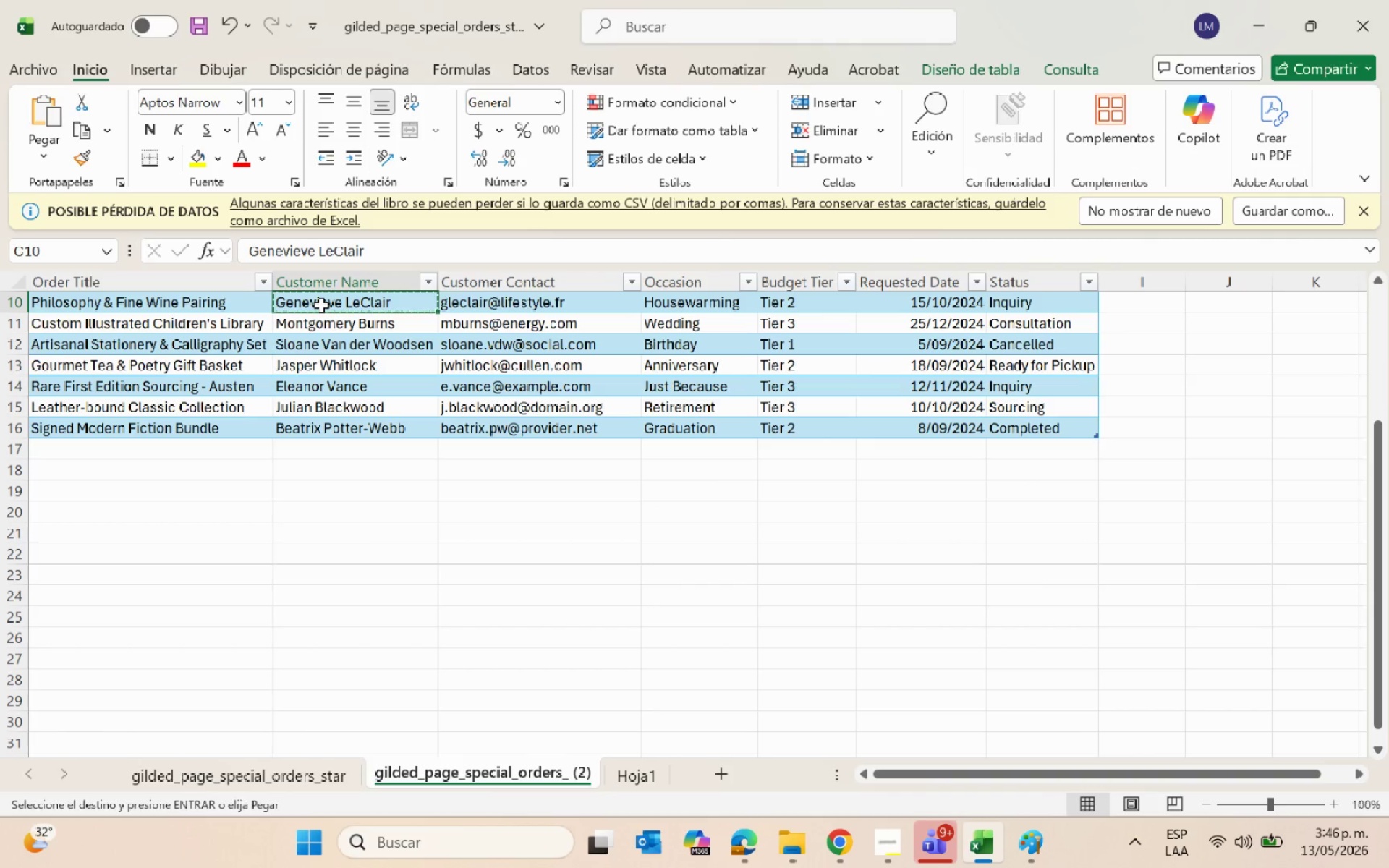 
key(Alt+AltLeft)
 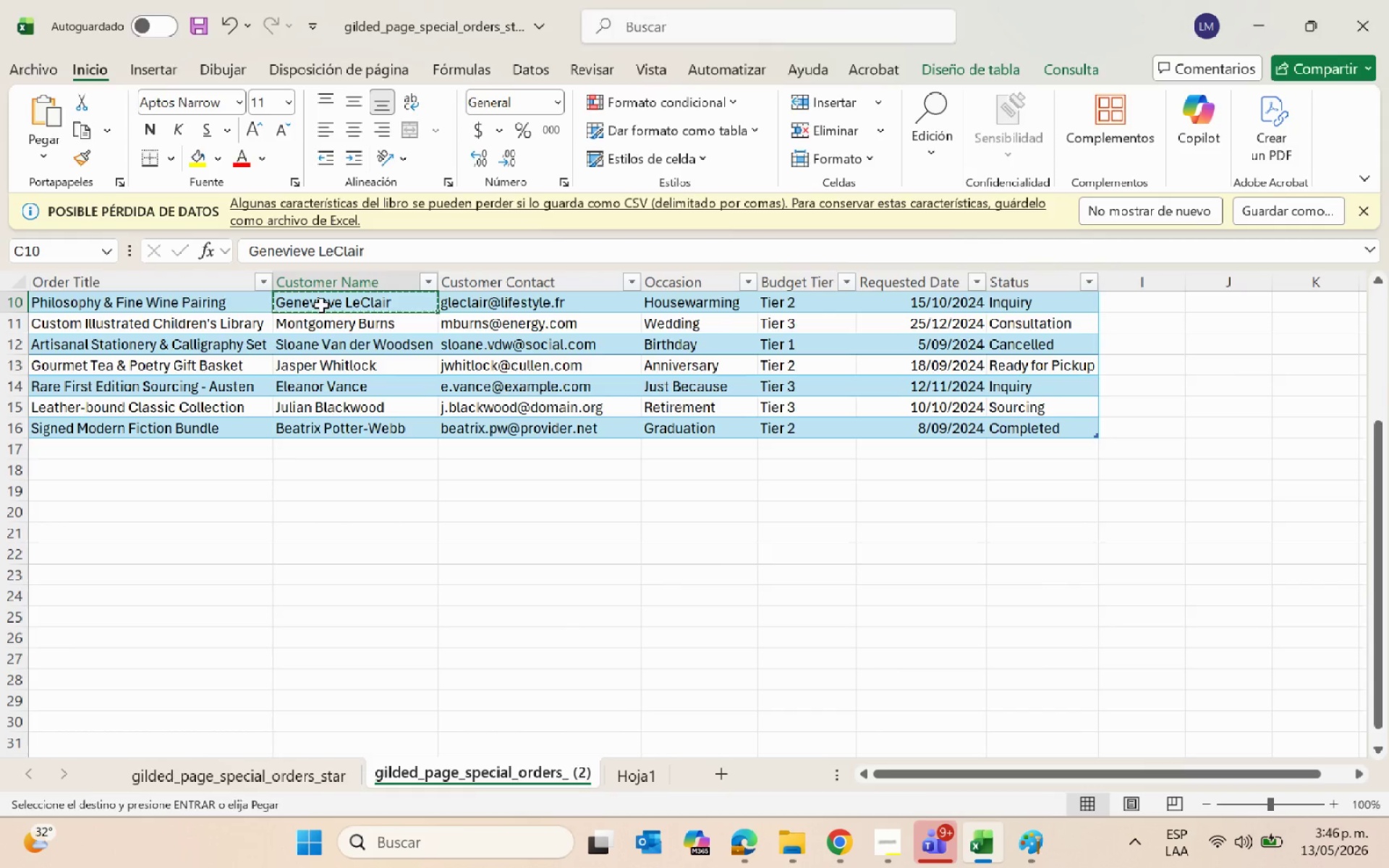 
key(Alt+Tab)
 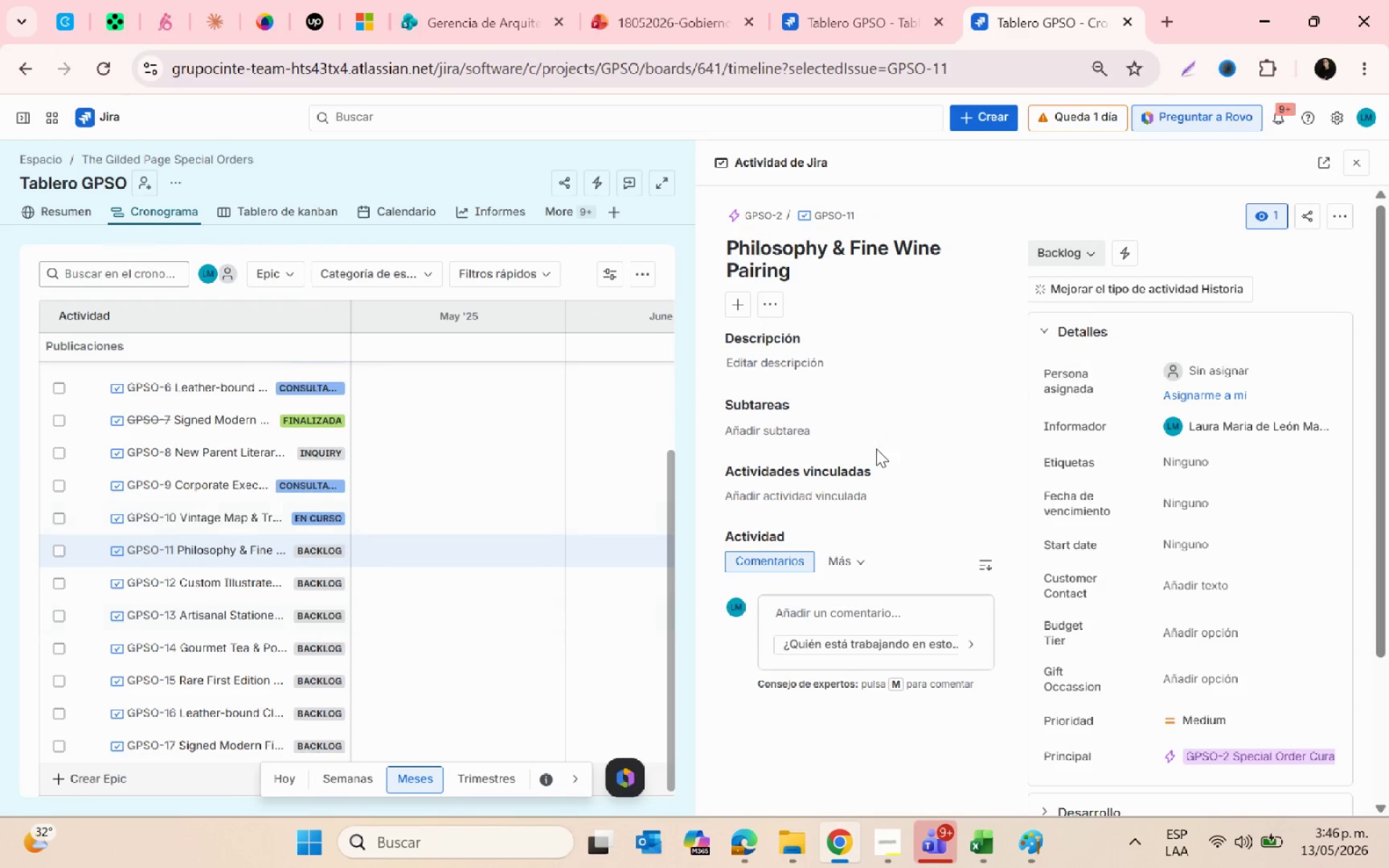 
left_click([798, 369])
 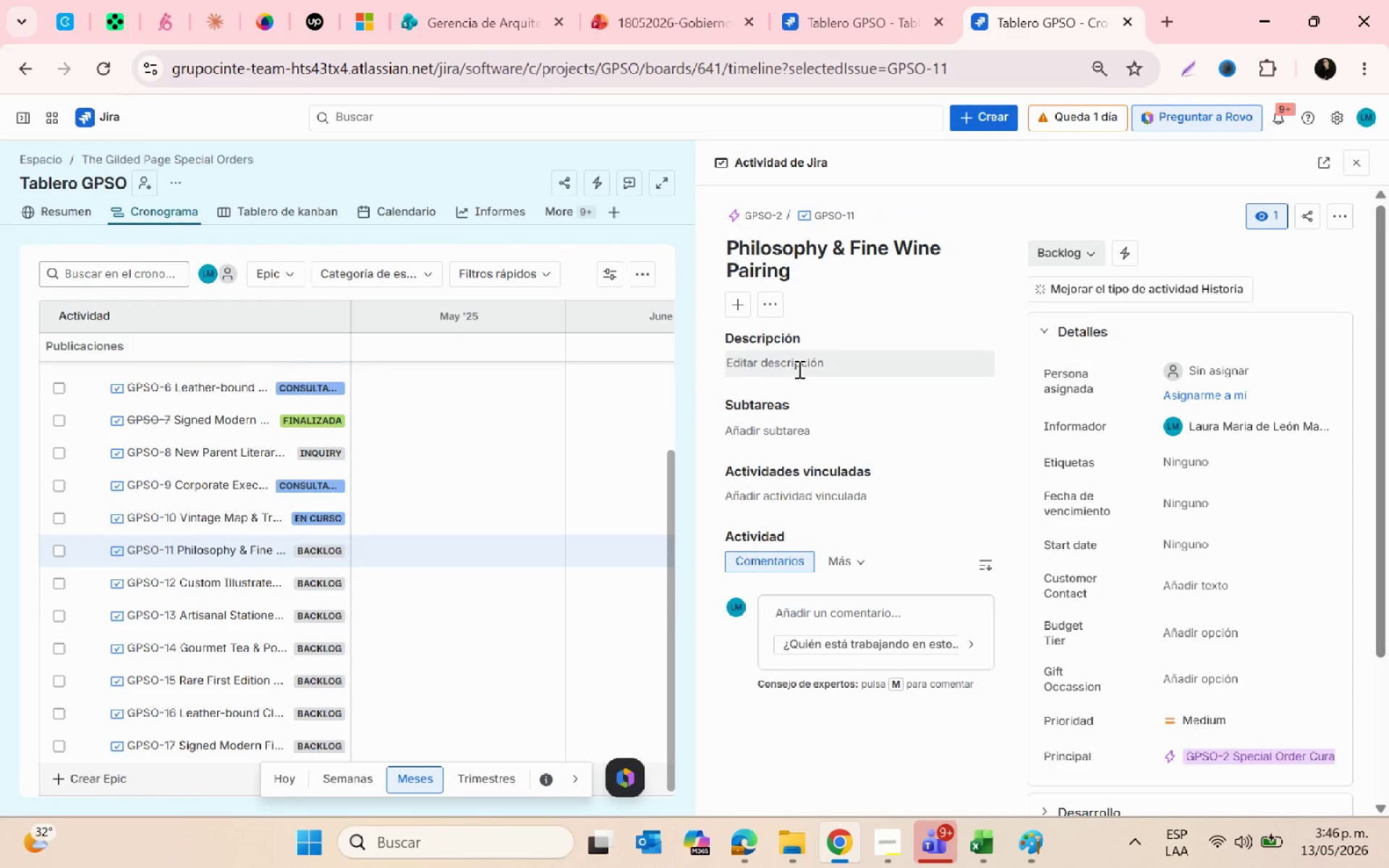 
key(Control+V)
 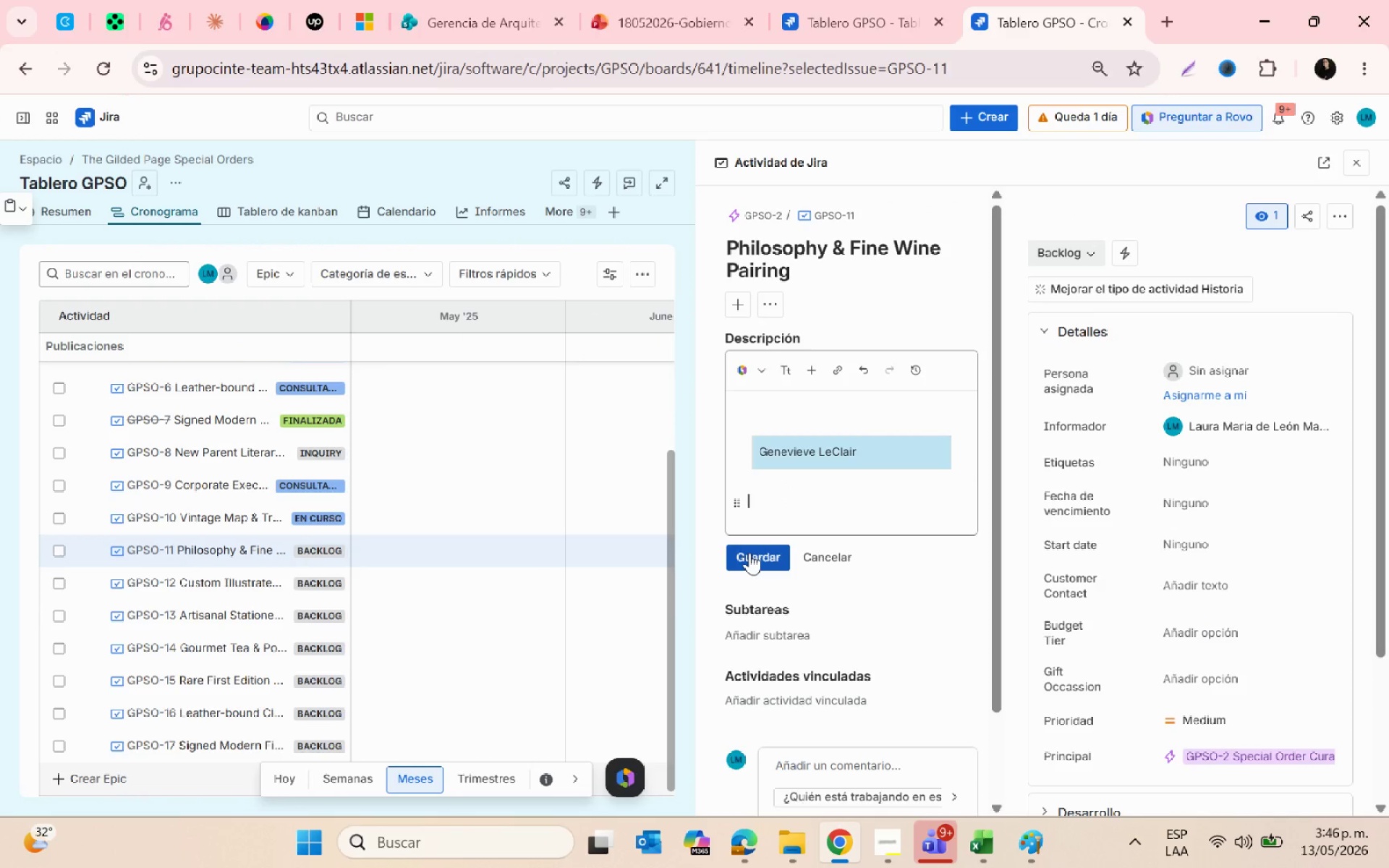 
left_click([749, 553])
 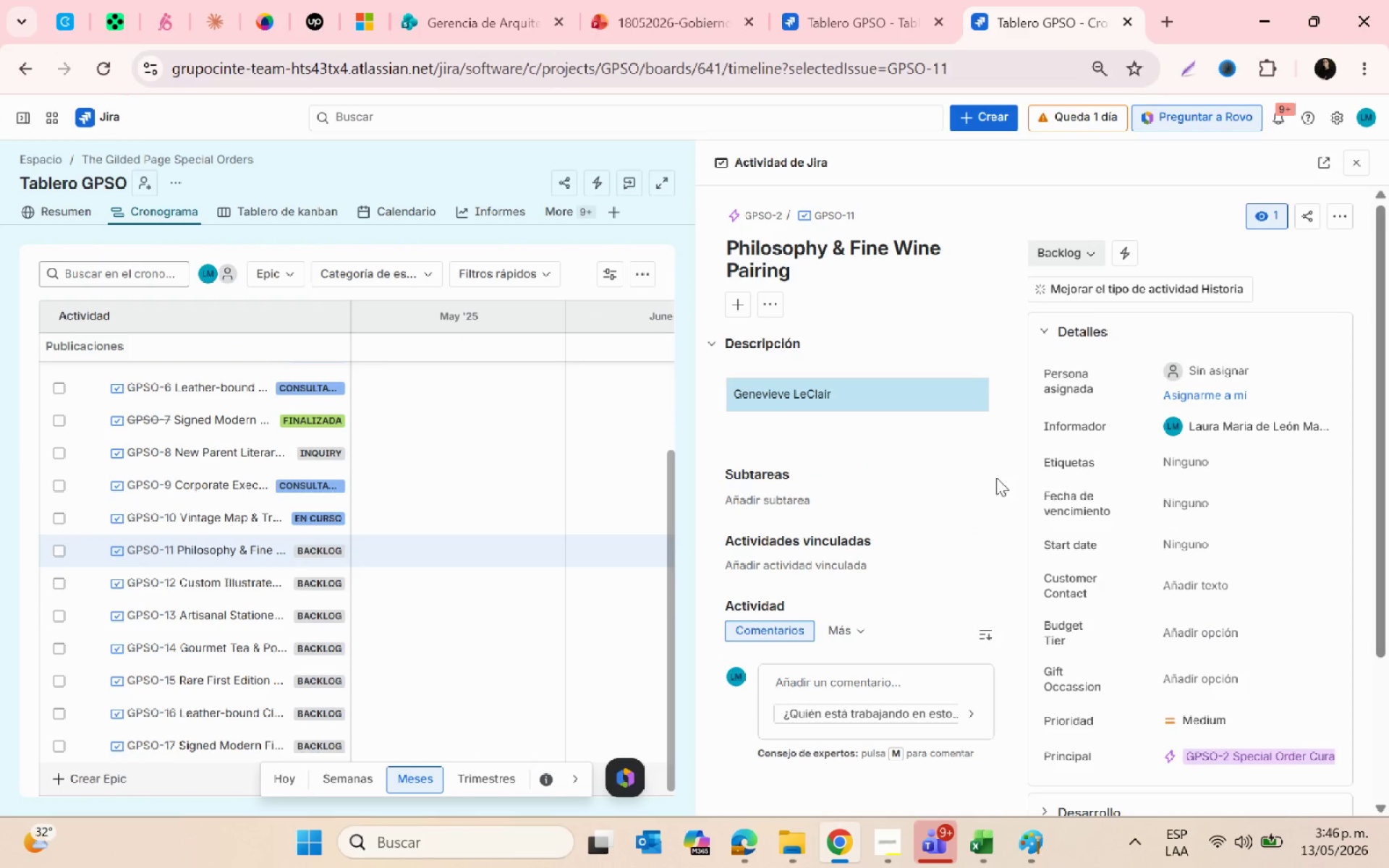 
scroll: coordinate [1158, 564], scroll_direction: down, amount: 2.0
 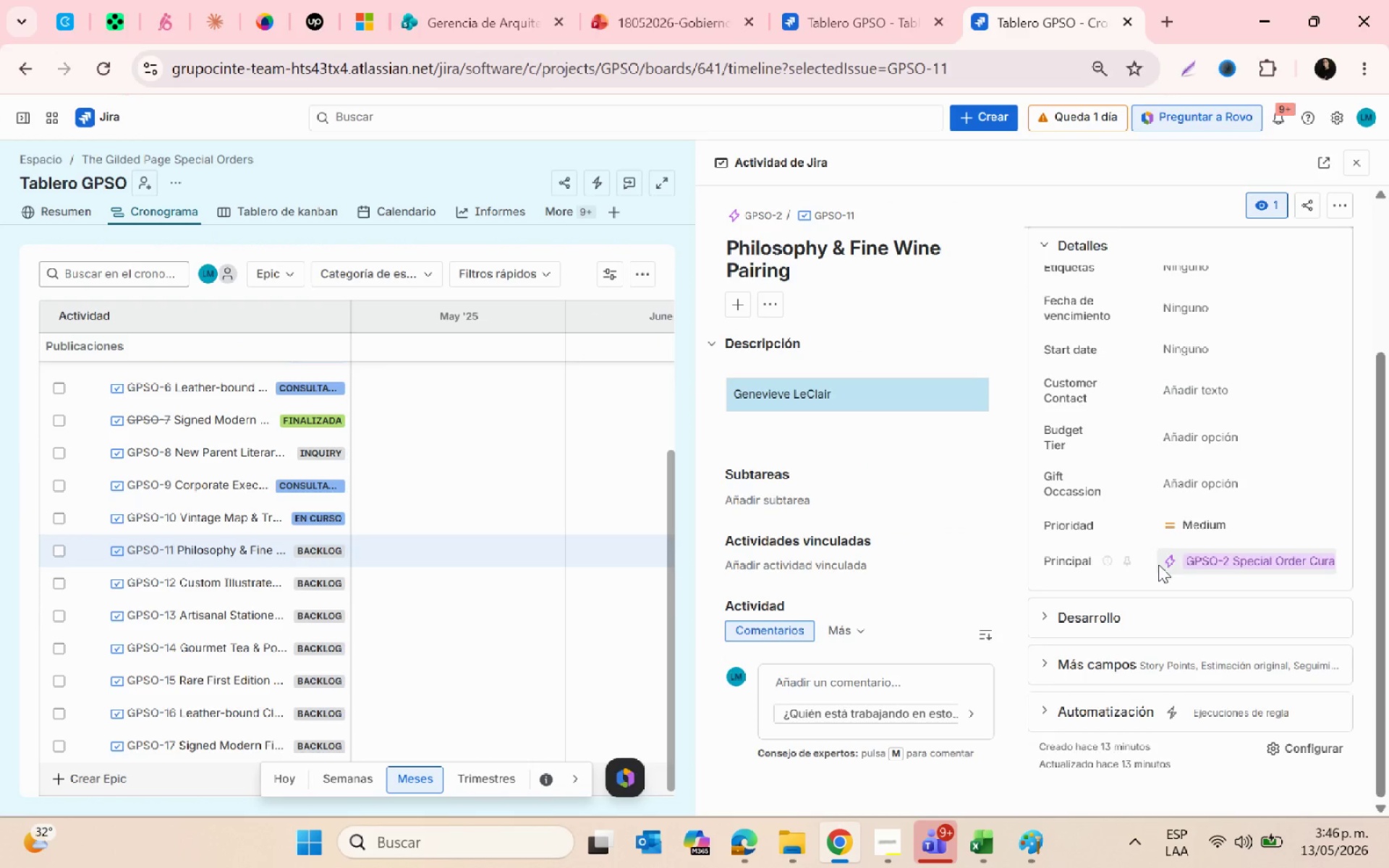 
key(Alt+AltLeft)
 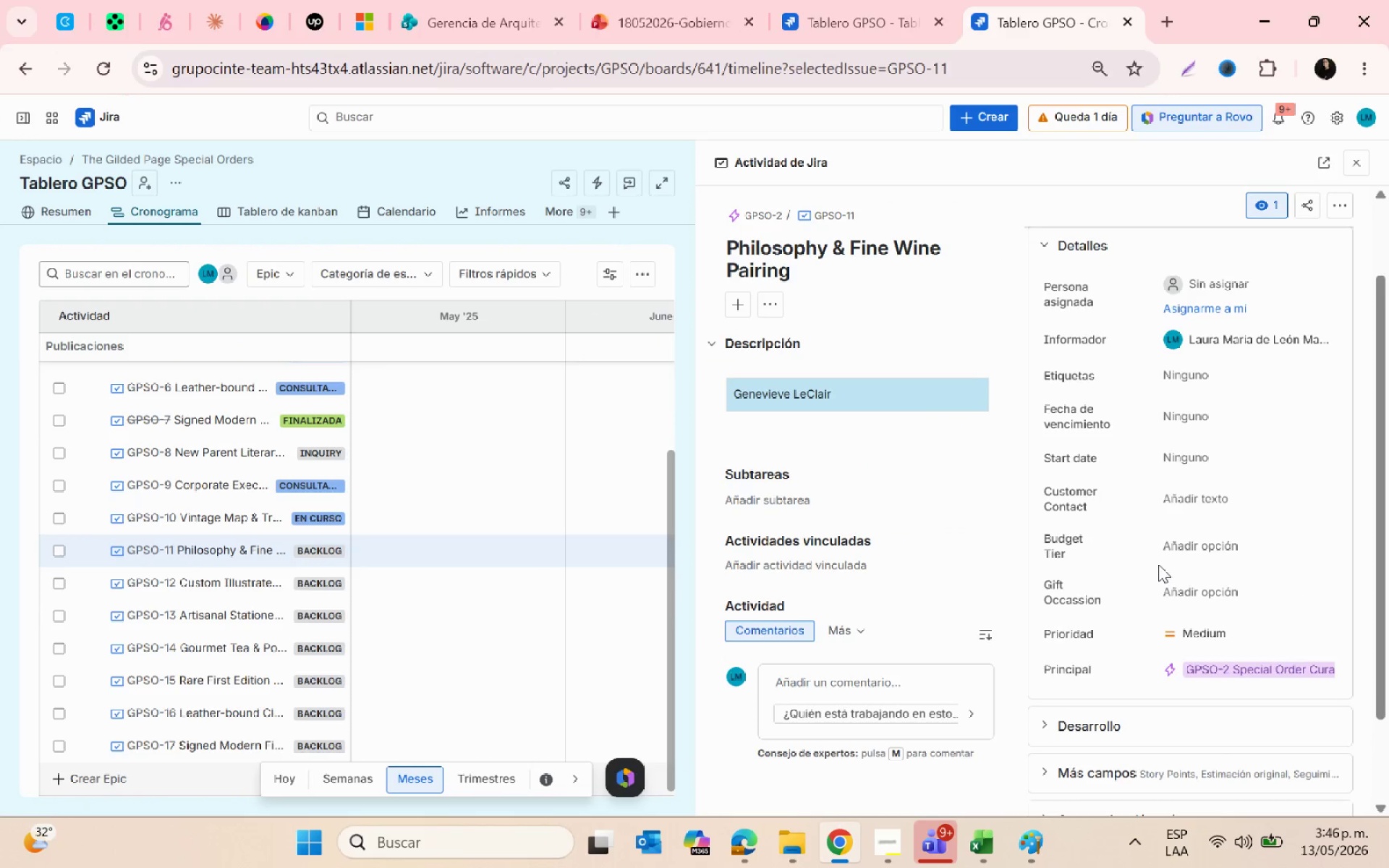 
scroll: coordinate [1158, 564], scroll_direction: none, amount: 0.0
 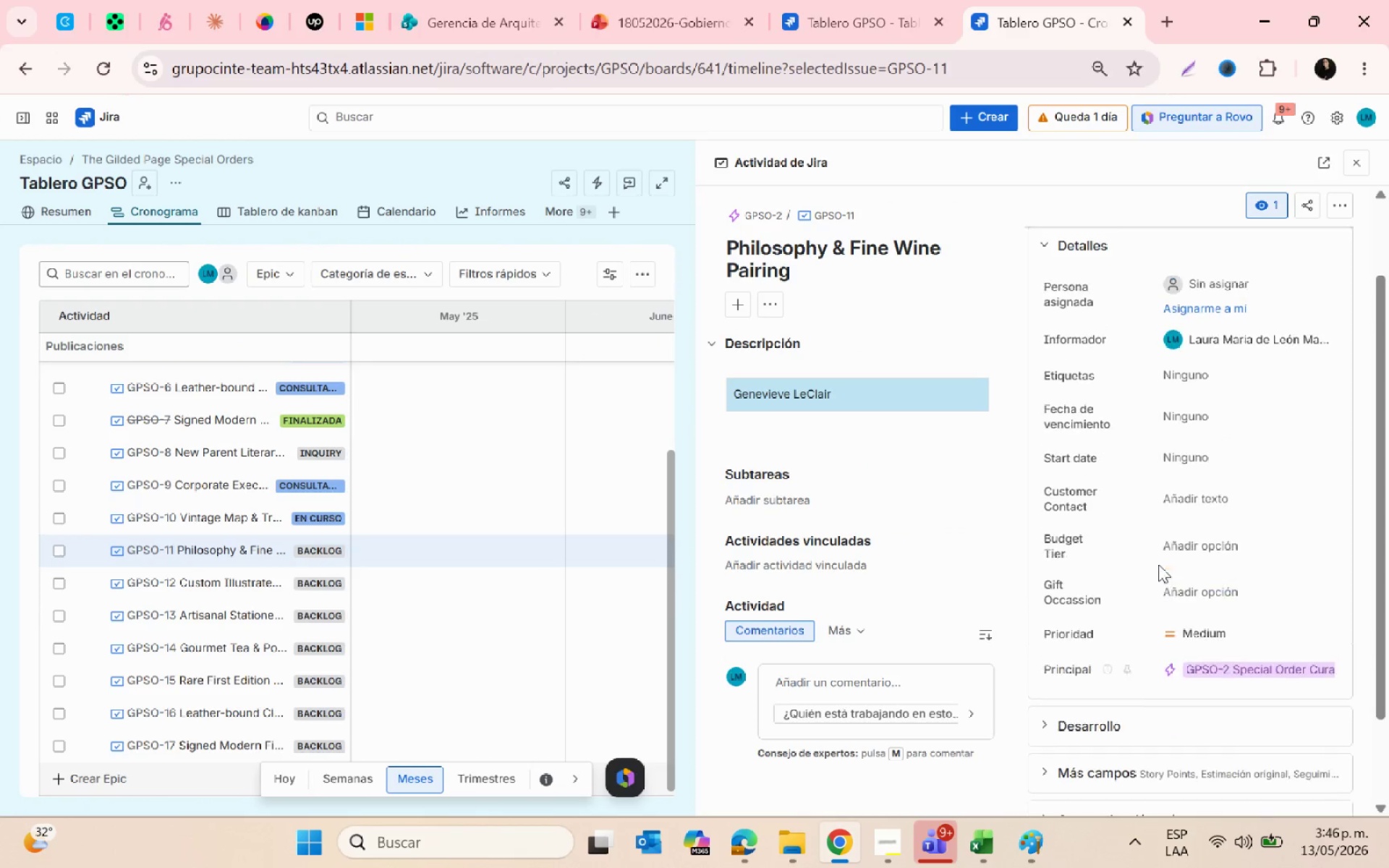 
key(Alt+Tab)
 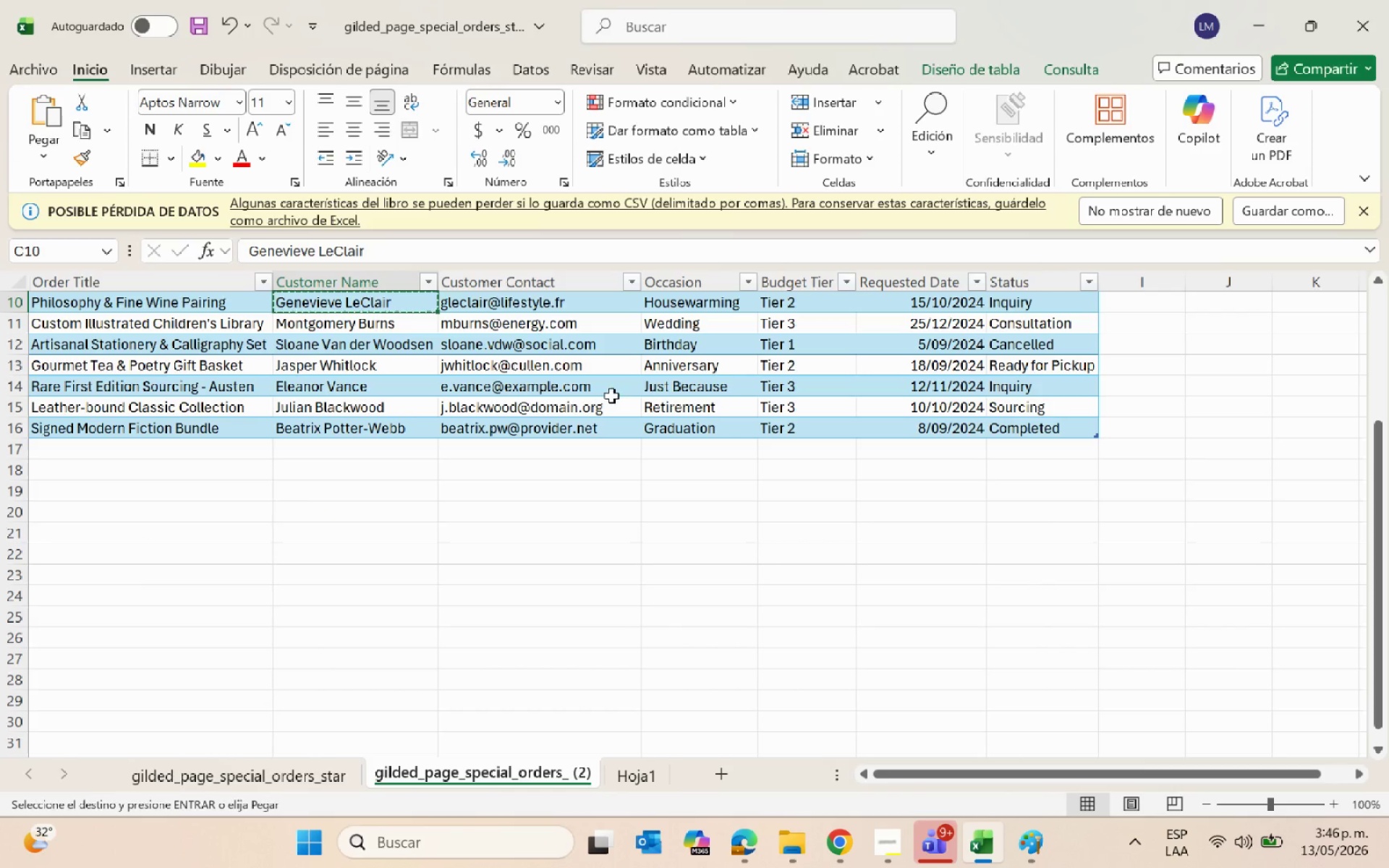 
key(Escape)
 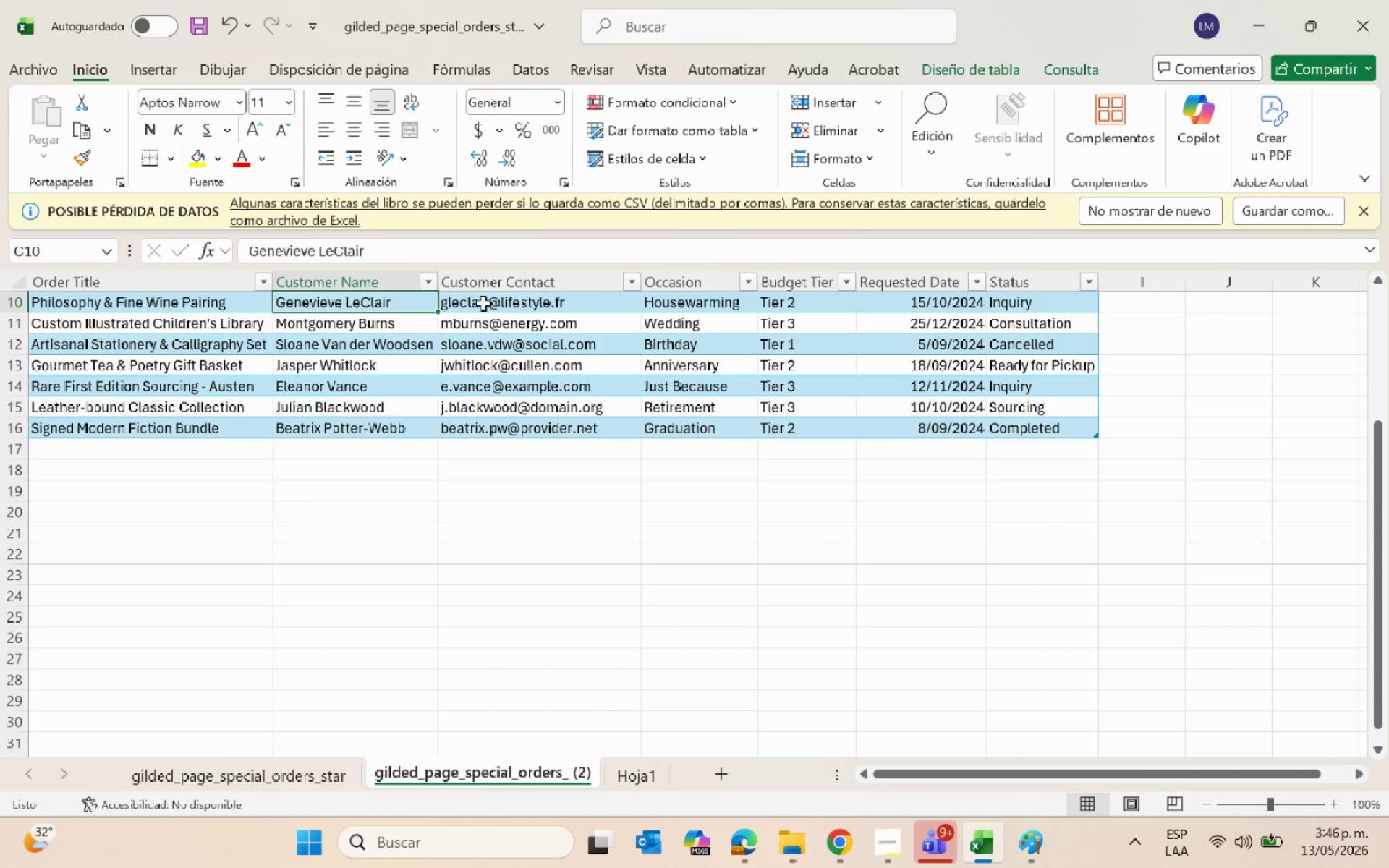 
left_click([482, 300])
 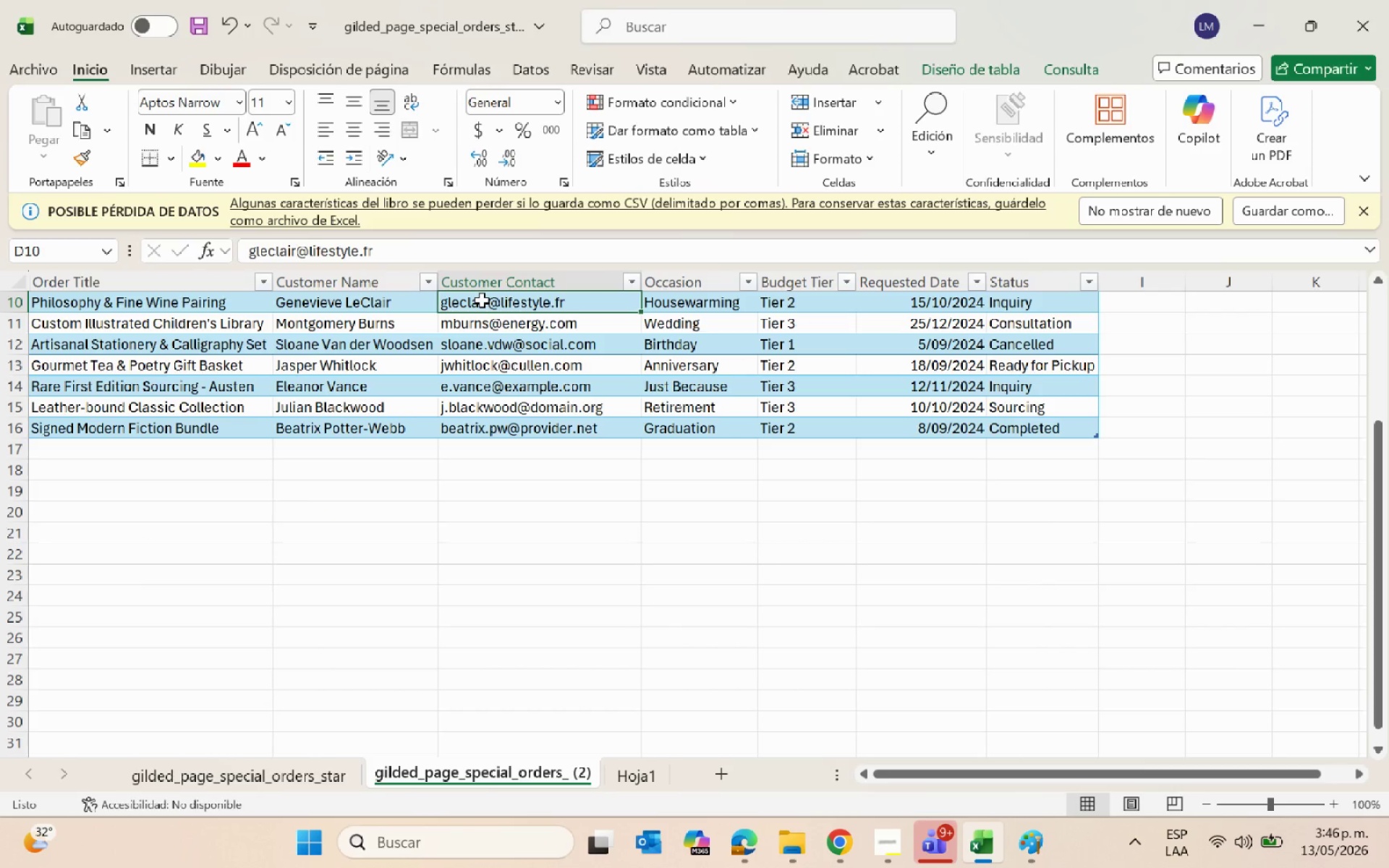 
key(Control+C)
 